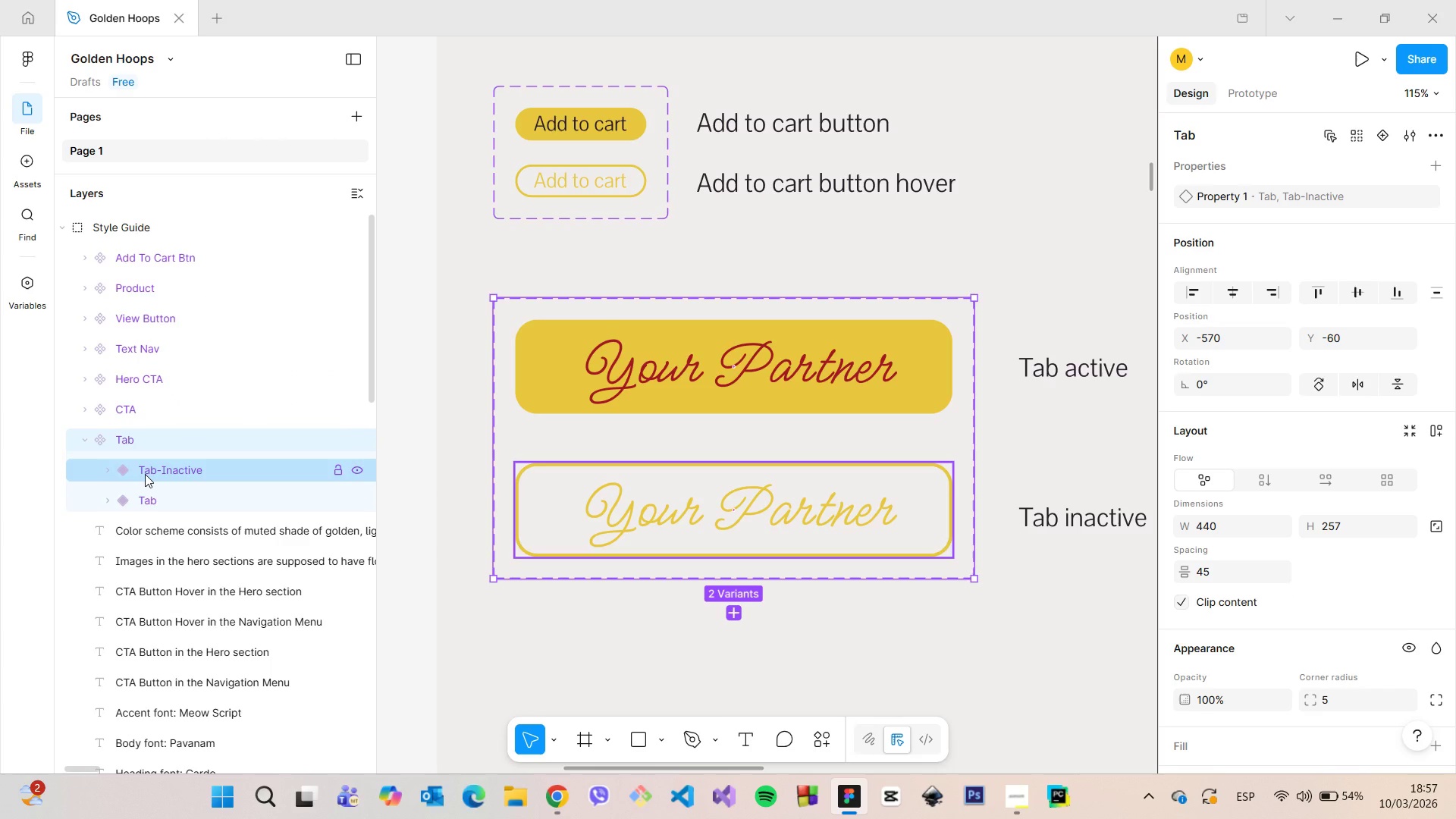 
left_click([145, 474])
 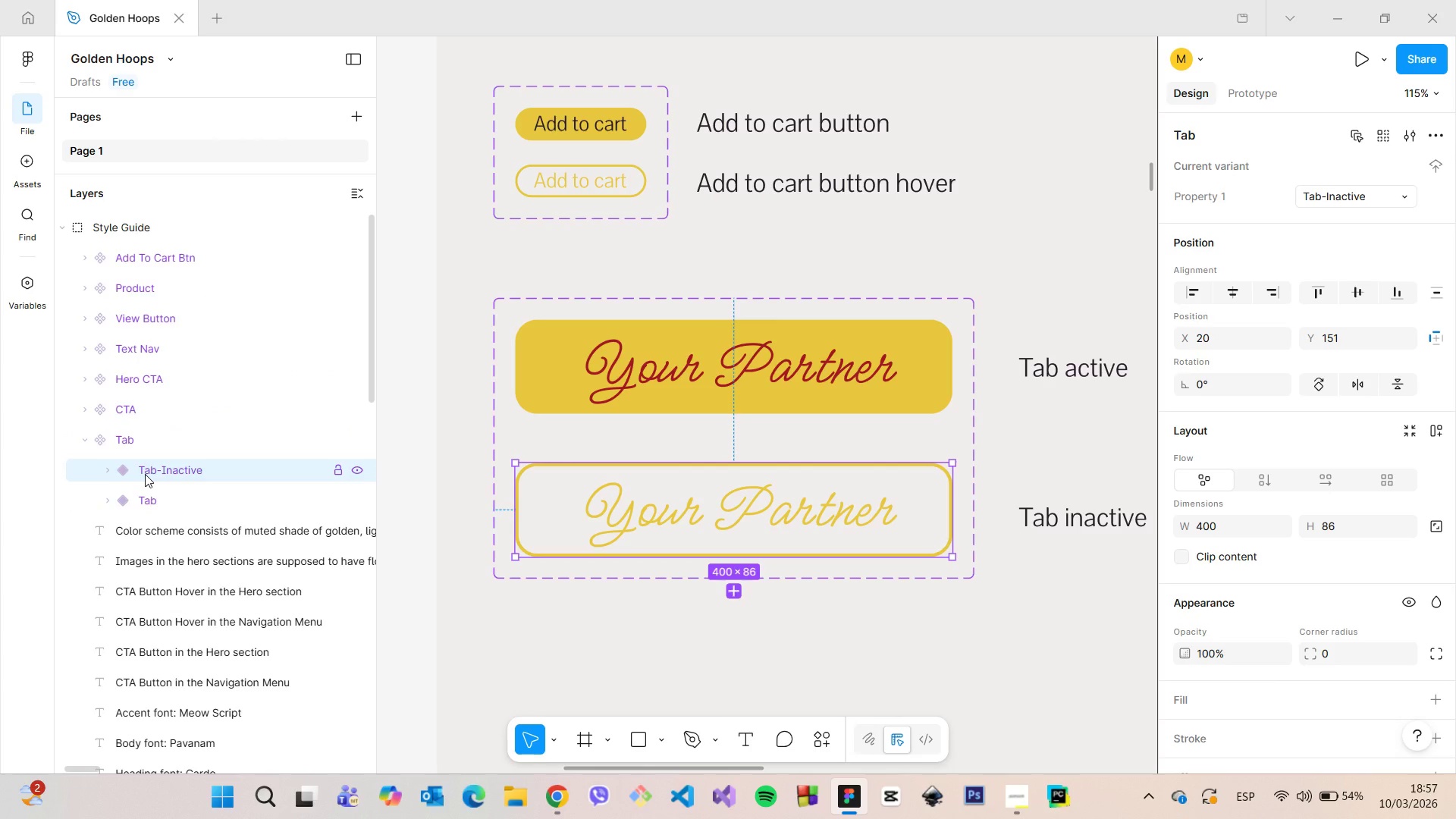 
right_click([145, 474])
 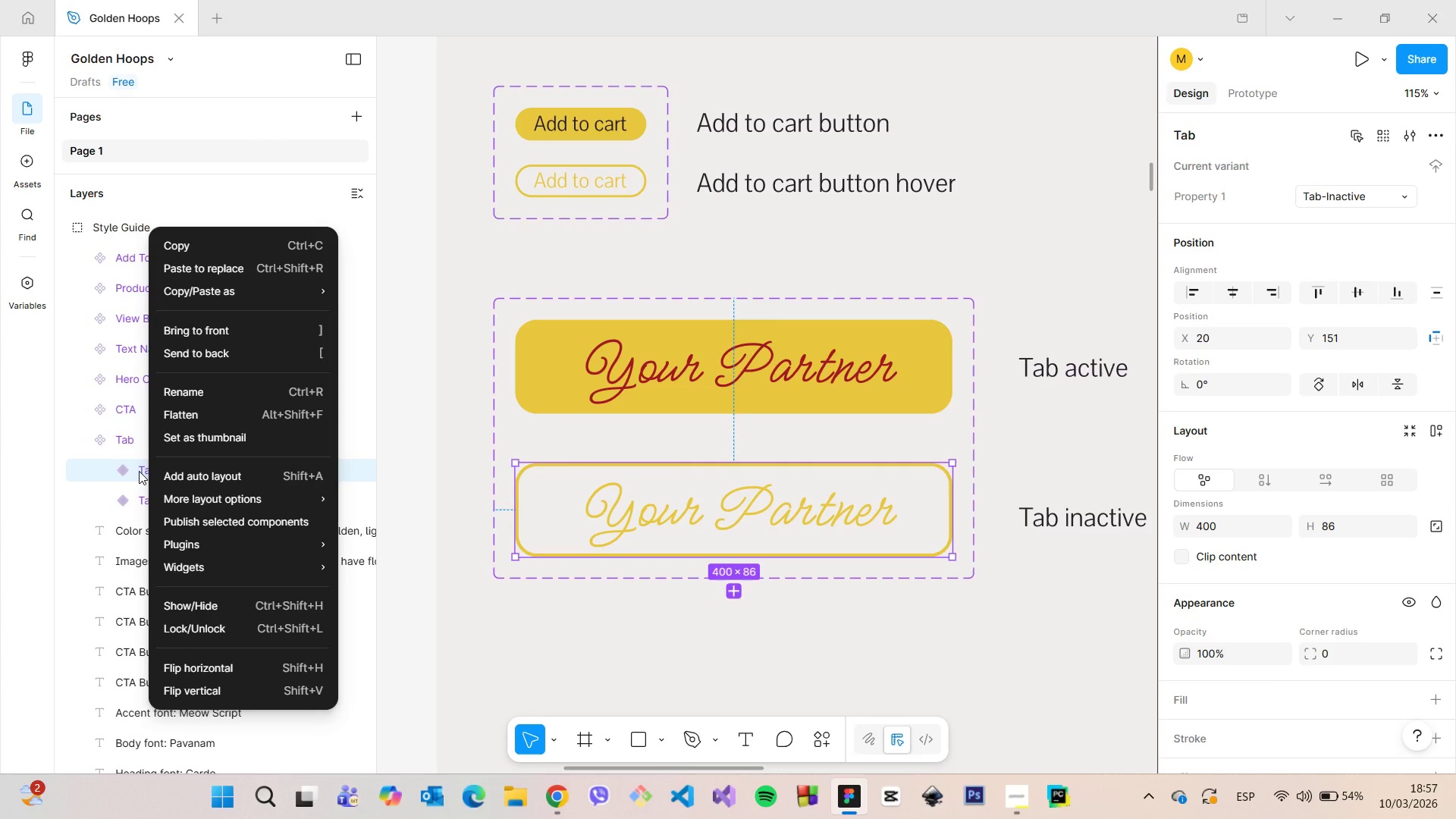 
left_click([139, 471])
 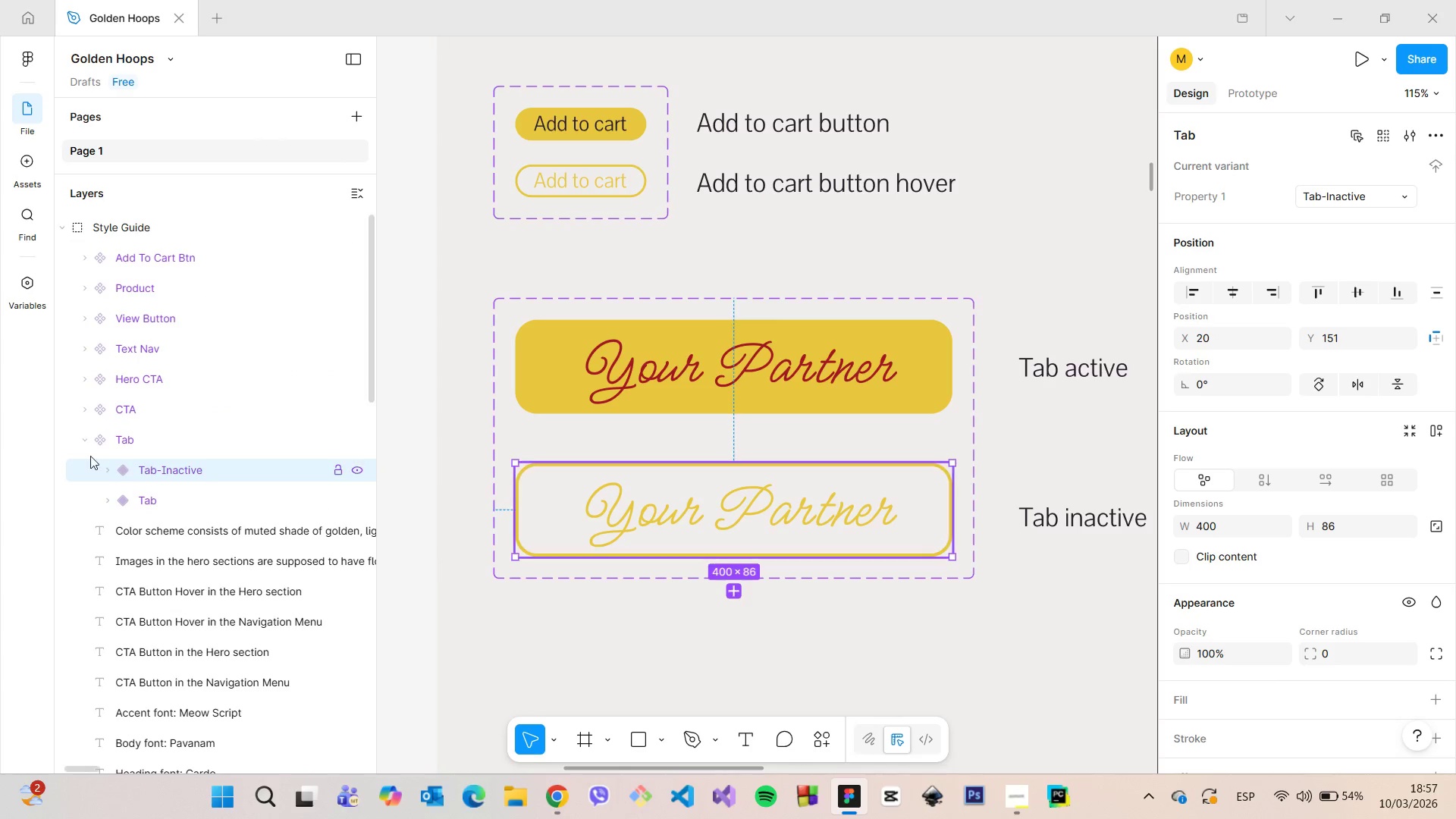 
left_click([105, 469])
 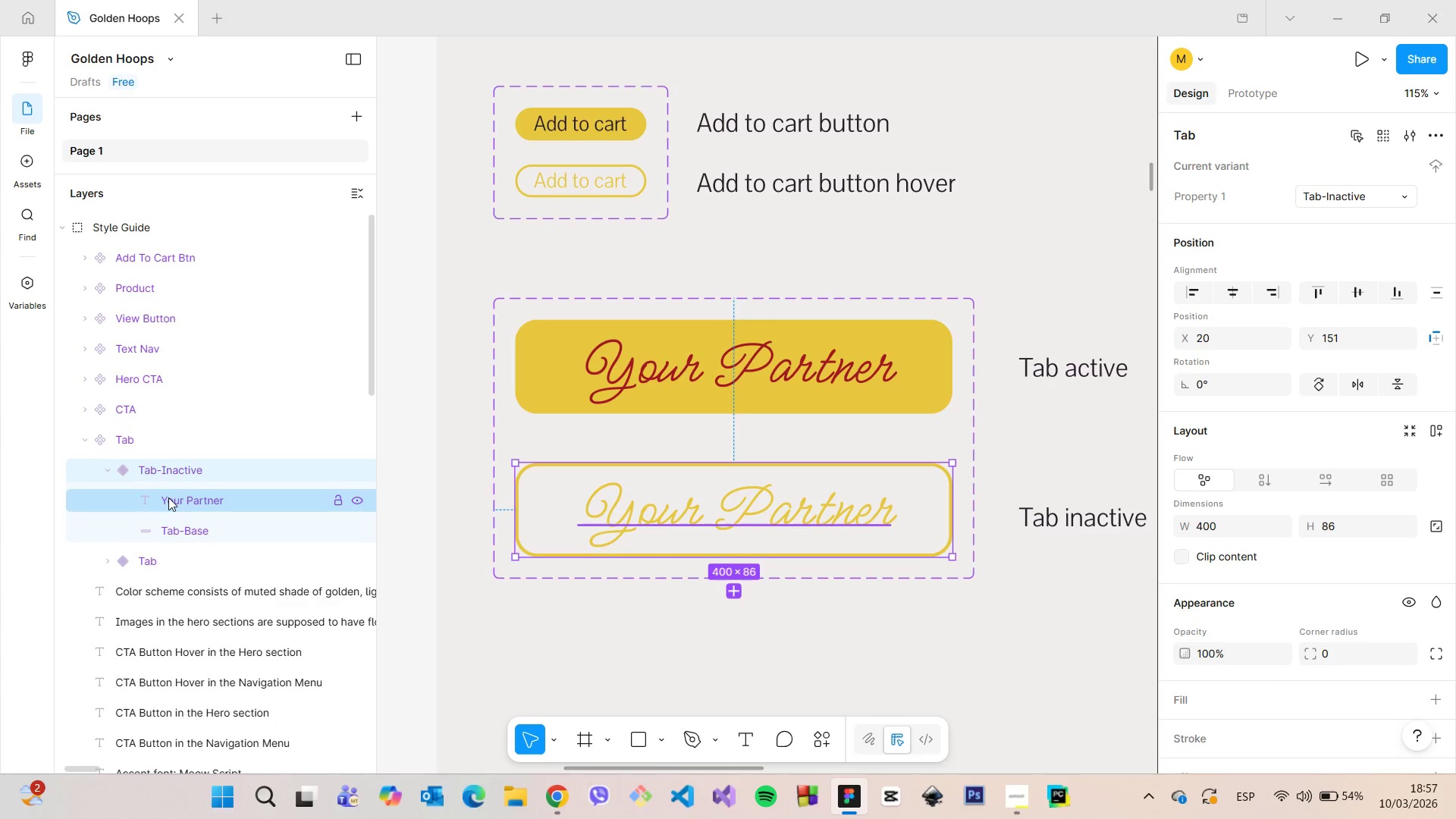 
left_click([168, 497])
 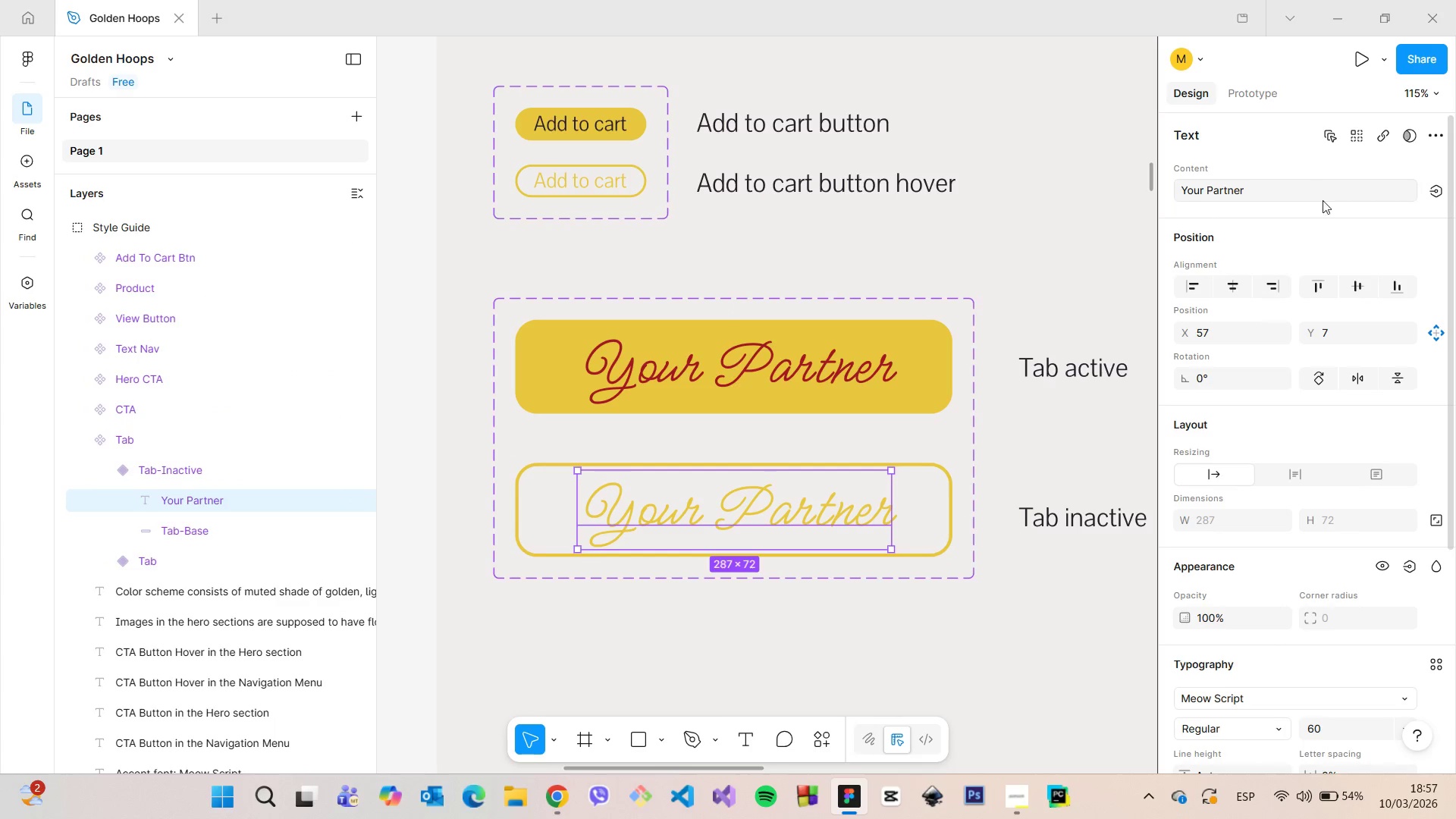 
scroll: coordinate [1337, 218], scroll_direction: up, amount: 4.0
 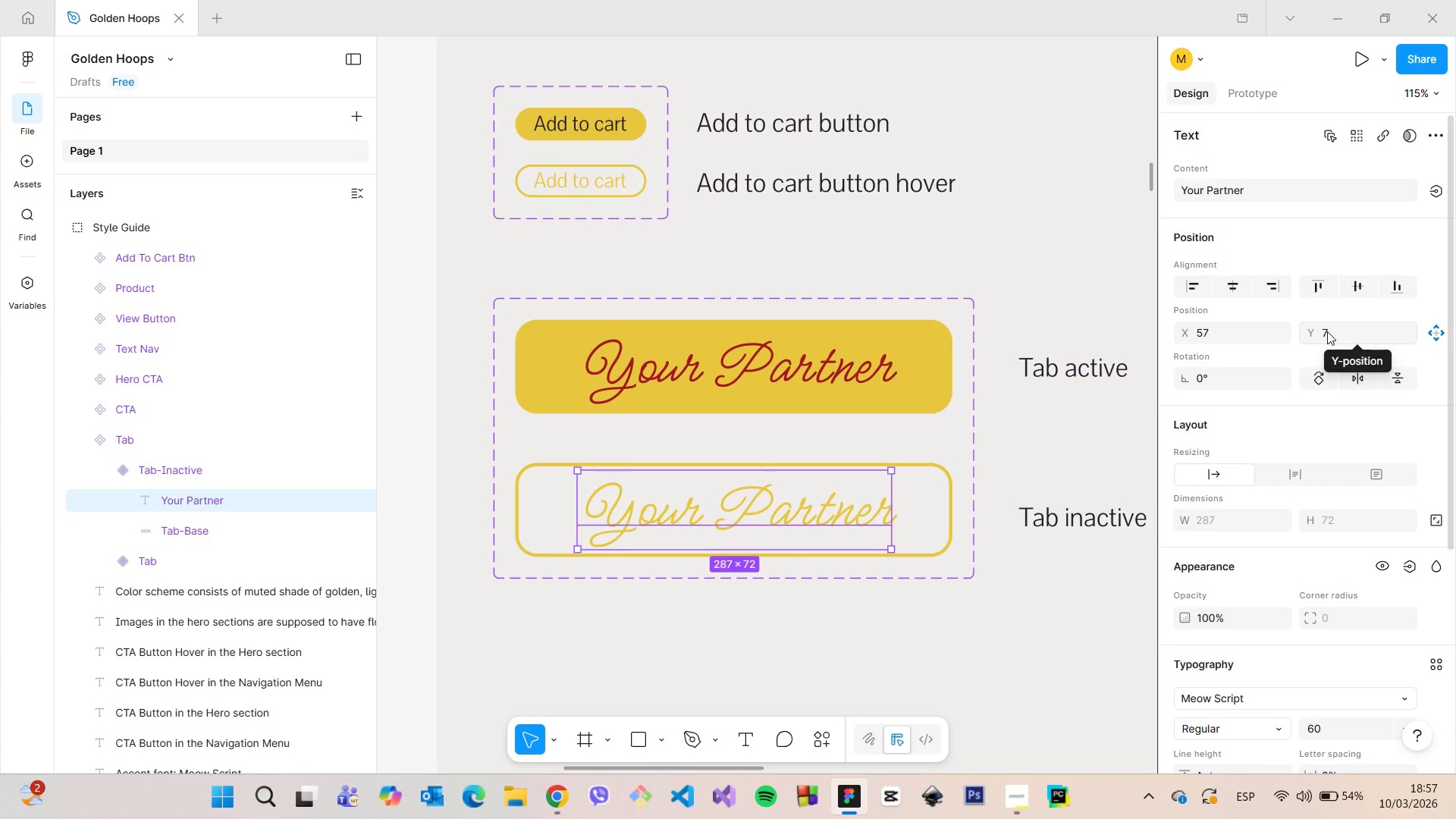 
left_click([1327, 331])
 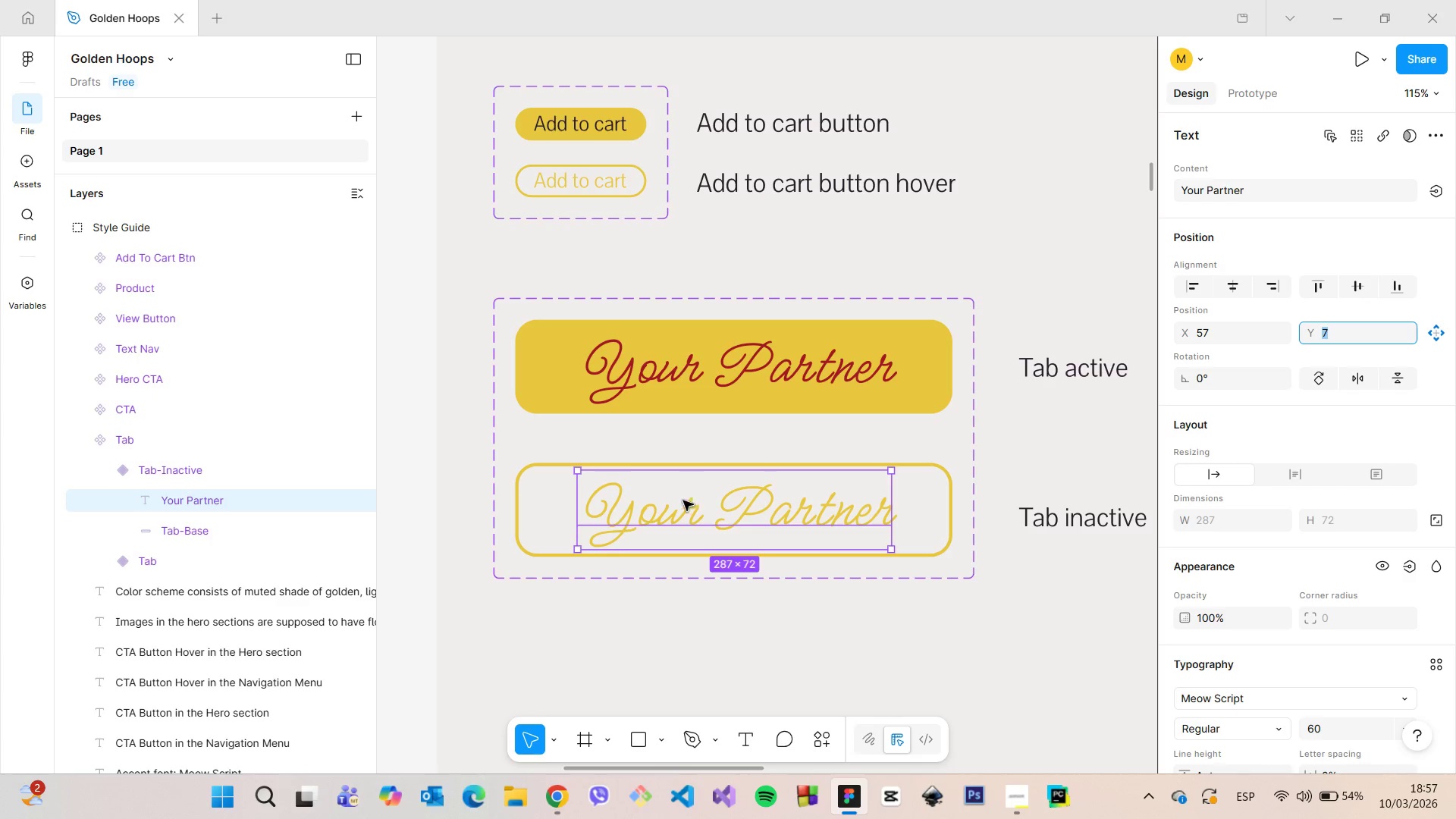 
left_click_drag(start_coordinate=[680, 504], to_coordinate=[639, 504])
 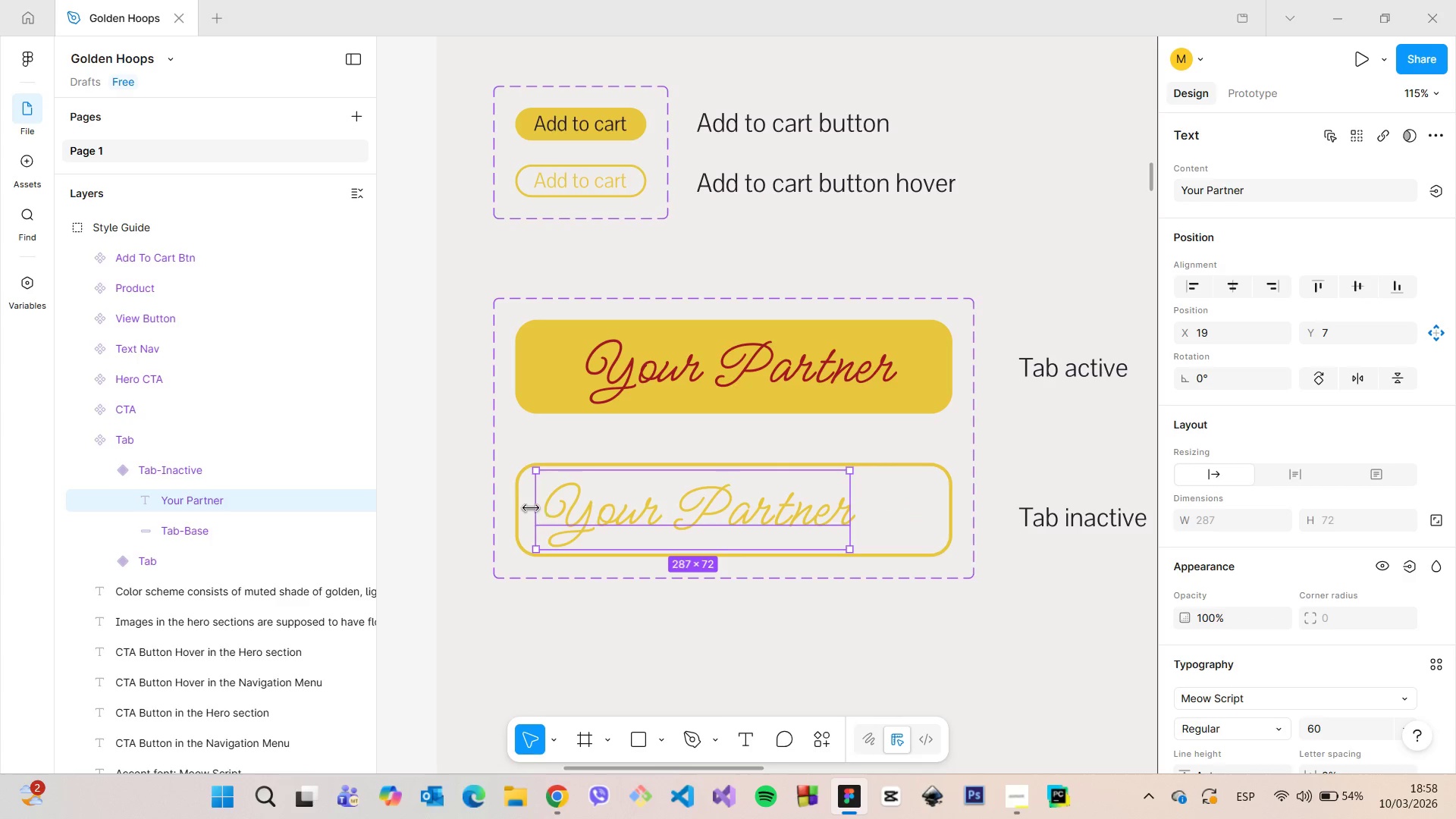 
hold_key(key=AltLeft, duration=1.06)
 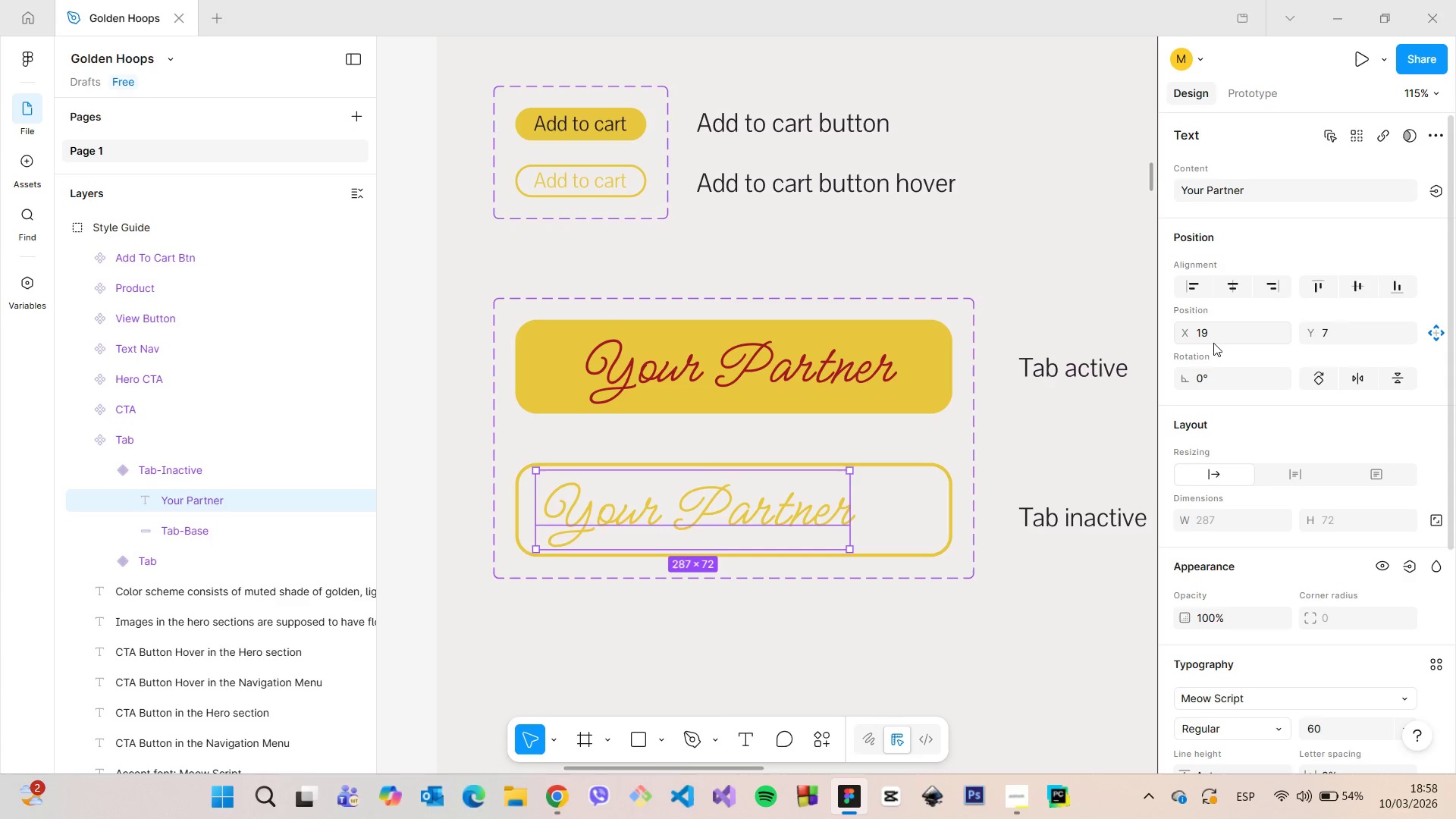 
left_click([1210, 340])
 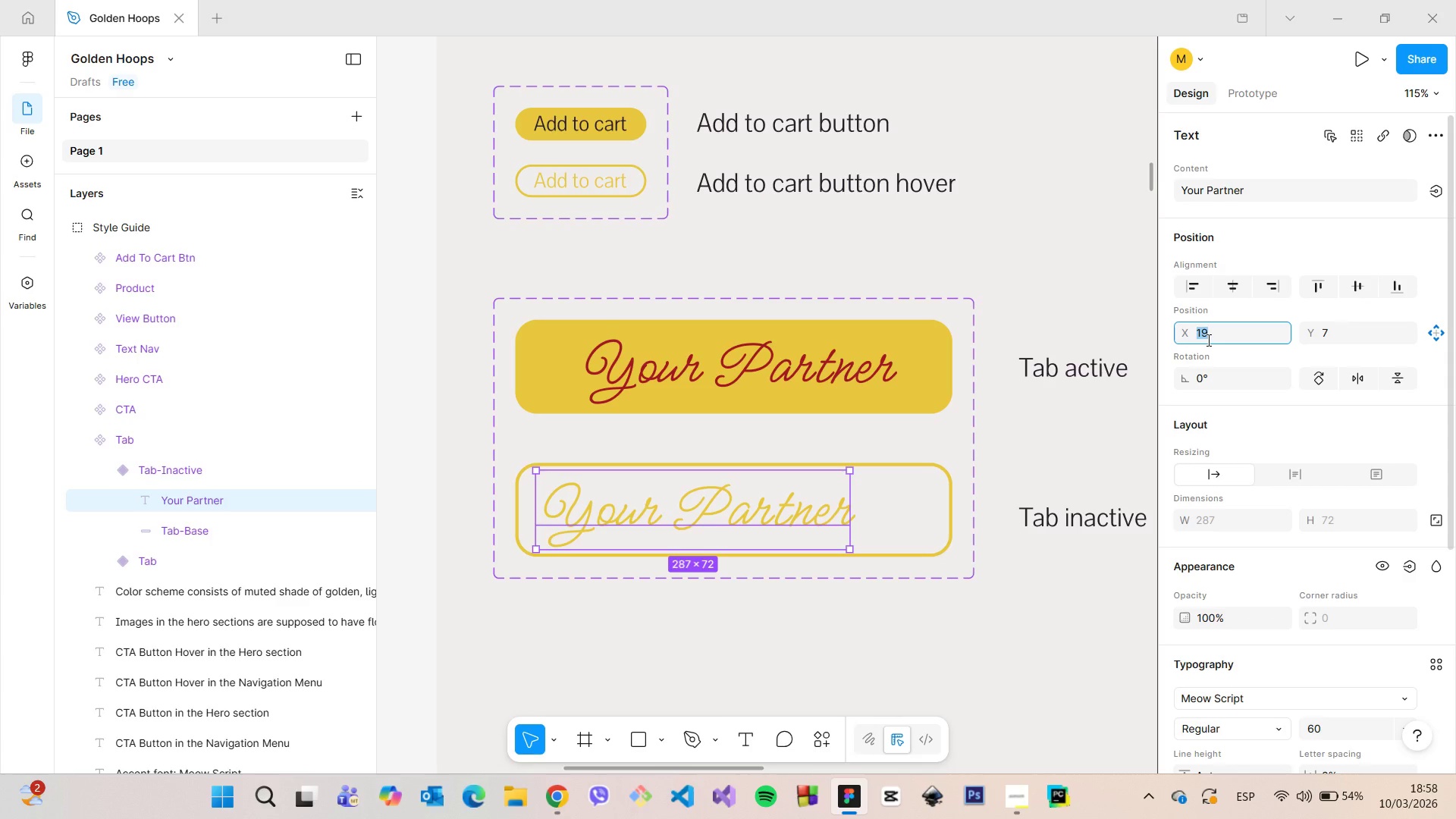 
key(ArrowUp)
 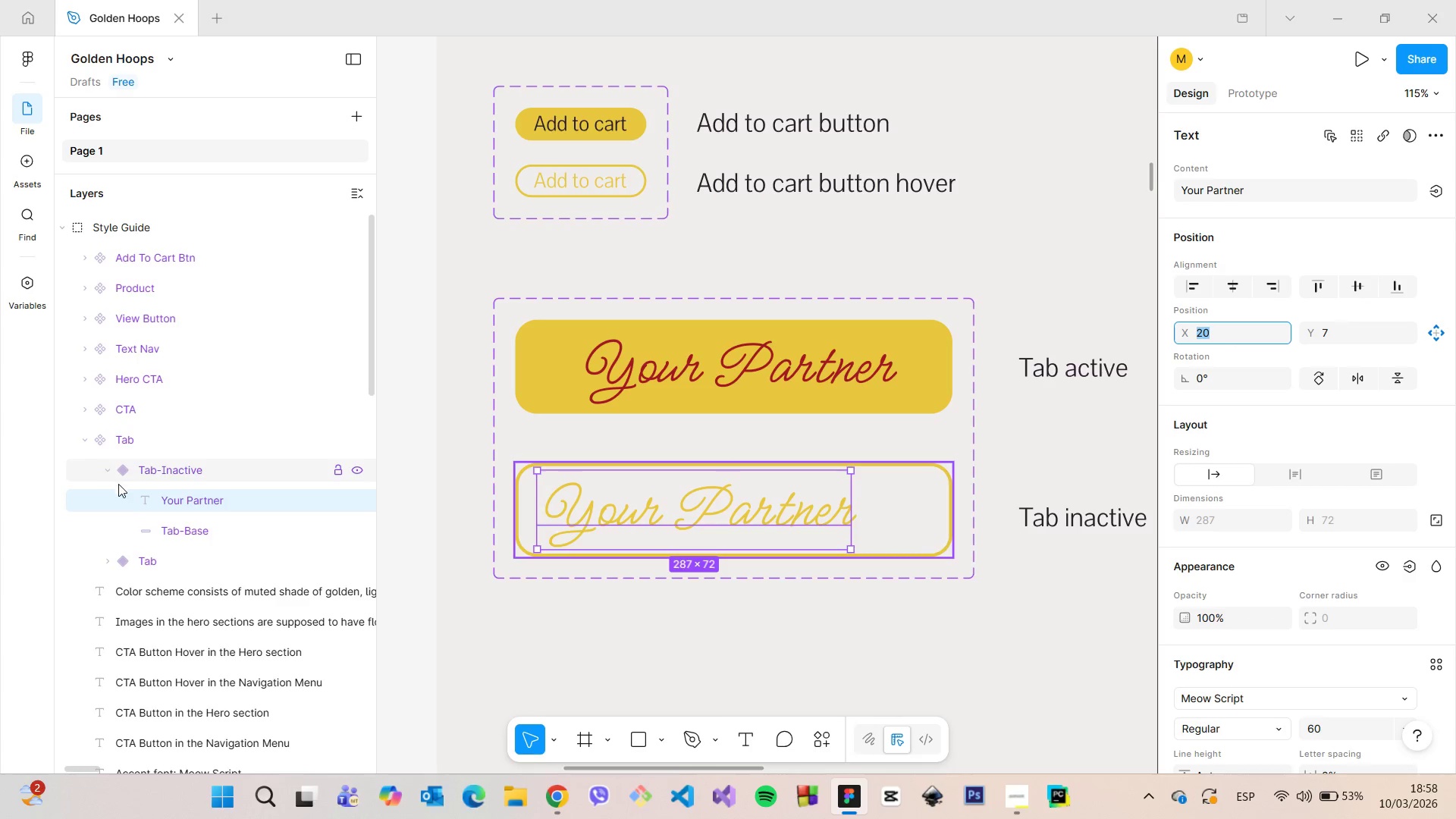 
left_click([102, 559])
 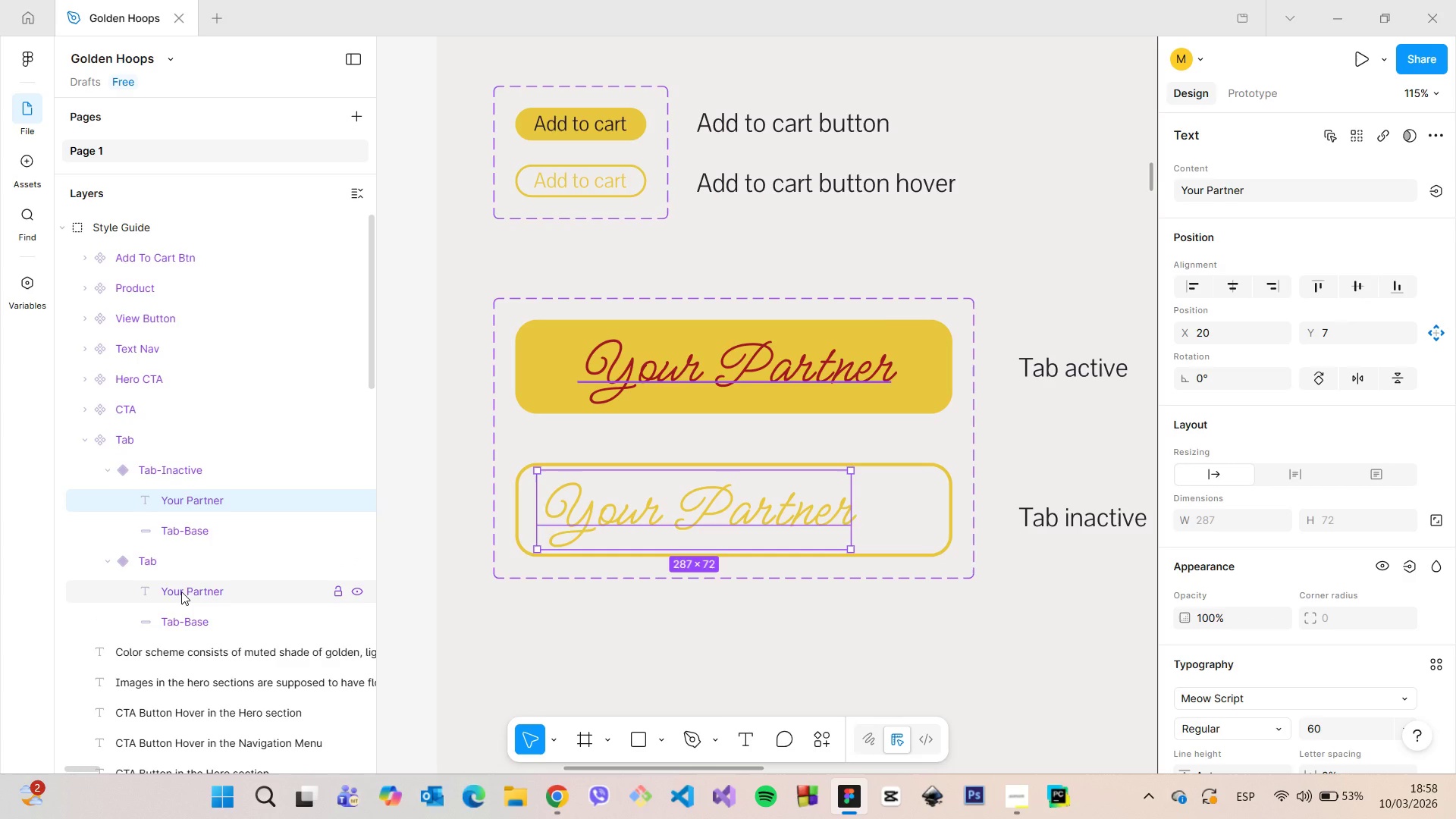 
left_click([181, 592])
 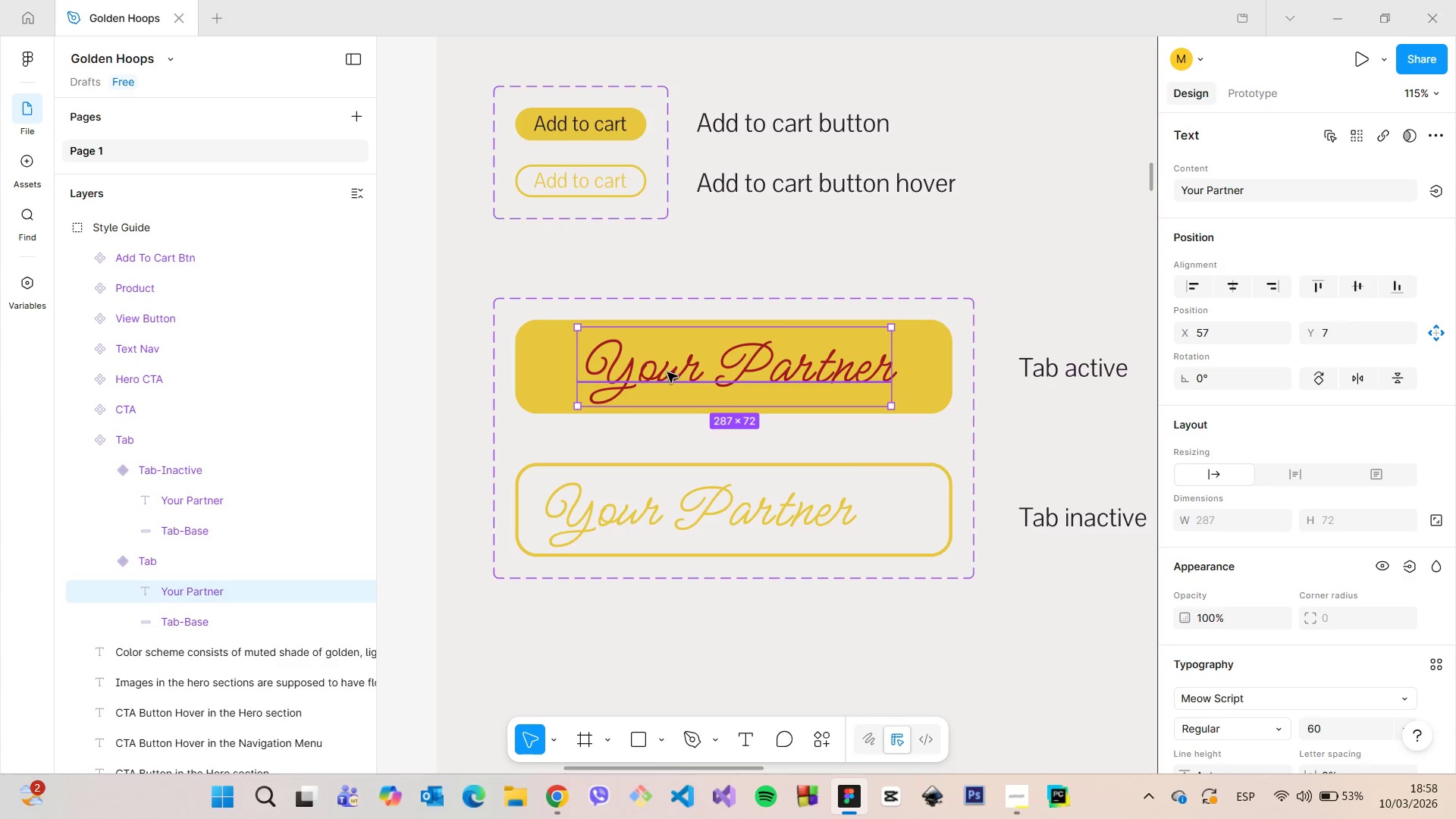 
left_click_drag(start_coordinate=[669, 371], to_coordinate=[636, 370])
 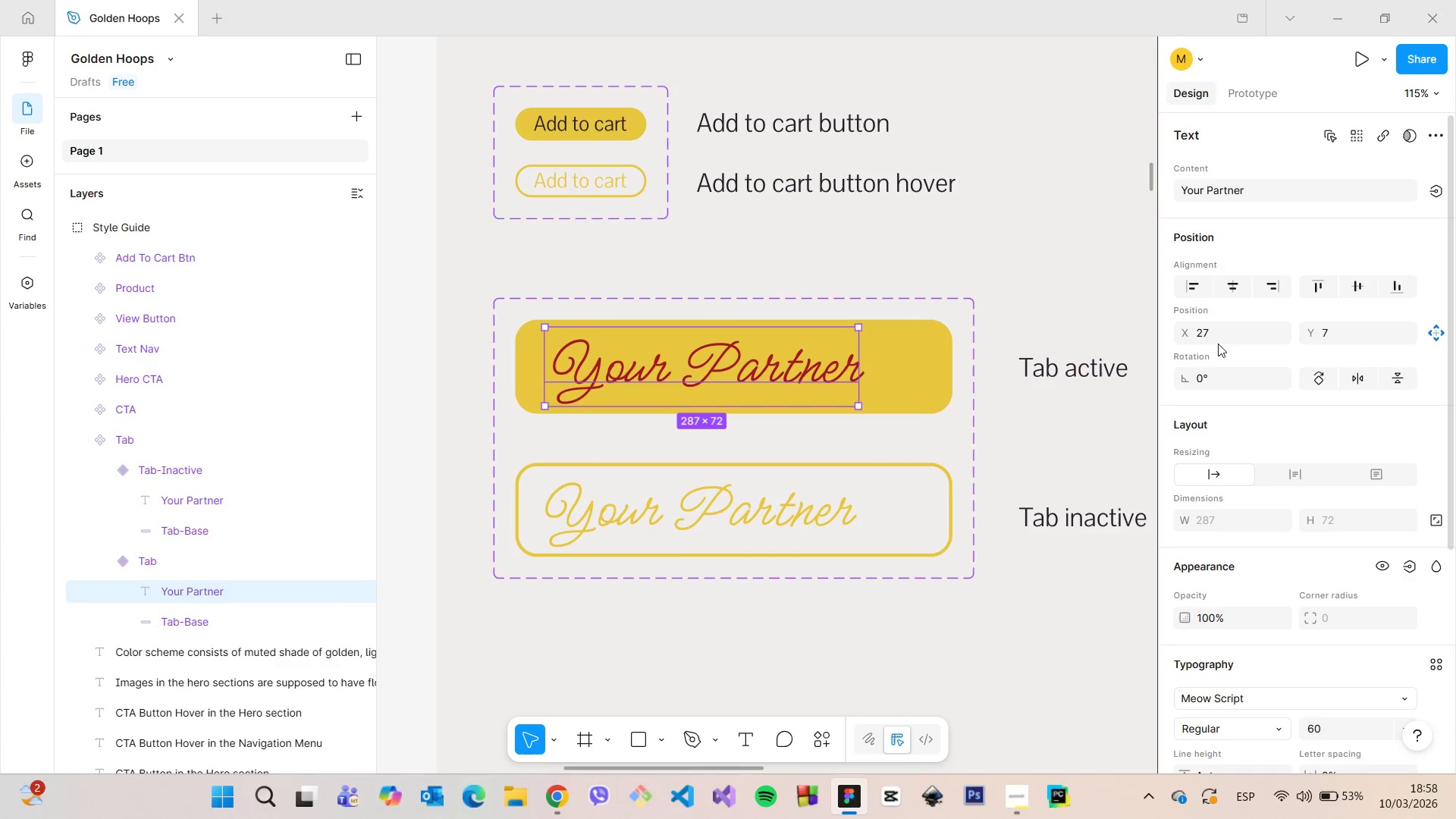 
left_click([1219, 341])
 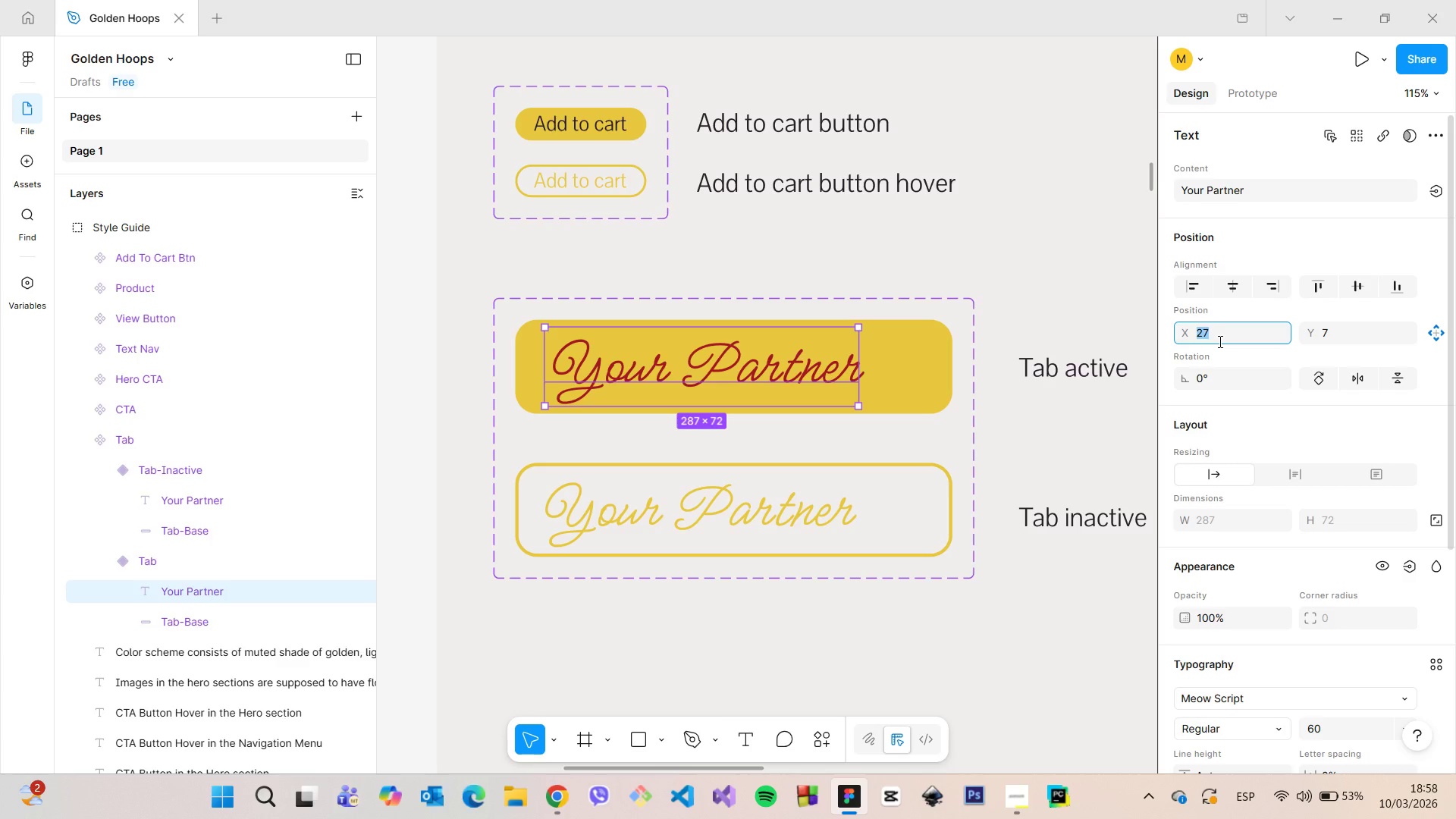 
type(20)
 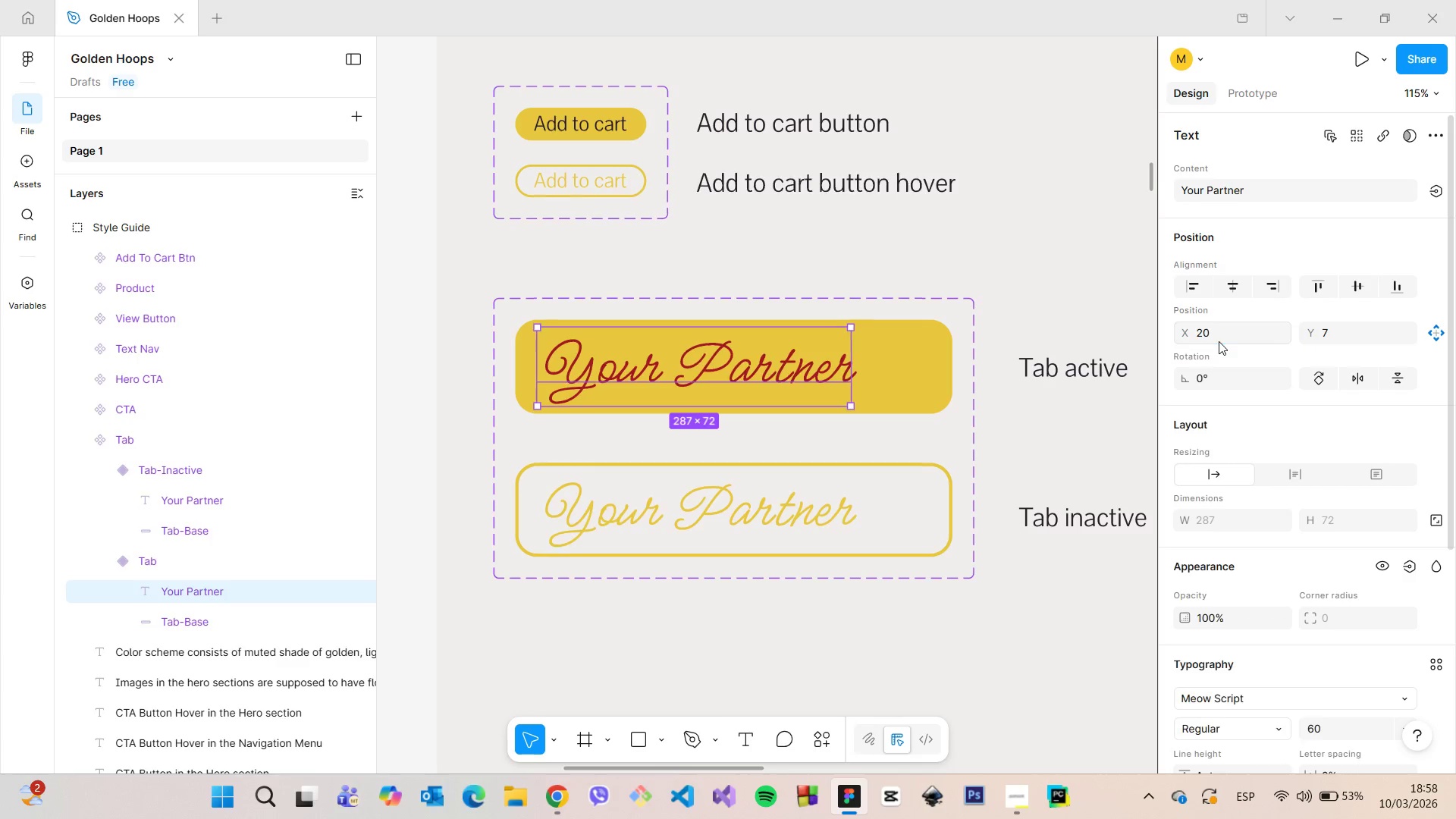 
key(Enter)
 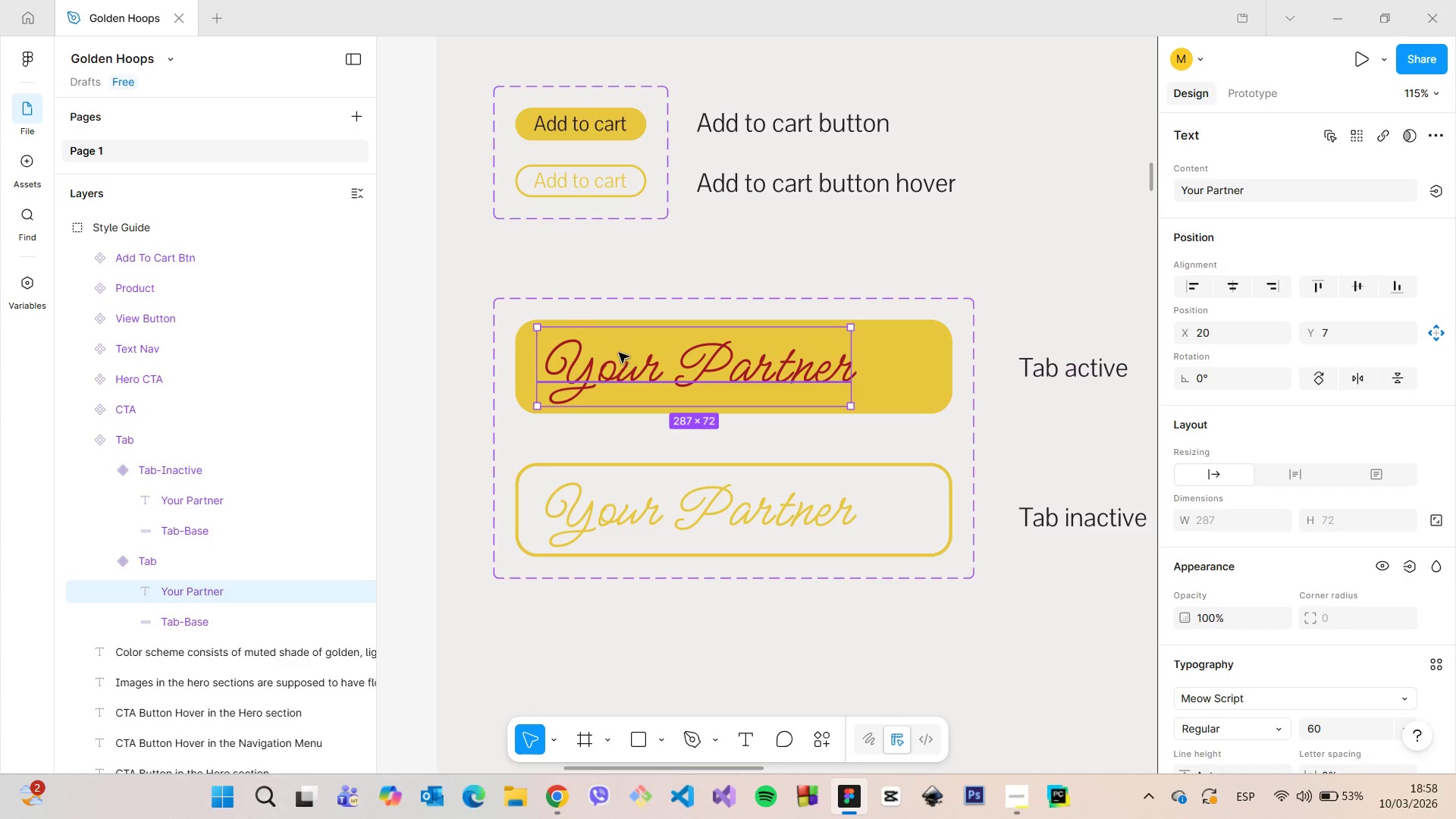 
hold_key(key=AltLeft, duration=0.77)
 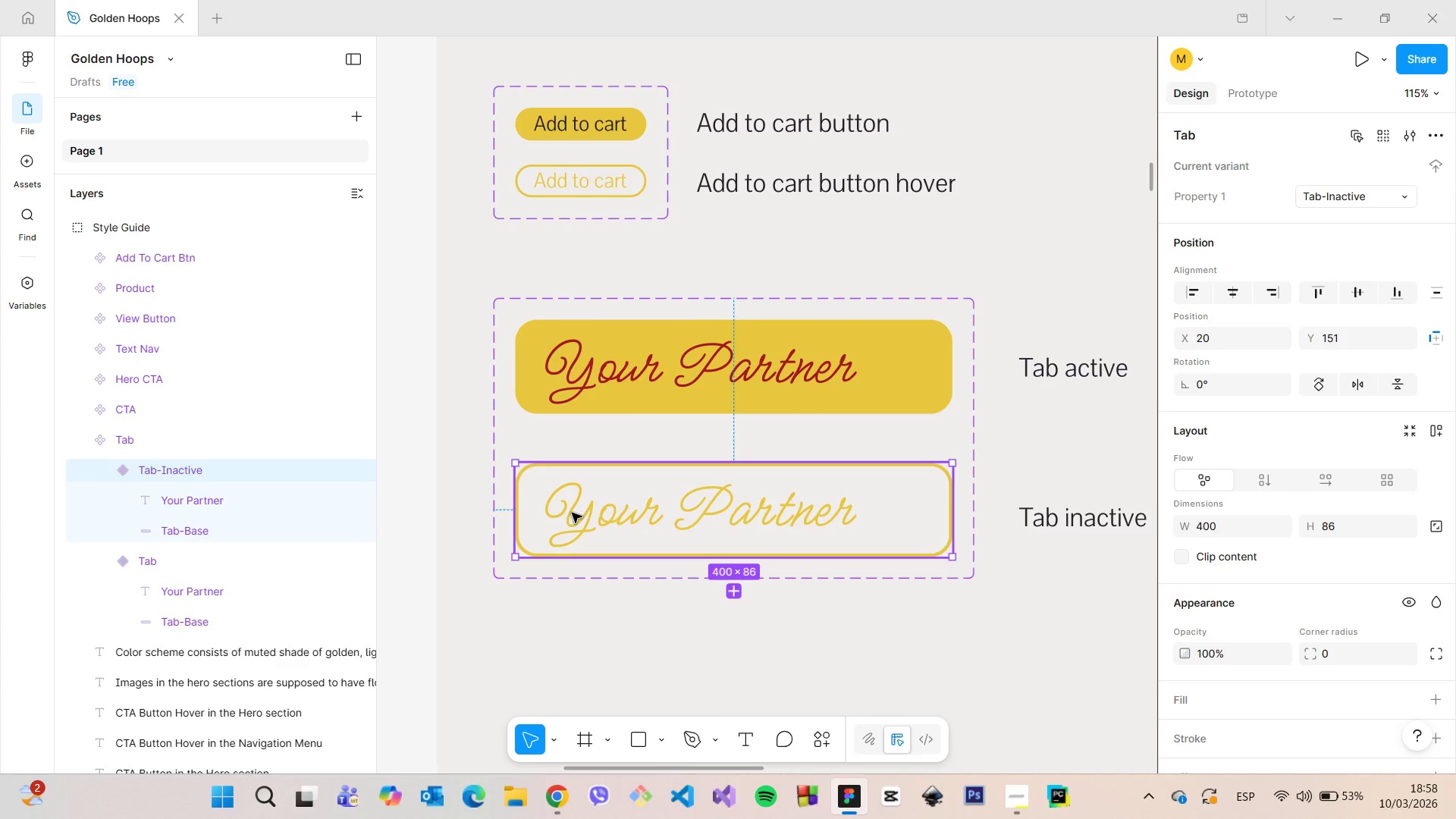 
double_click([572, 513])
 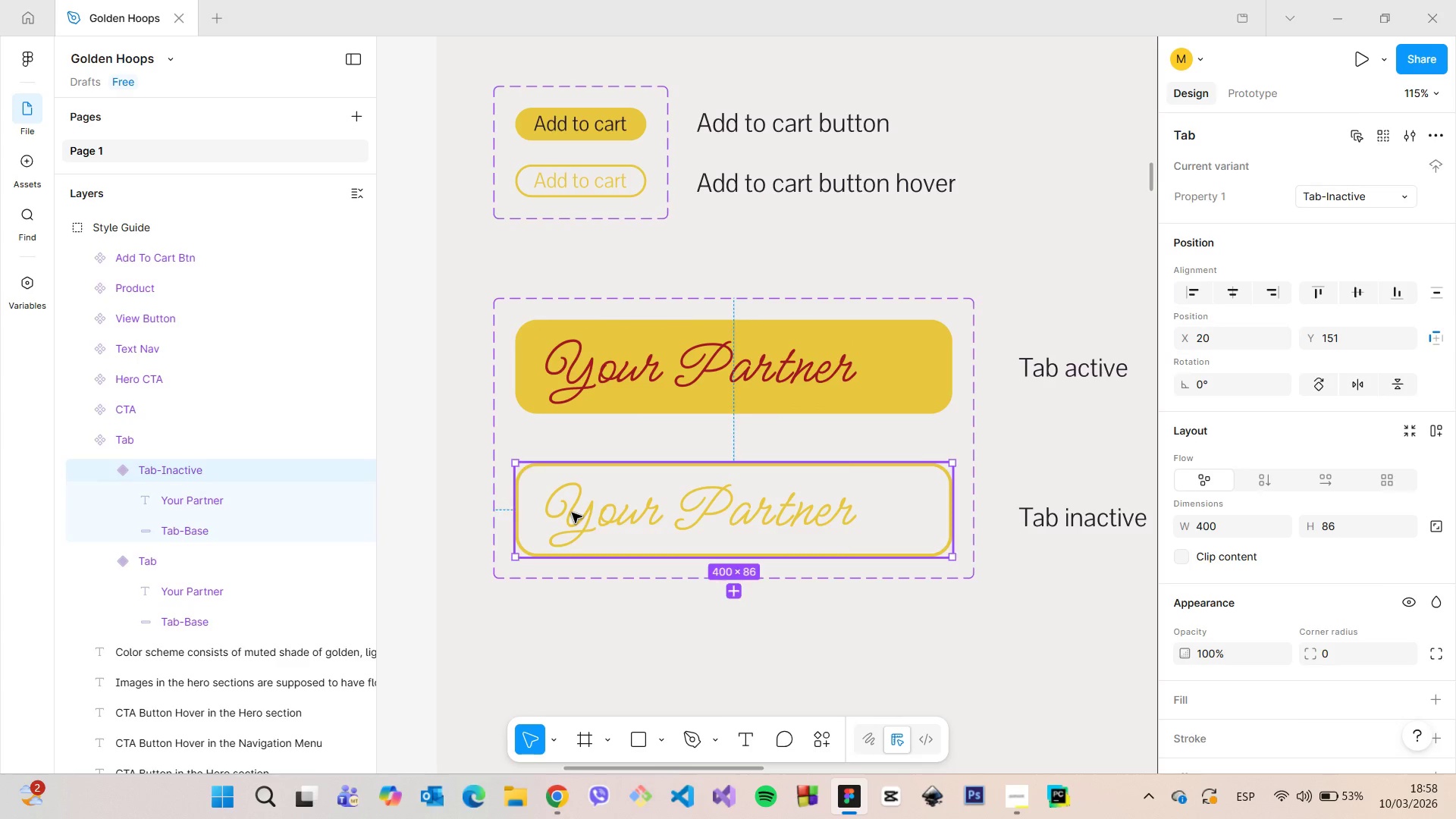 
triple_click([572, 513])
 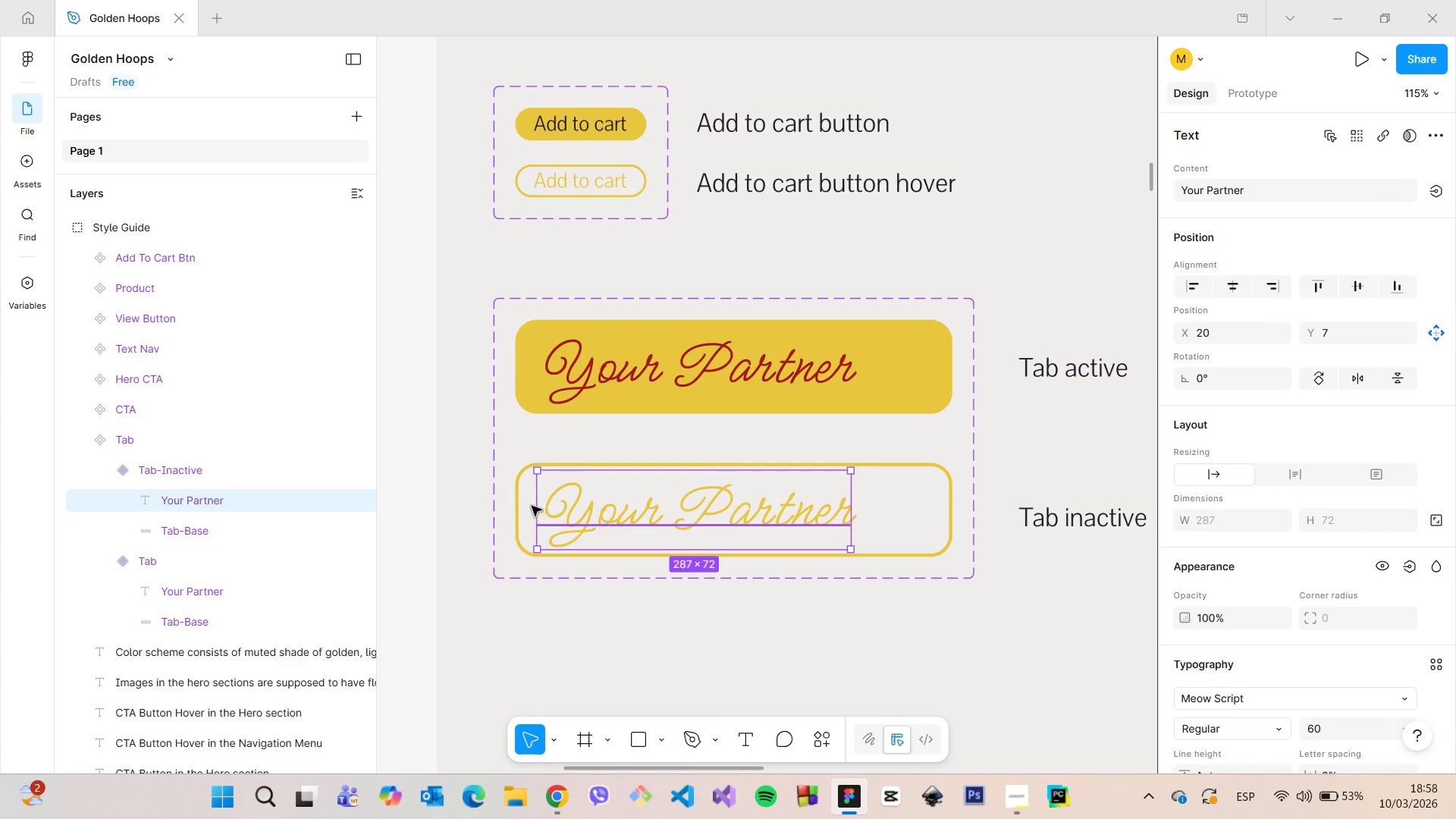 
hold_key(key=AltLeft, duration=0.47)
 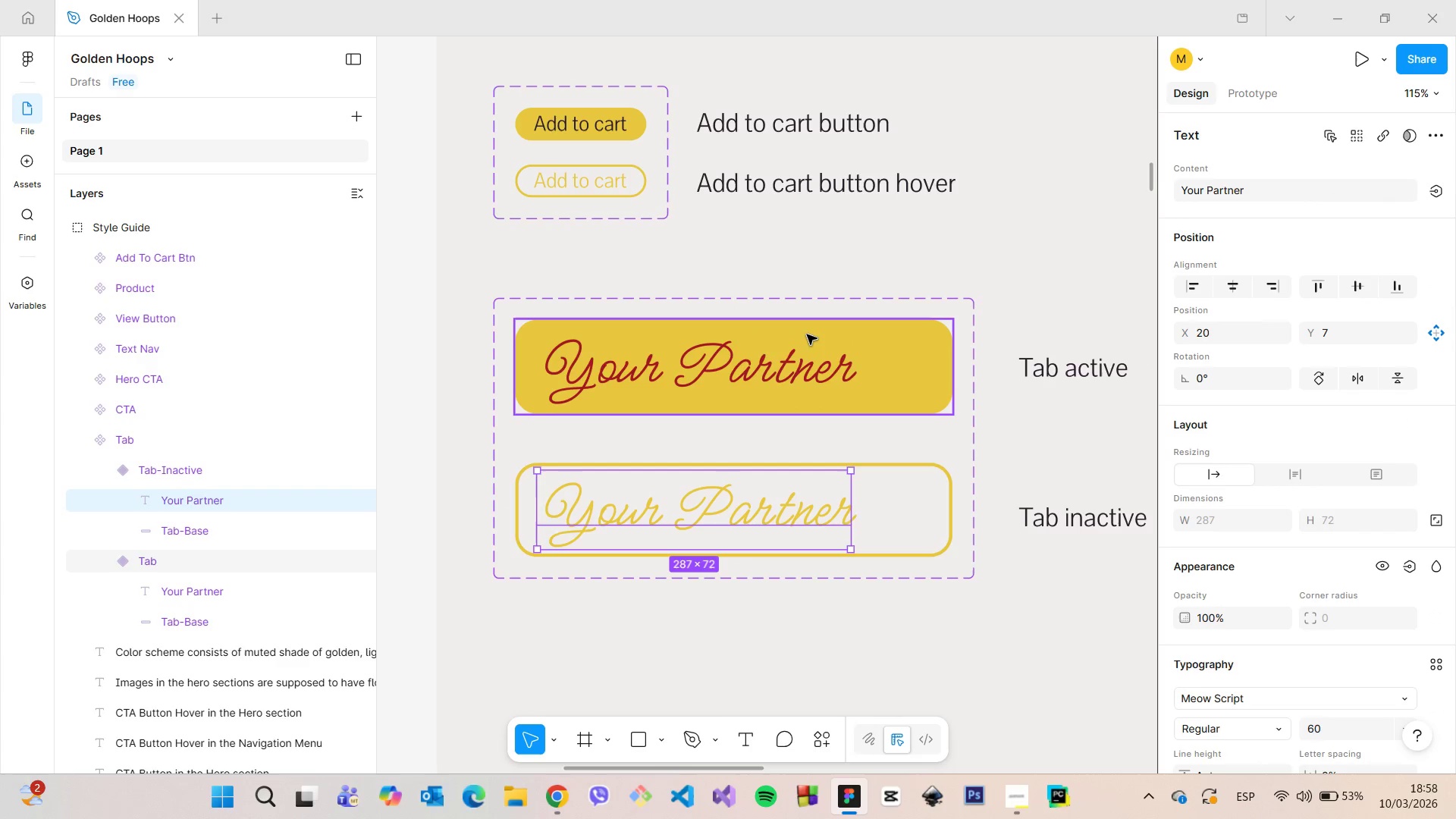 
scroll: coordinate [811, 340], scroll_direction: down, amount: 16.0
 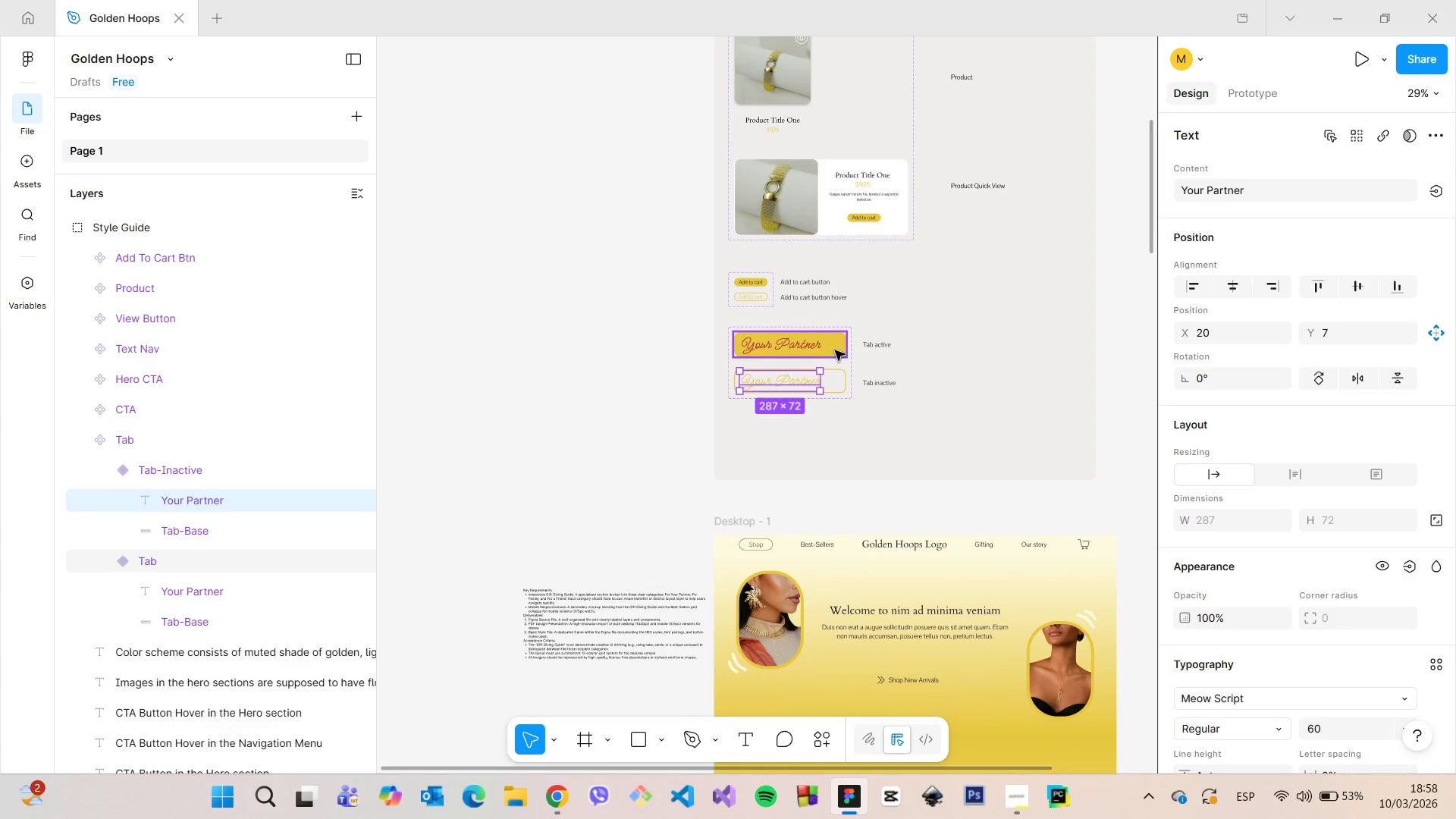 
scroll: coordinate [730, 342], scroll_direction: up, amount: 15.0
 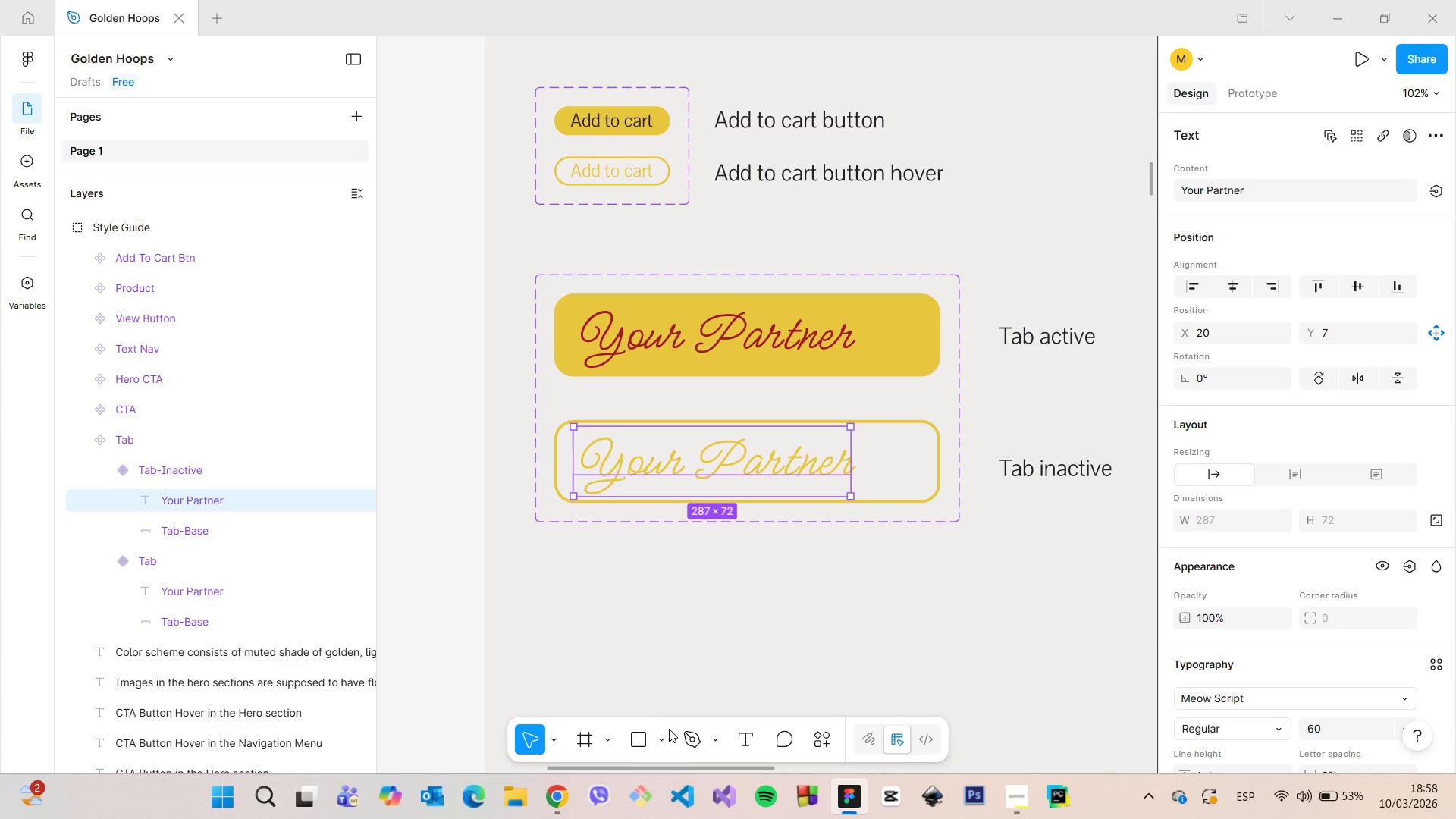 
left_click([664, 732])
 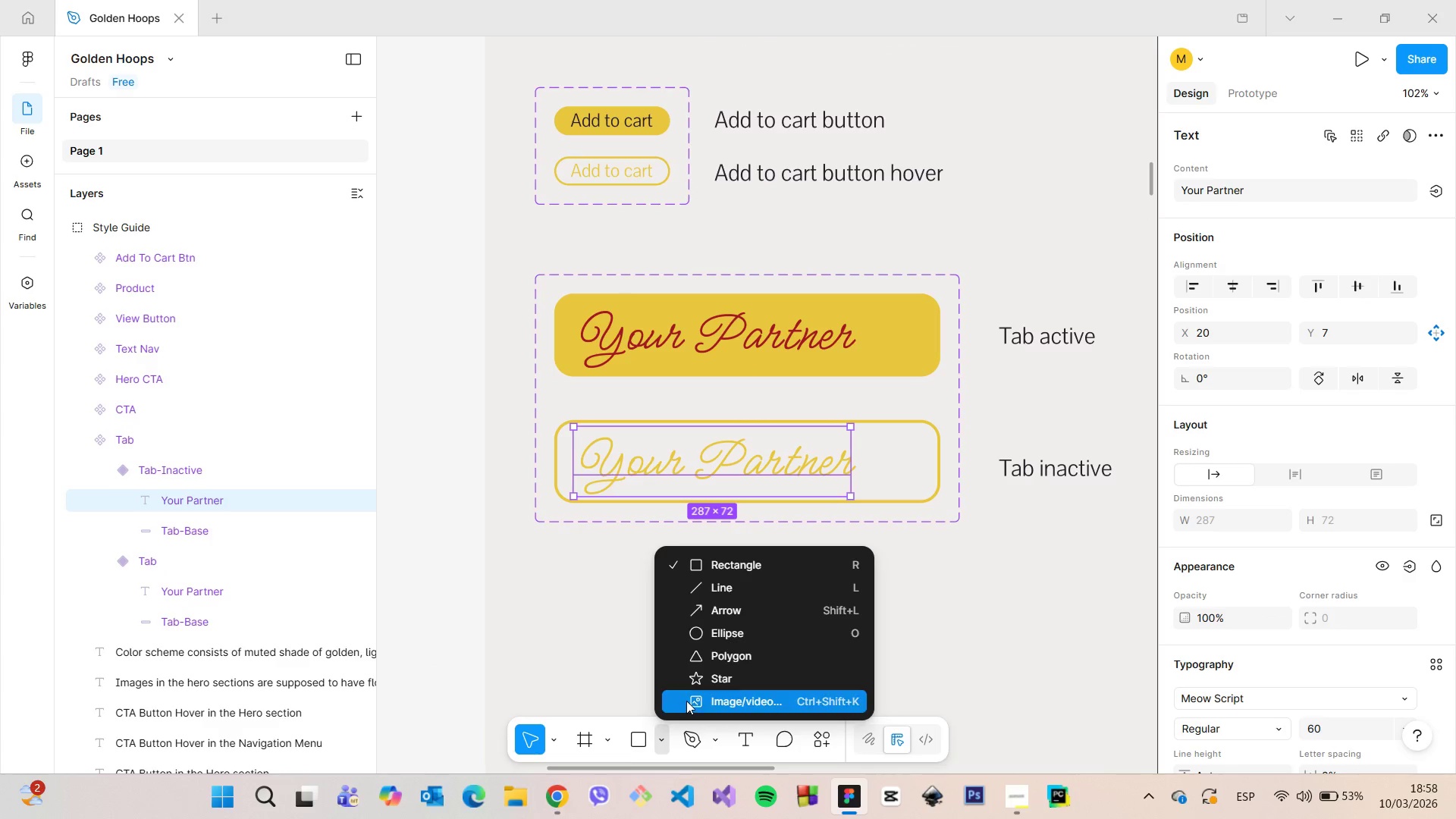 
left_click([686, 701])
 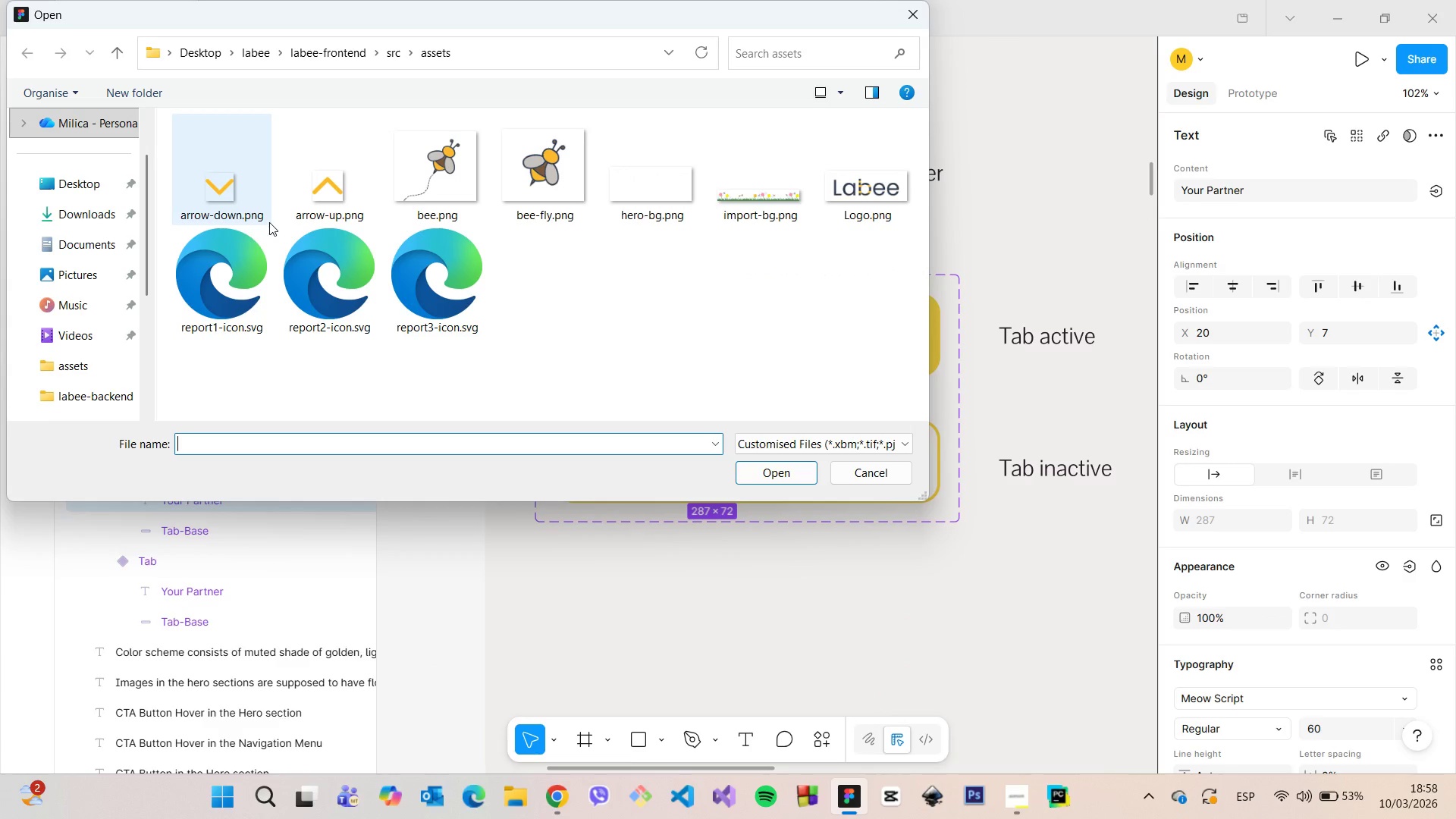 
left_click([116, 211])
 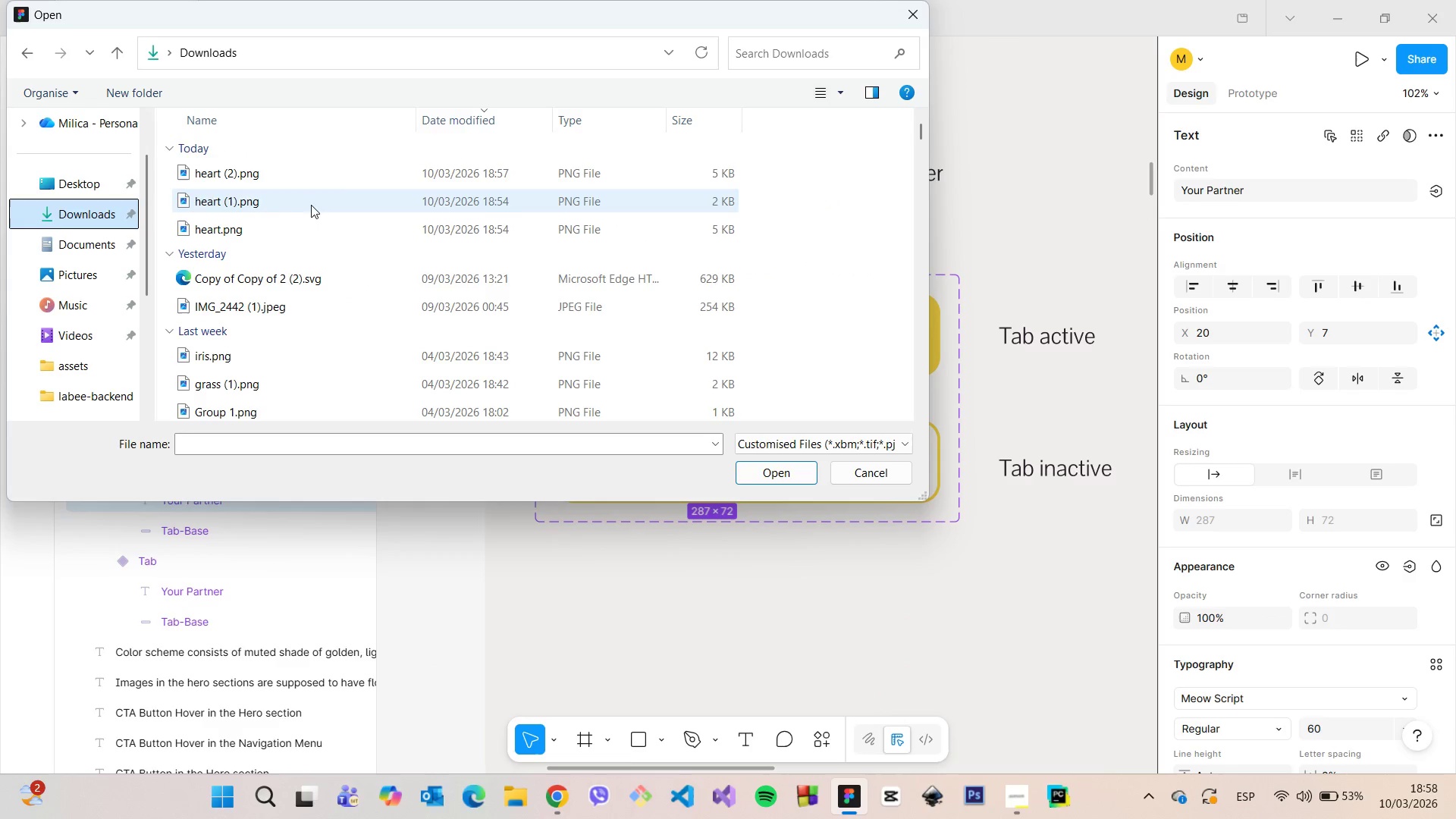 
scroll: coordinate [344, 268], scroll_direction: up, amount: 3.0
 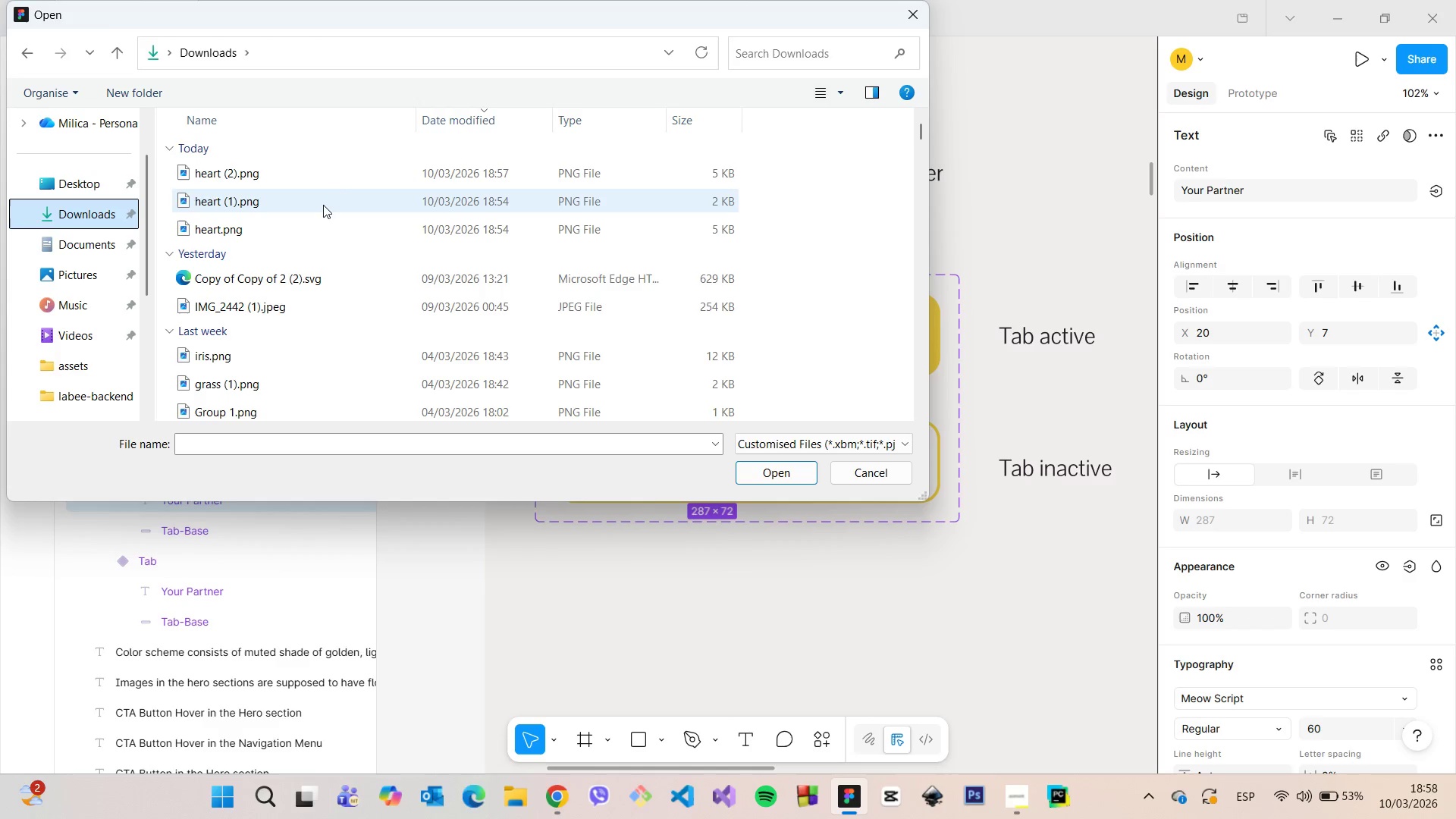 
mouse_move([312, 224])
 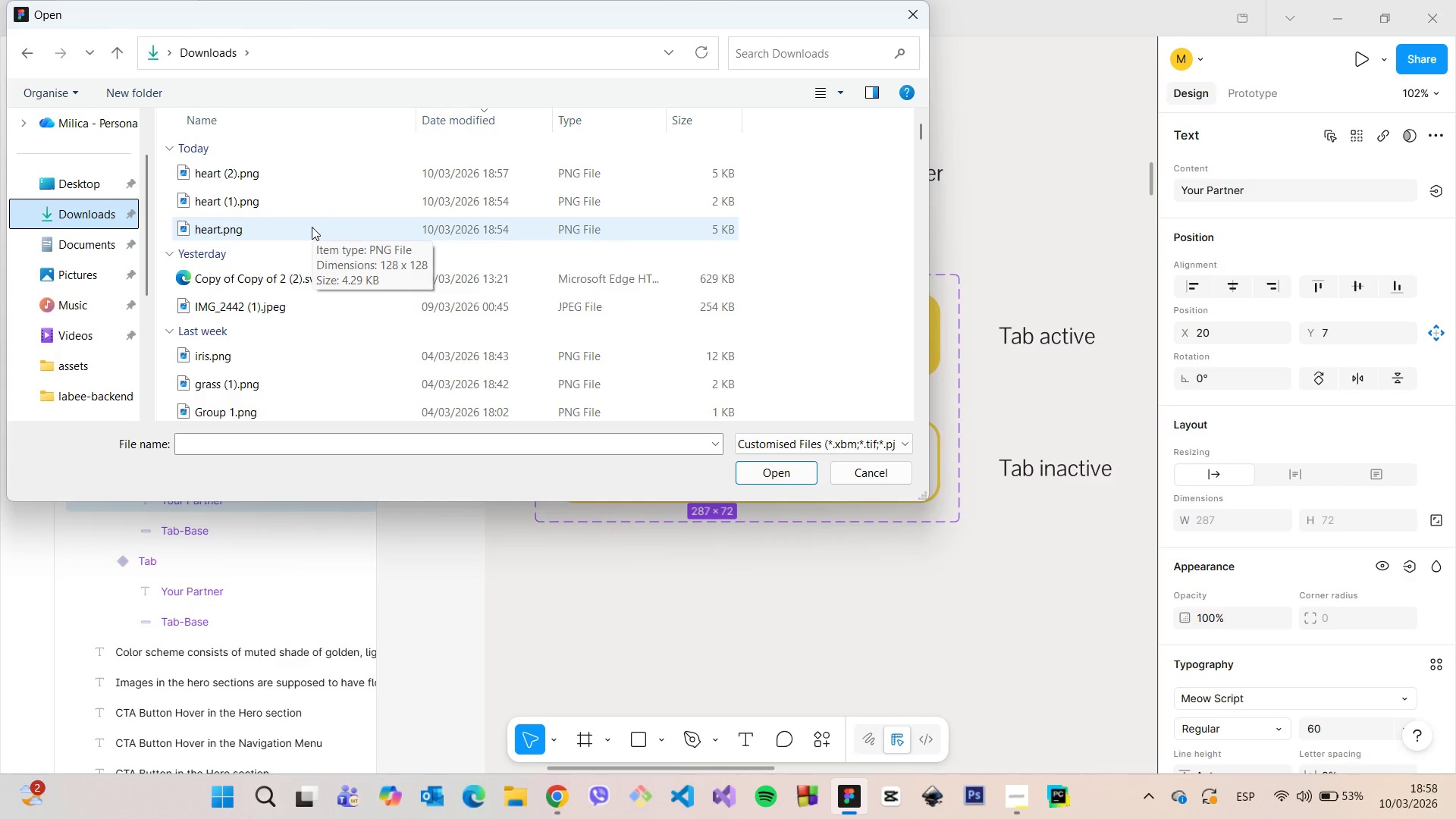 
left_click_drag(start_coordinate=[312, 227], to_coordinate=[441, 221])
 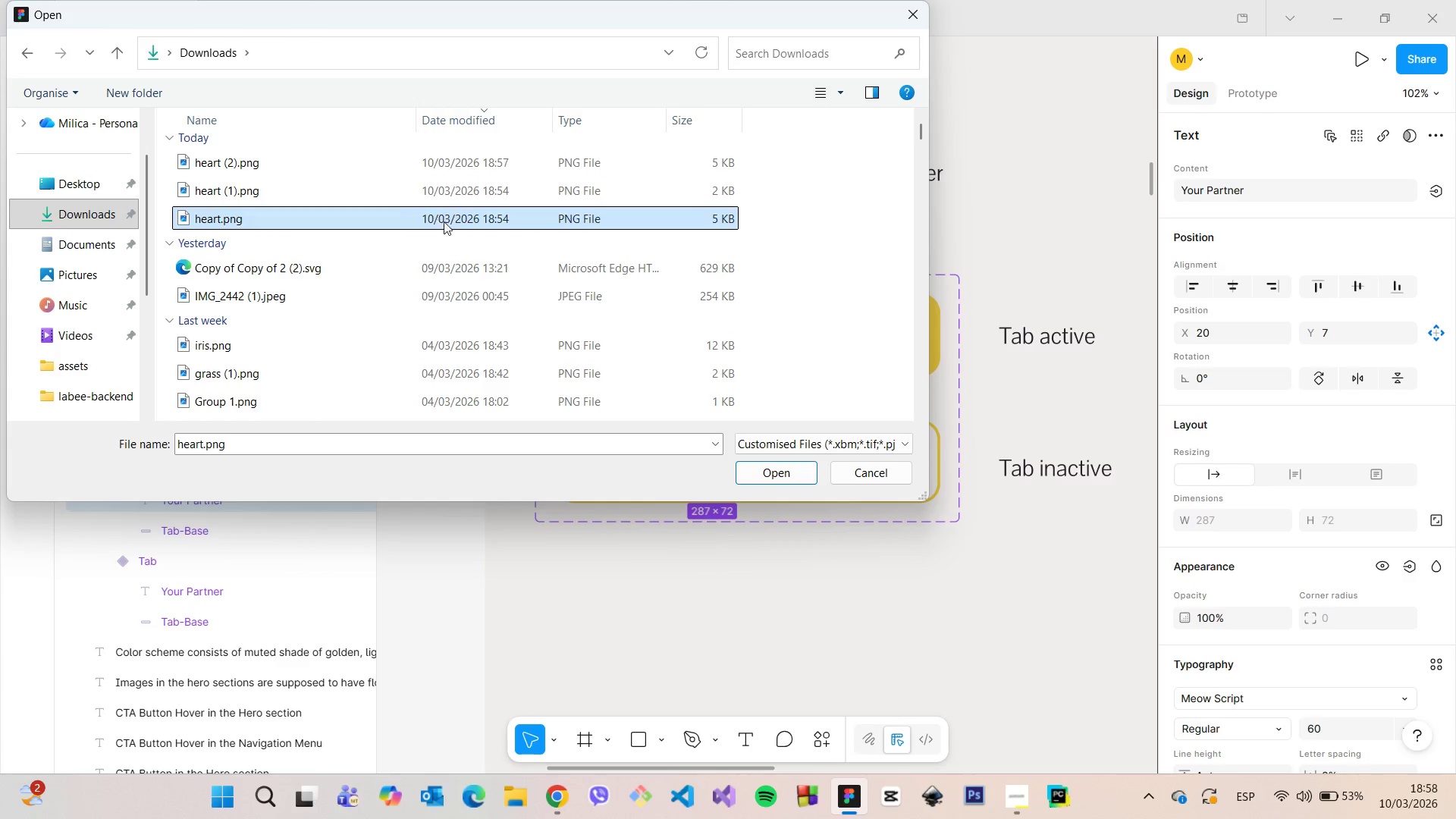 
left_click_drag(start_coordinate=[438, 217], to_coordinate=[905, 598])
 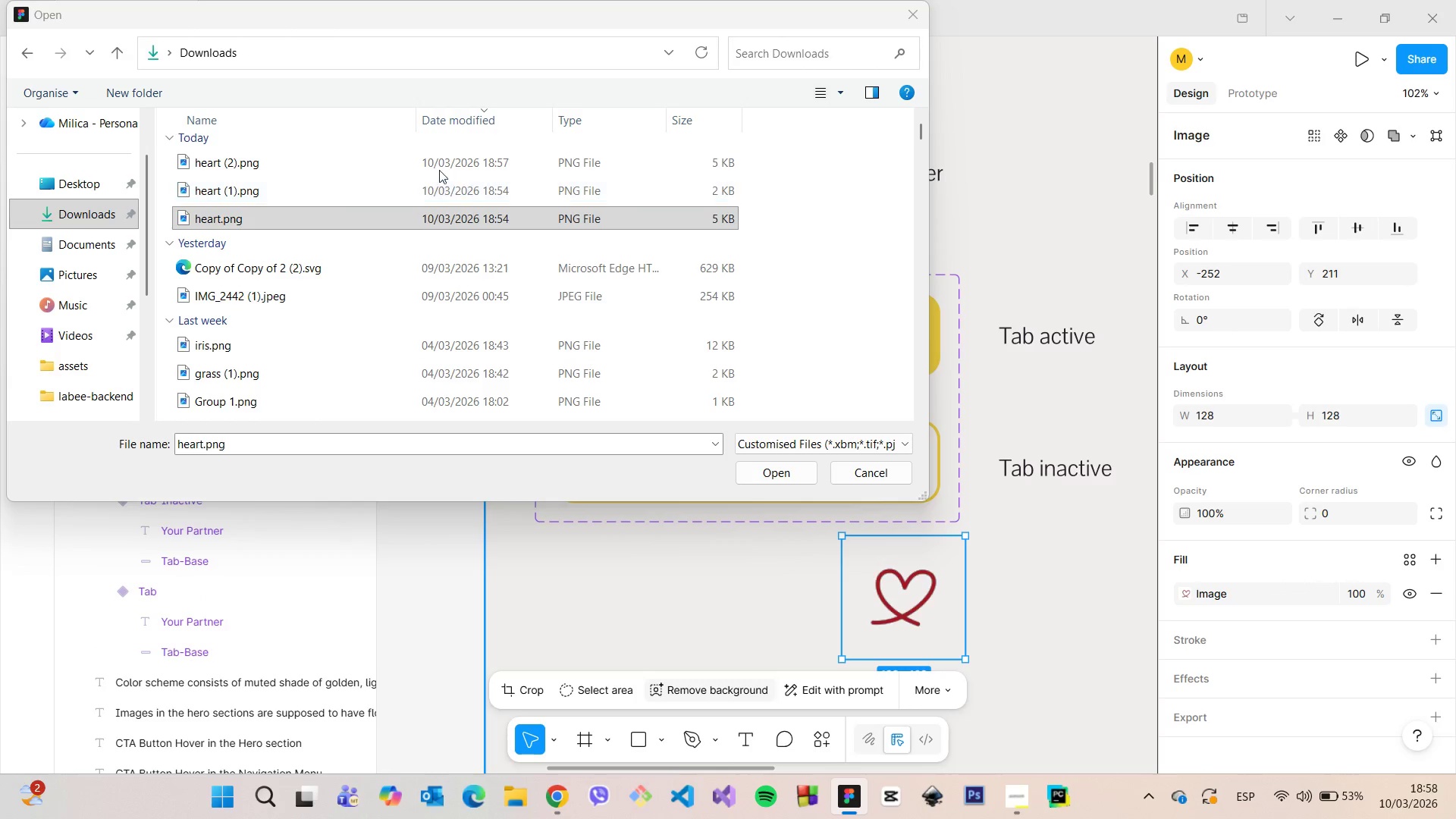 
left_click([428, 165])
 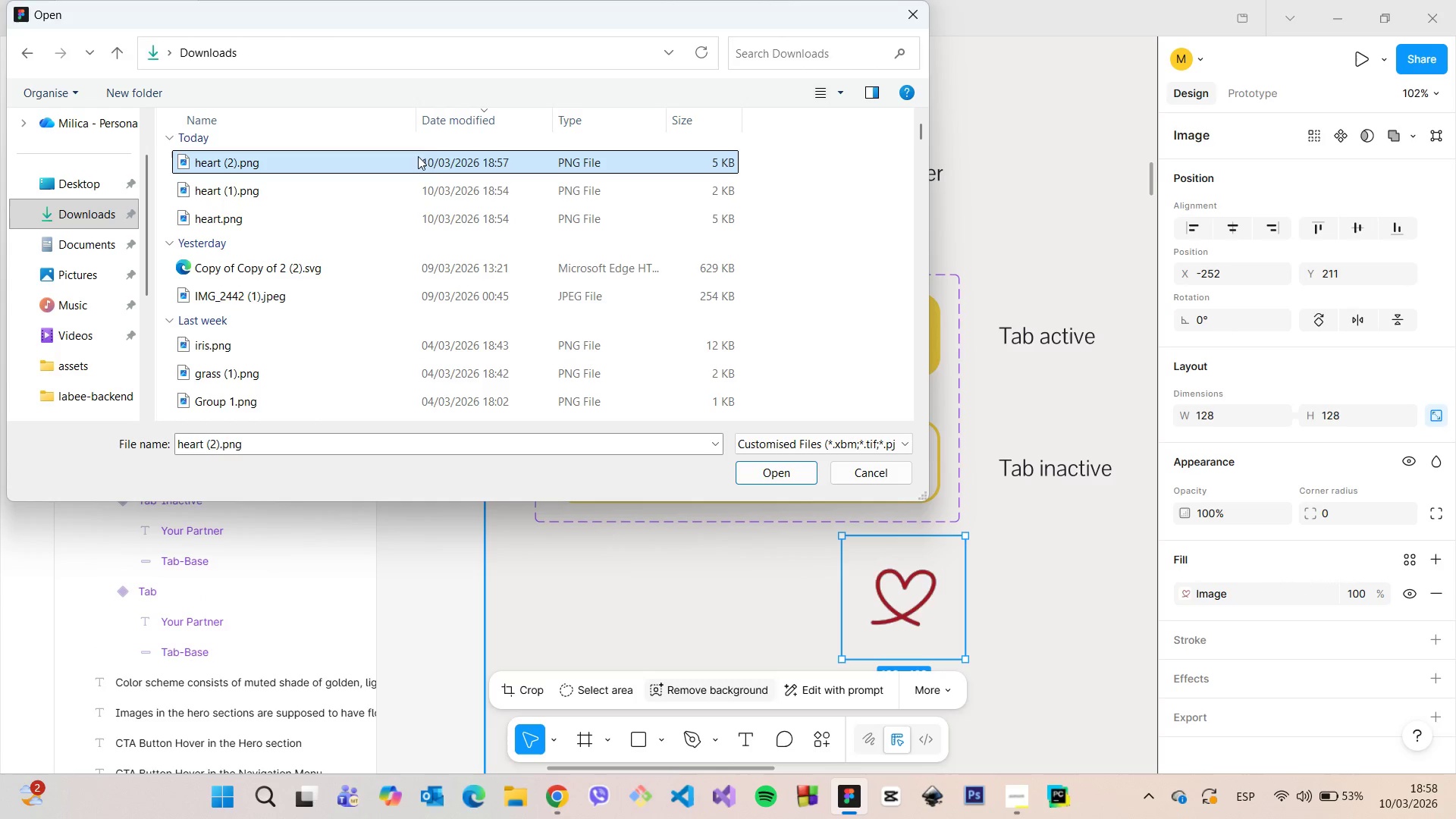 
left_click_drag(start_coordinate=[417, 156], to_coordinate=[1041, 604])
 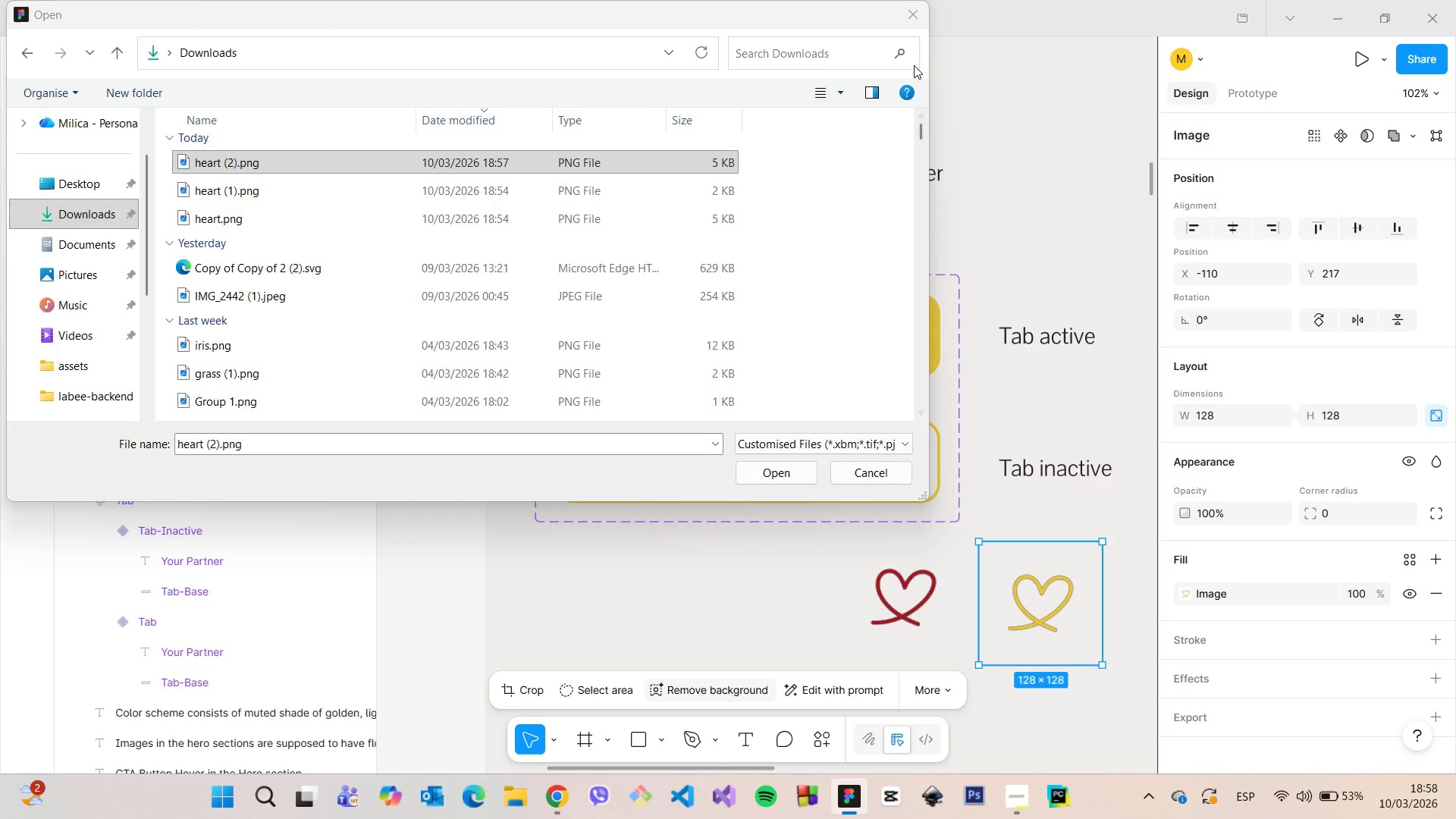 
left_click([914, 19])
 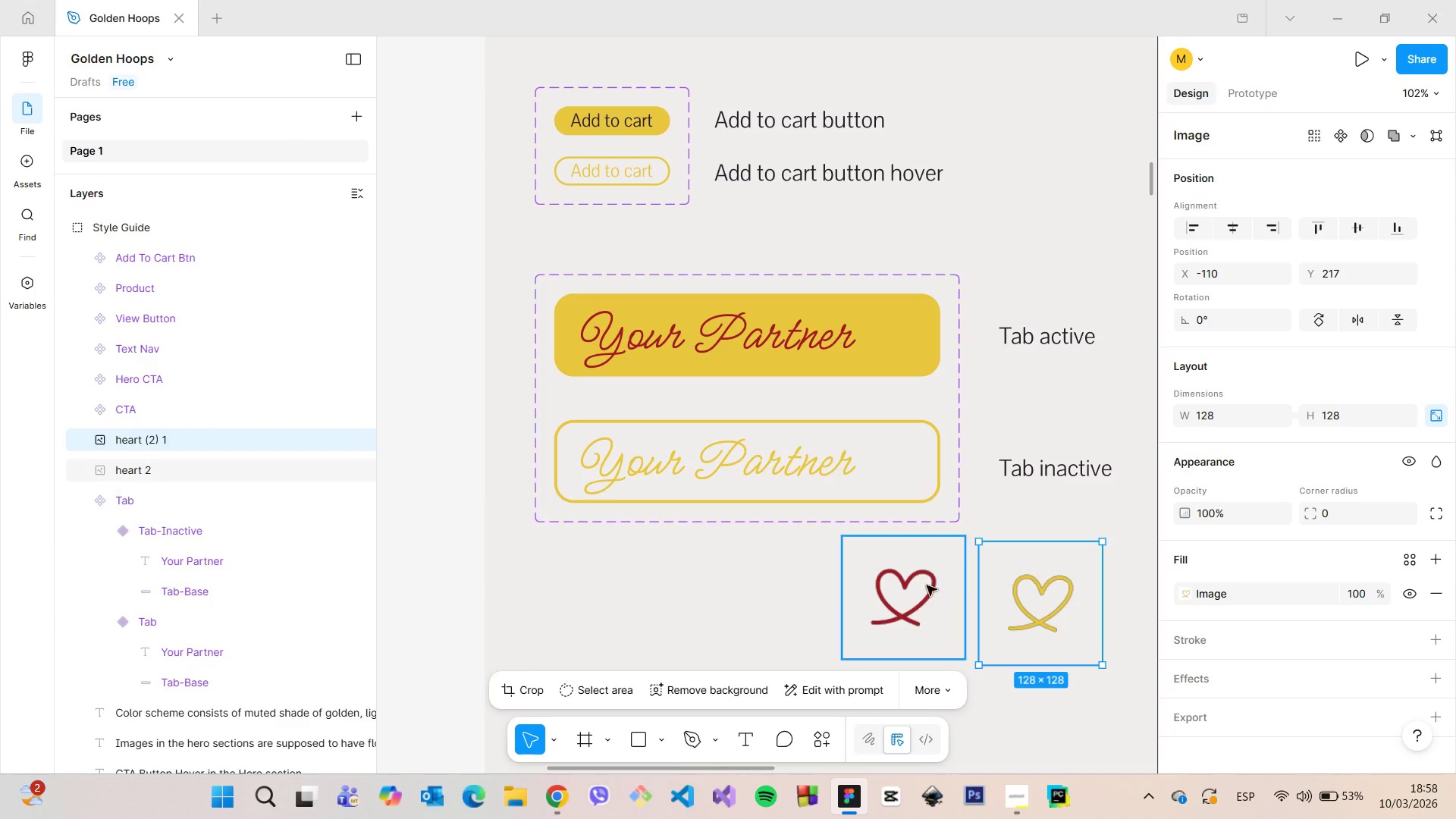 
left_click([924, 598])
 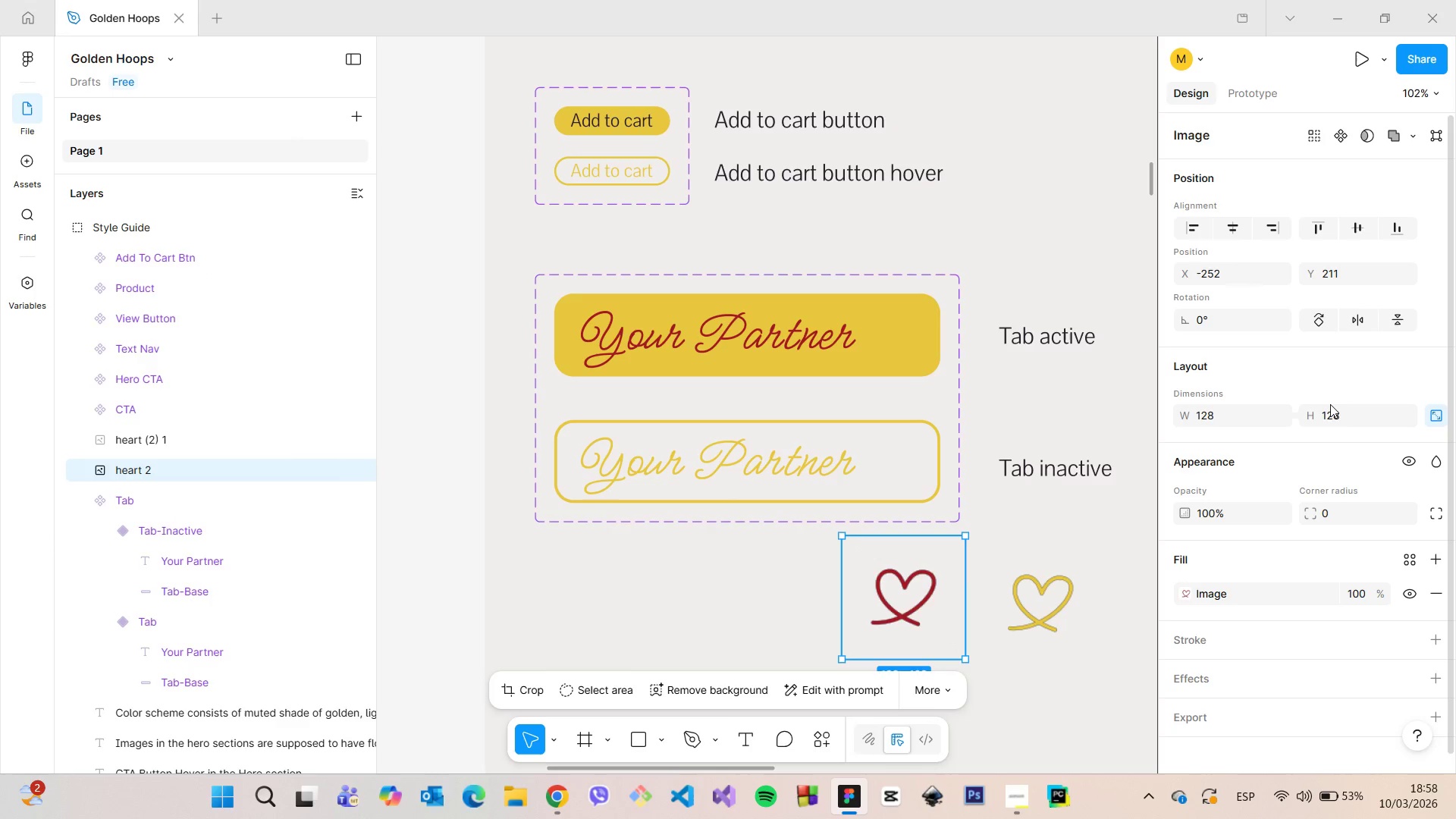 
left_click([1223, 417])
 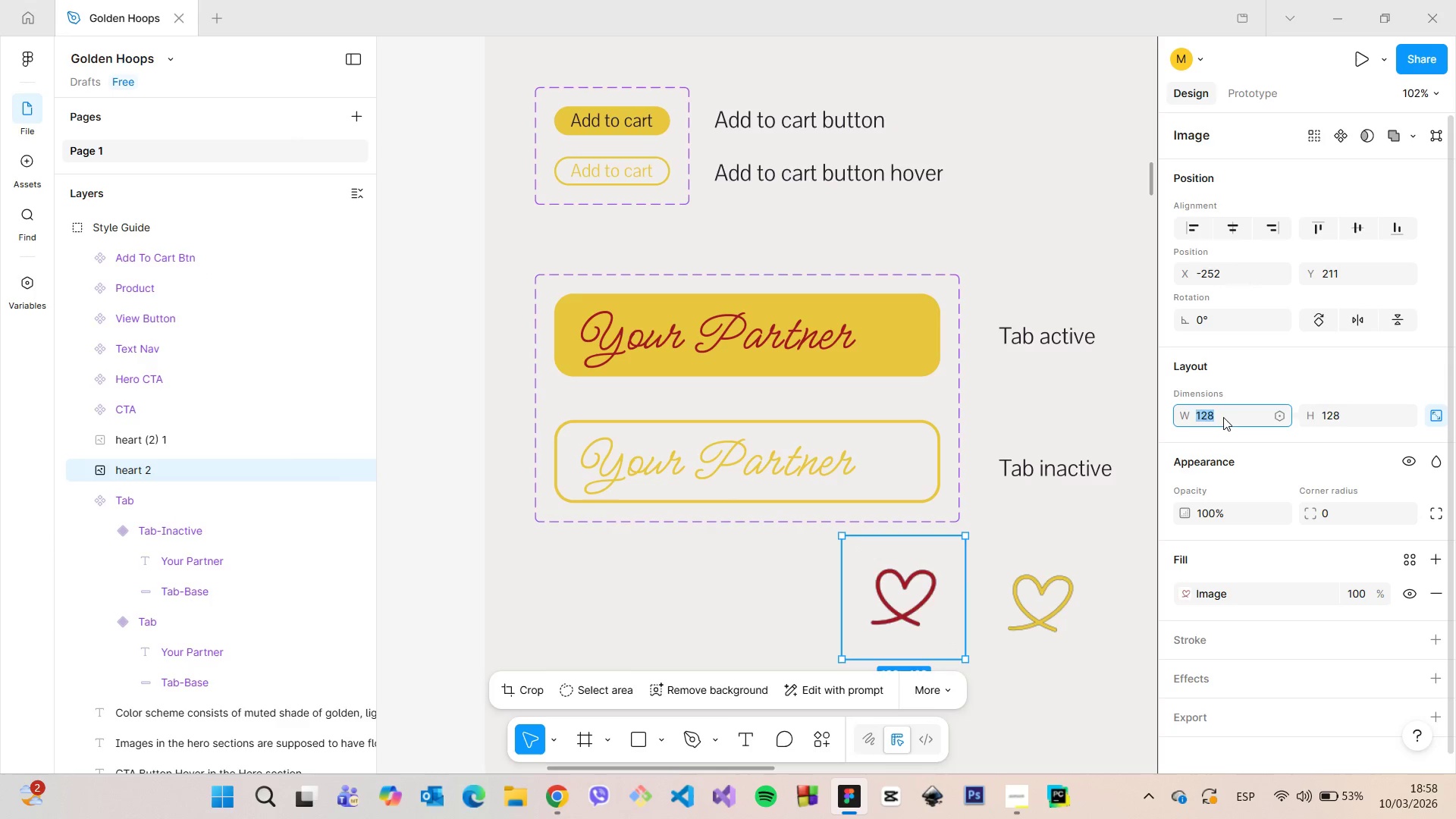 
type(80)
 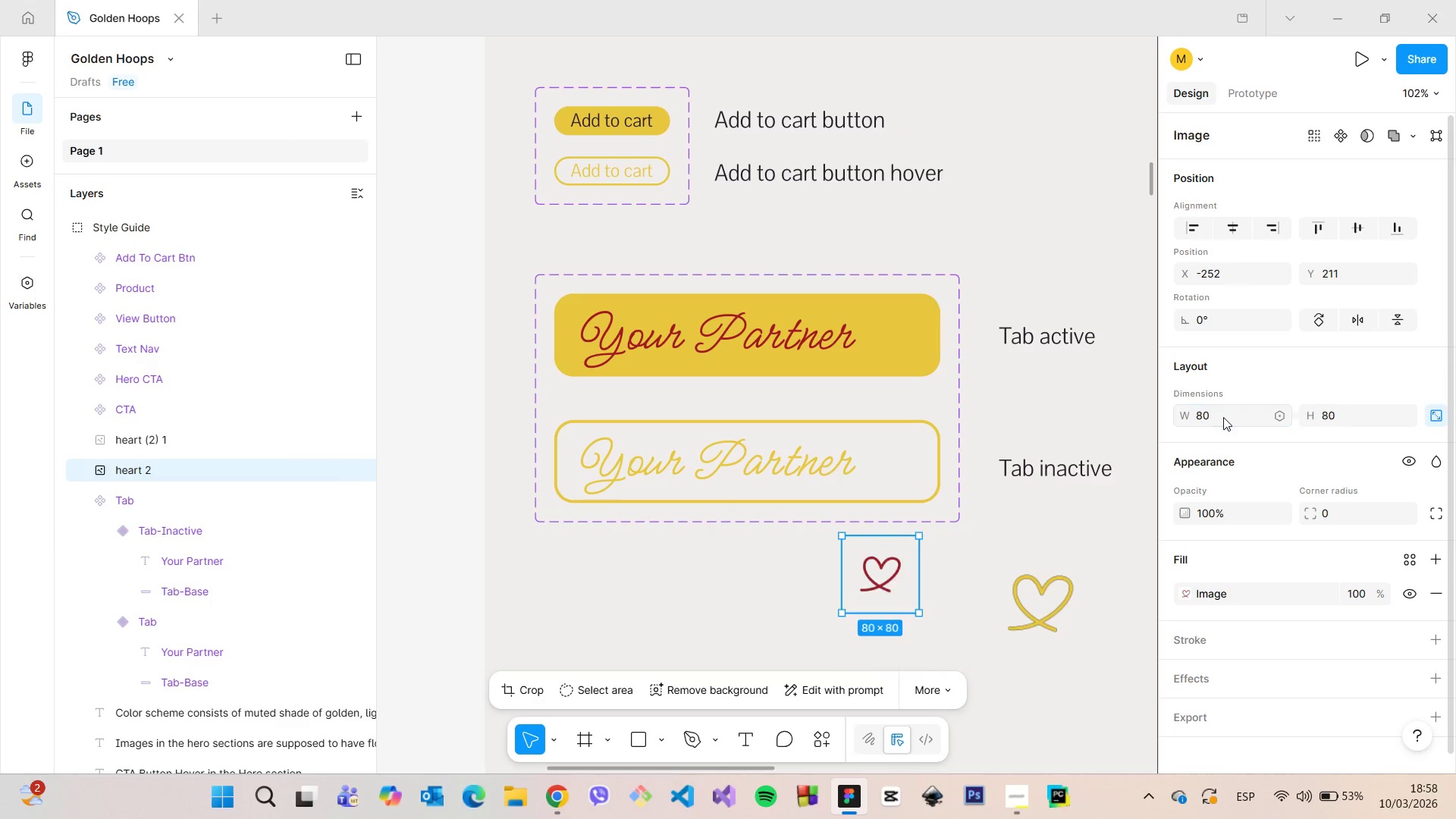 
key(Enter)
 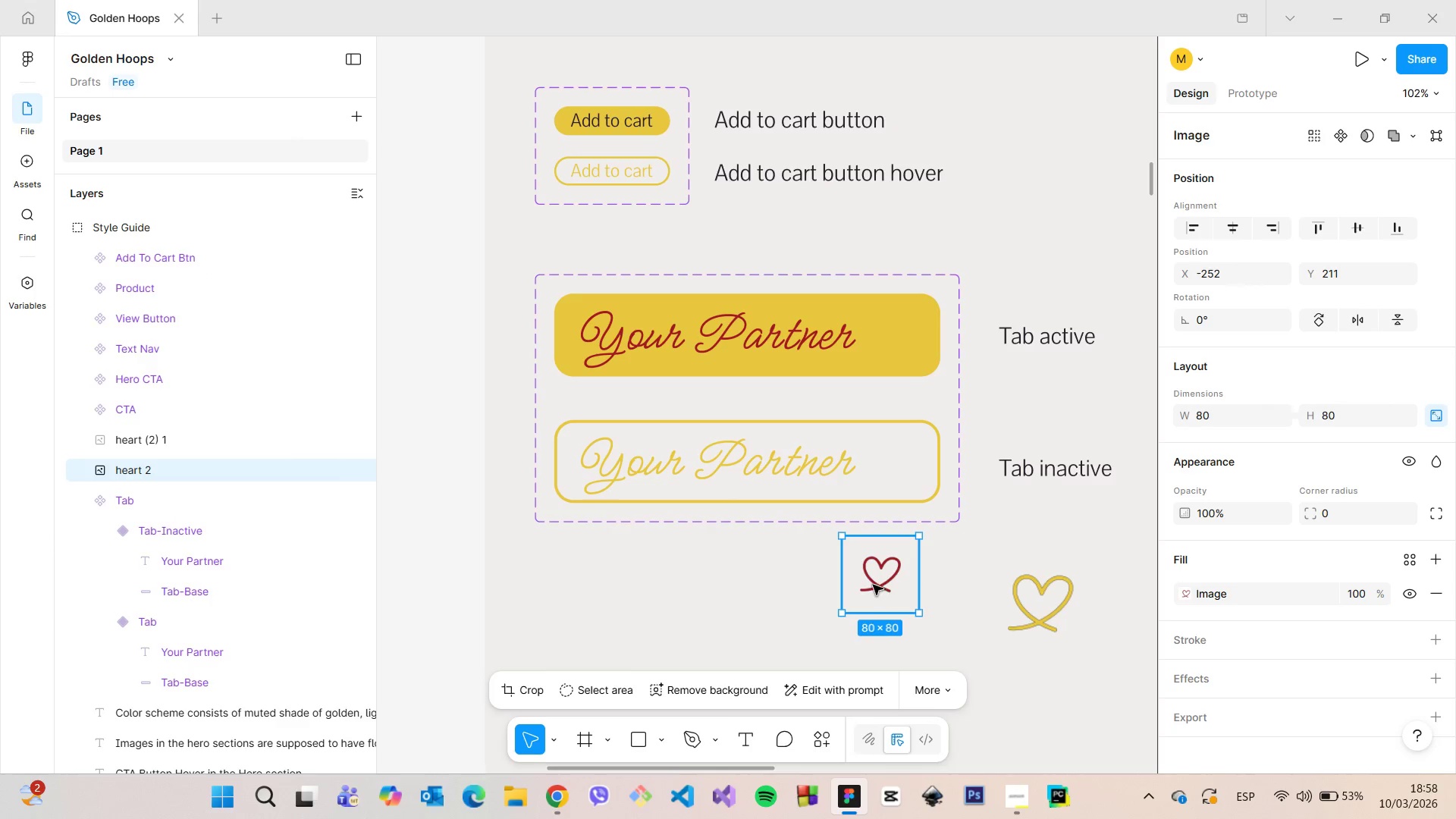 
left_click_drag(start_coordinate=[874, 581], to_coordinate=[897, 341])
 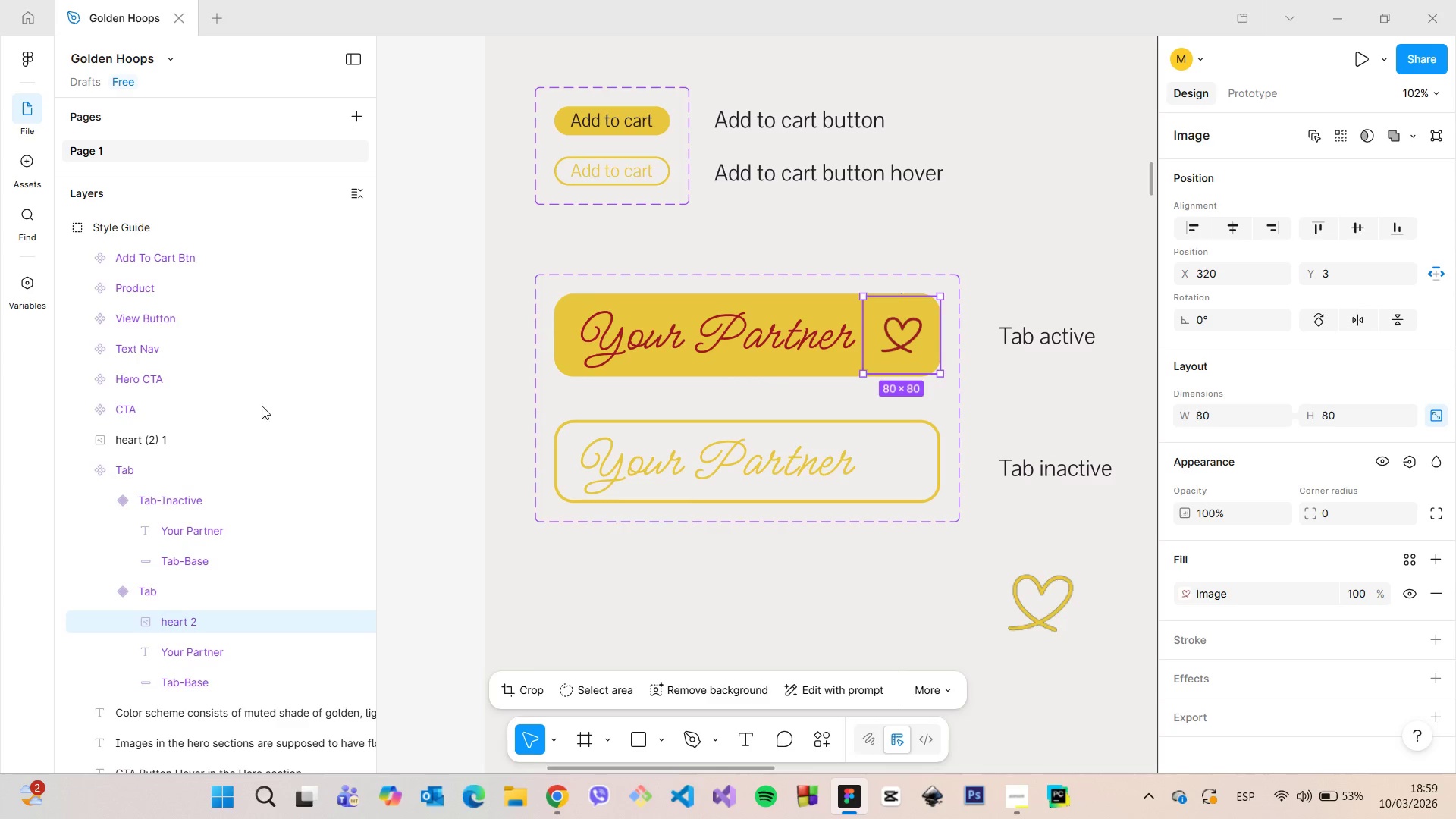 
wait(6.75)
 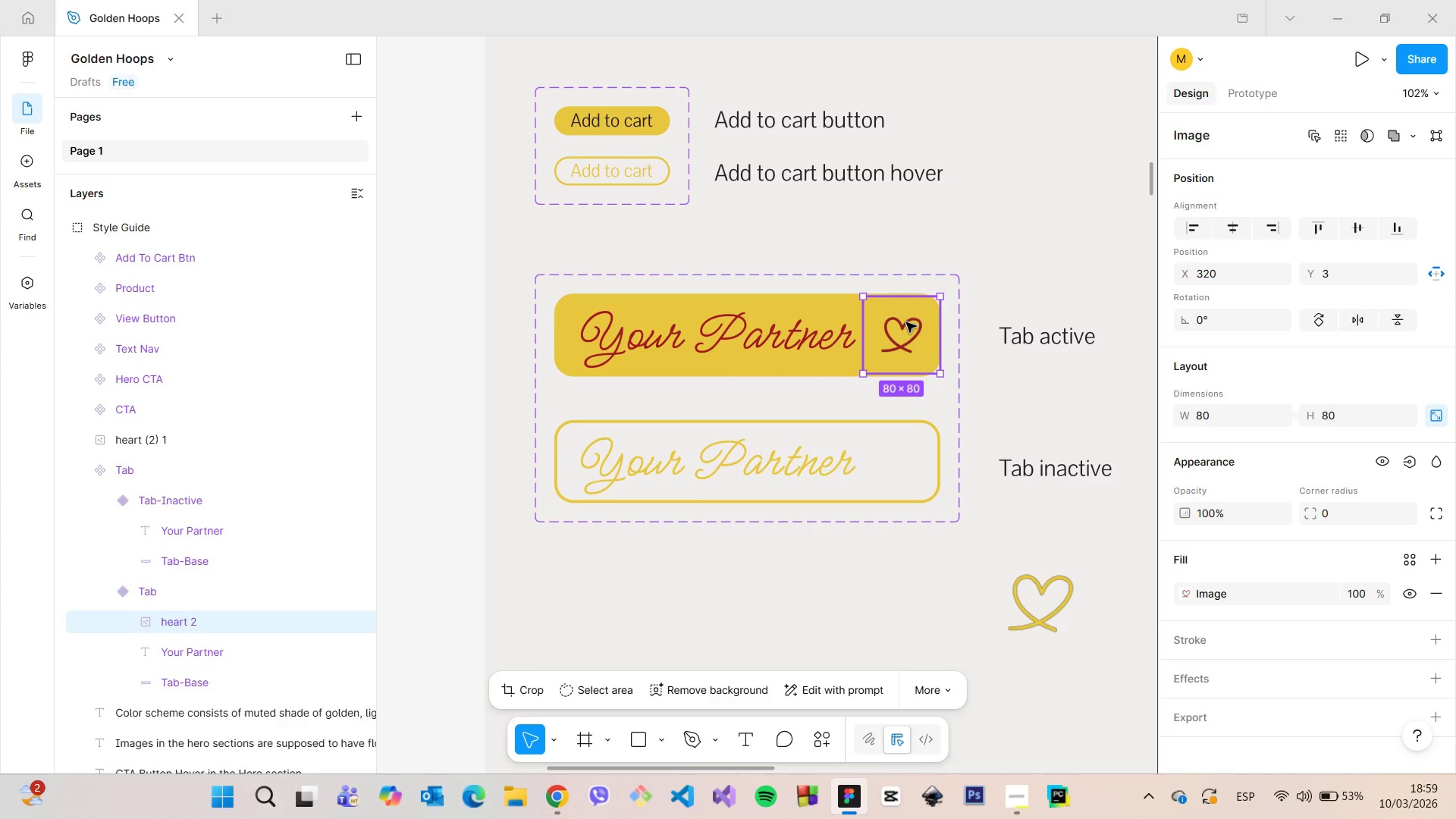 
double_click([196, 624])
 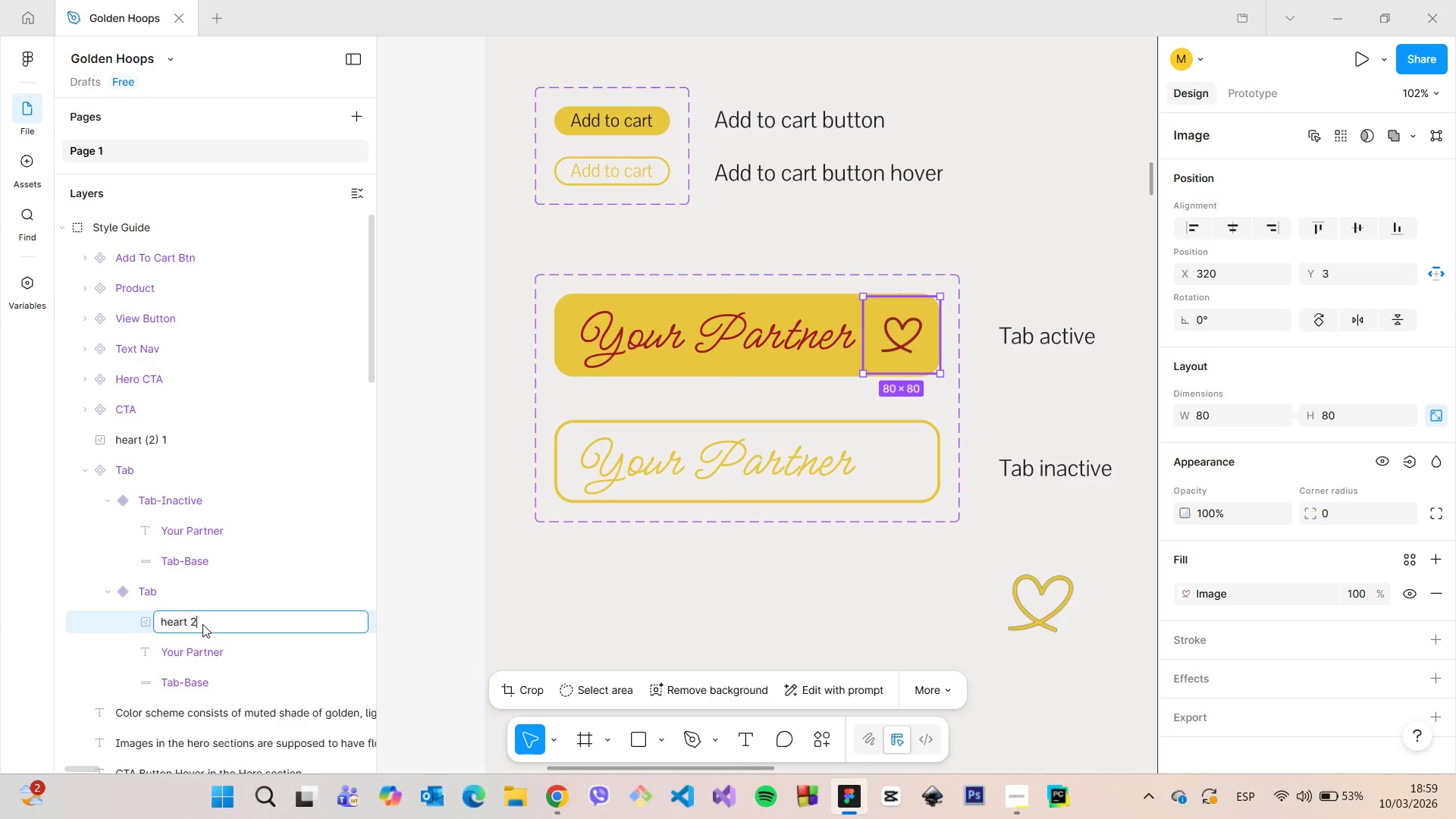 
triple_click([202, 624])
 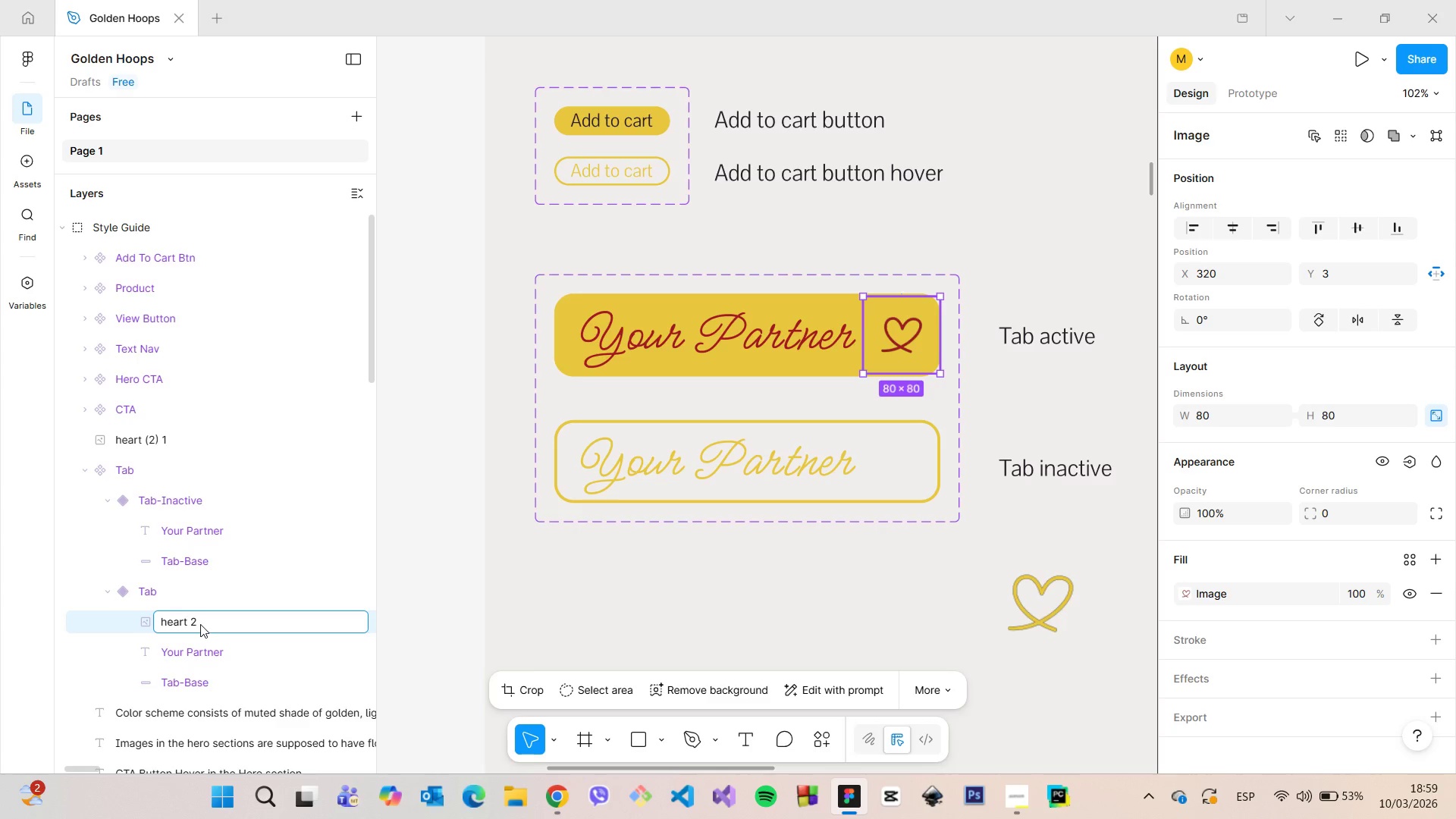 
key(Backspace)
 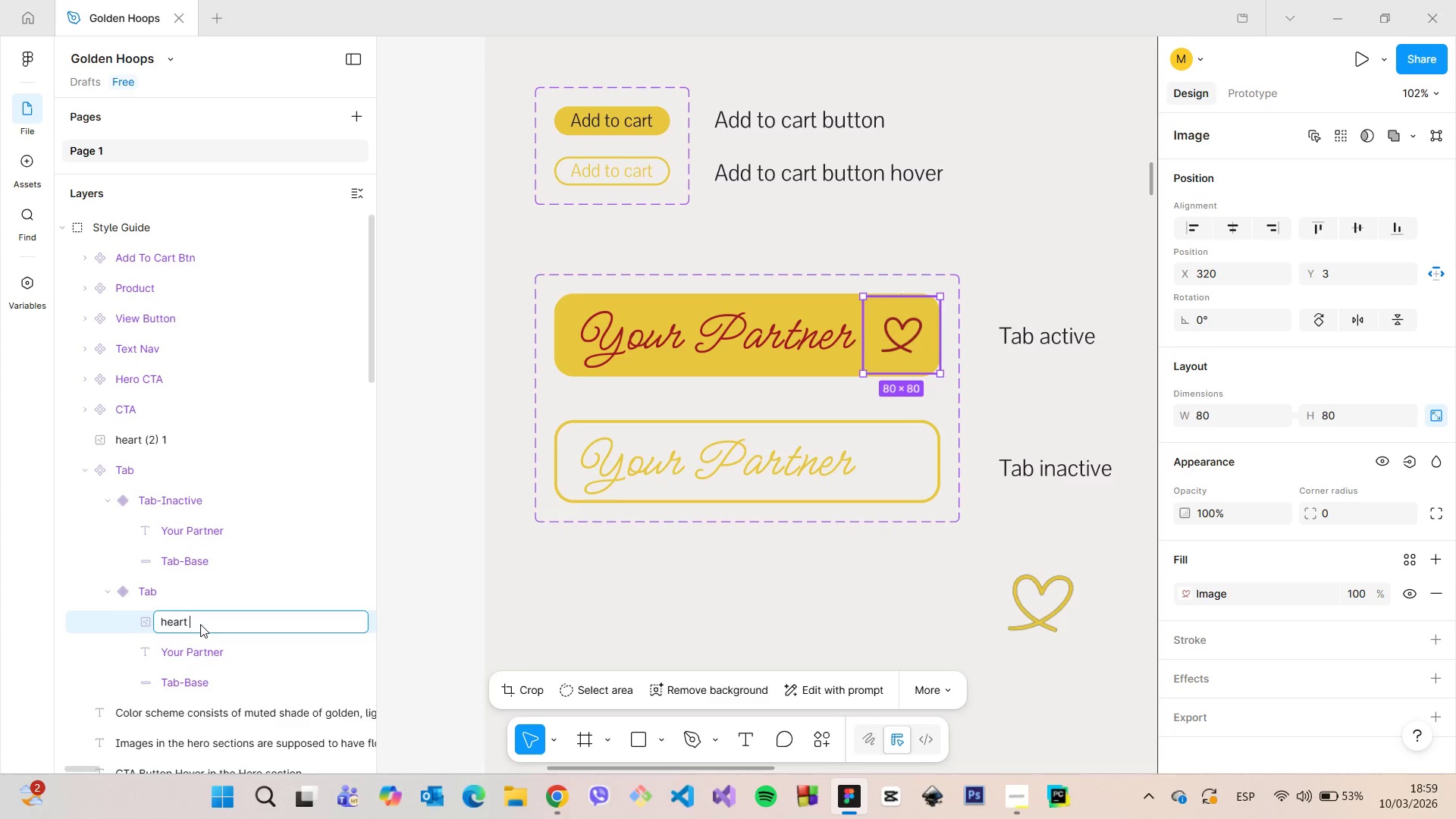 
key(Enter)
 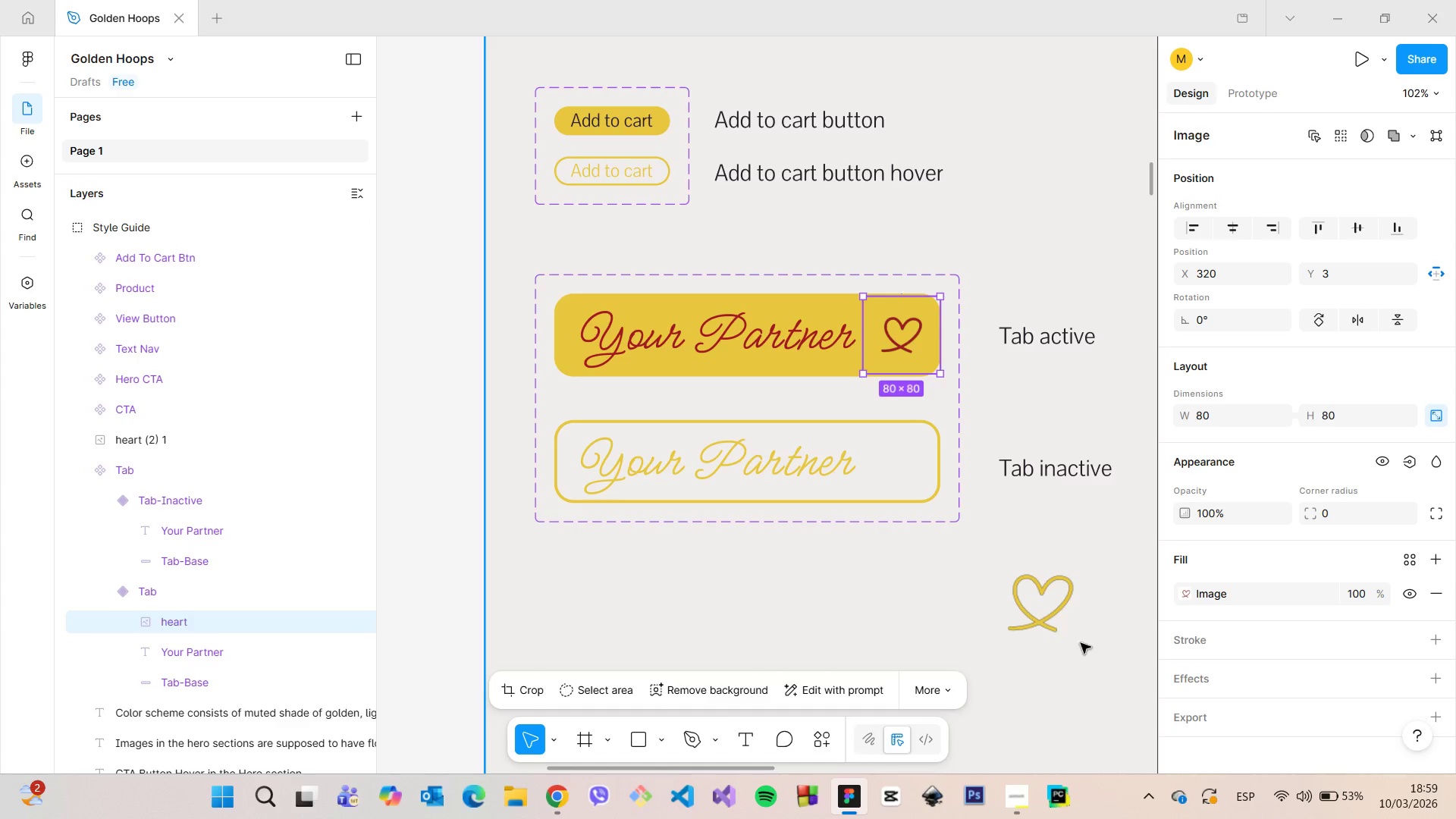 
left_click([1048, 613])
 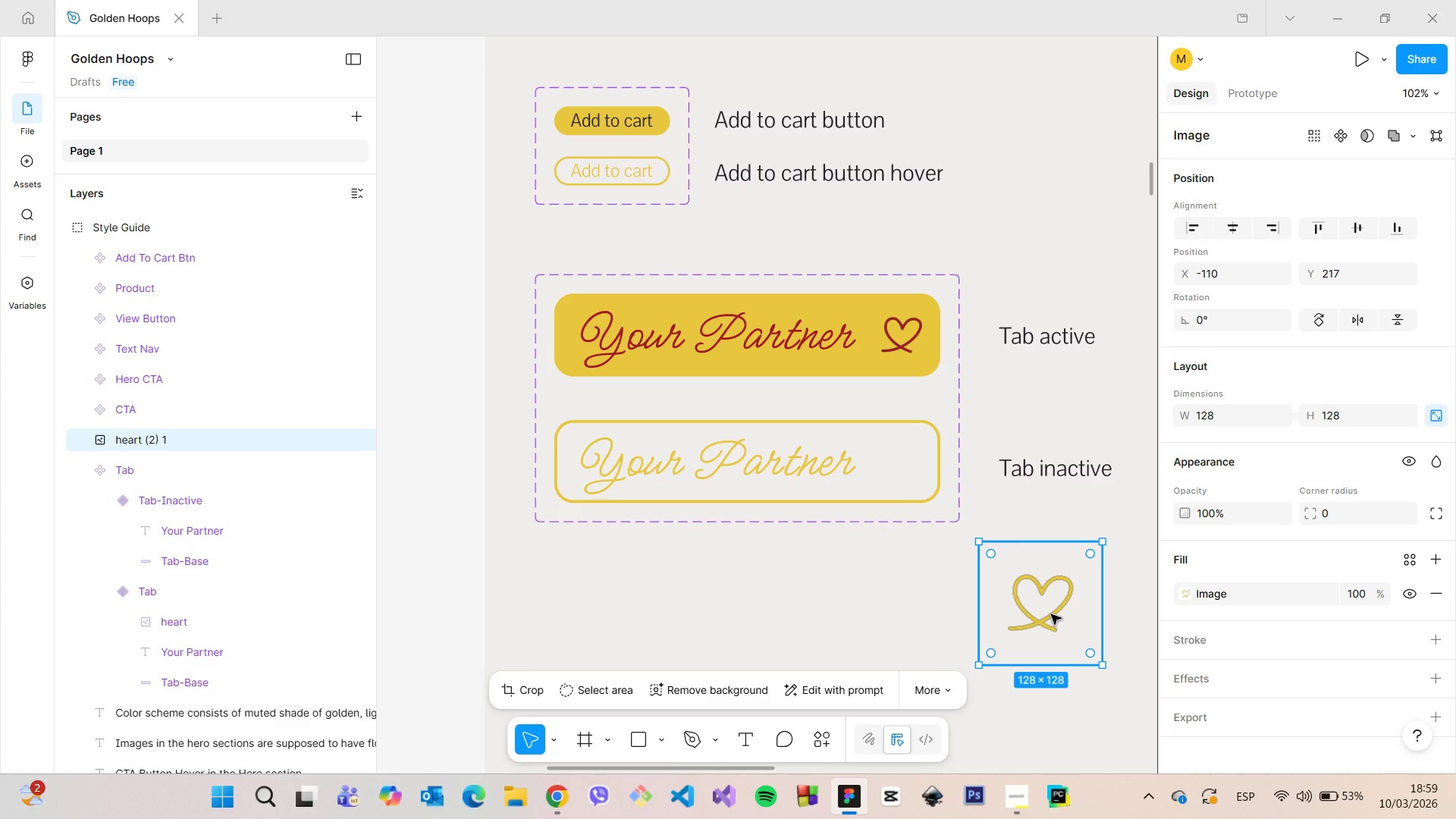 
left_click_drag(start_coordinate=[1051, 614], to_coordinate=[949, 505])
 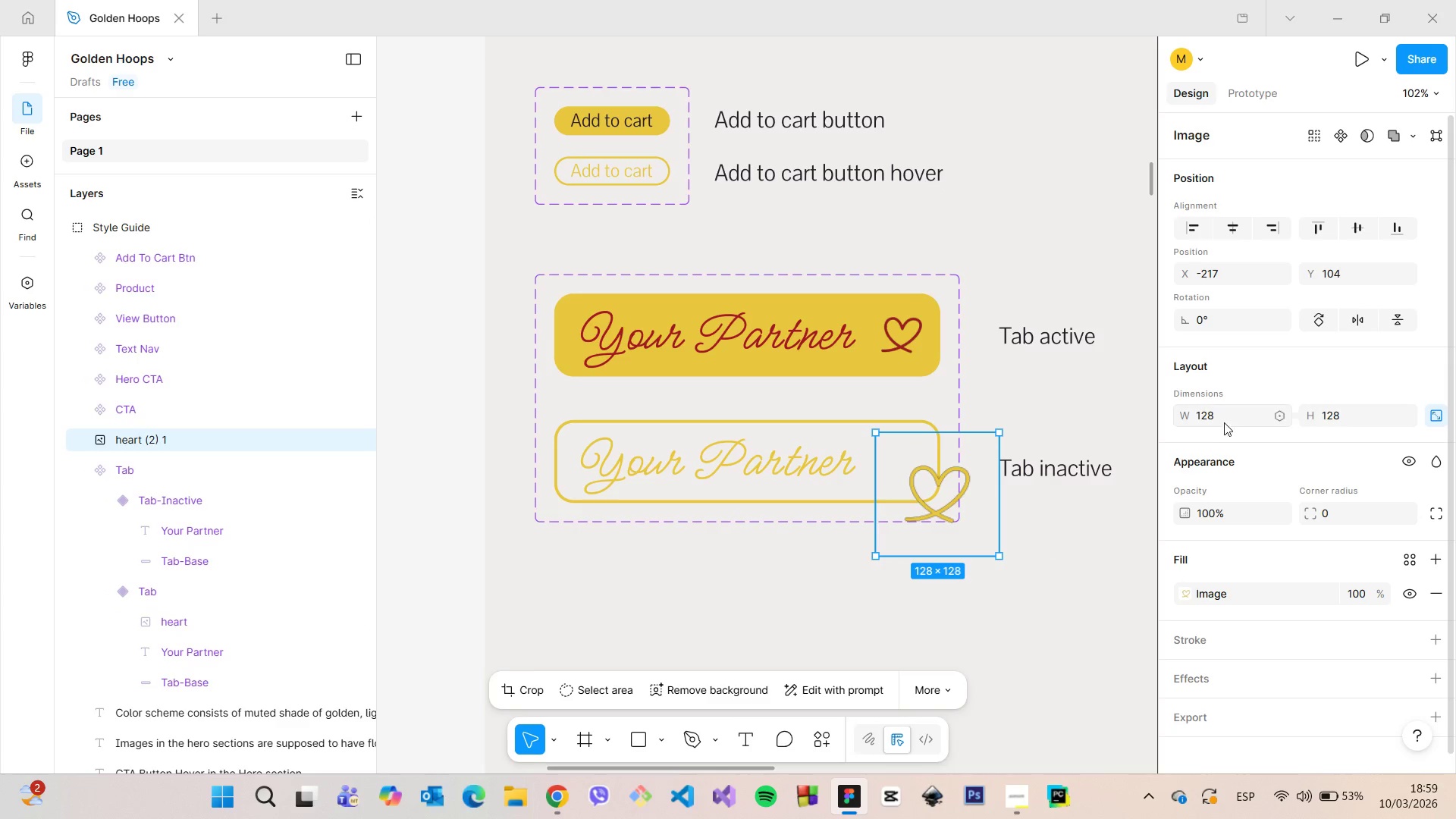 
left_click([1218, 418])
 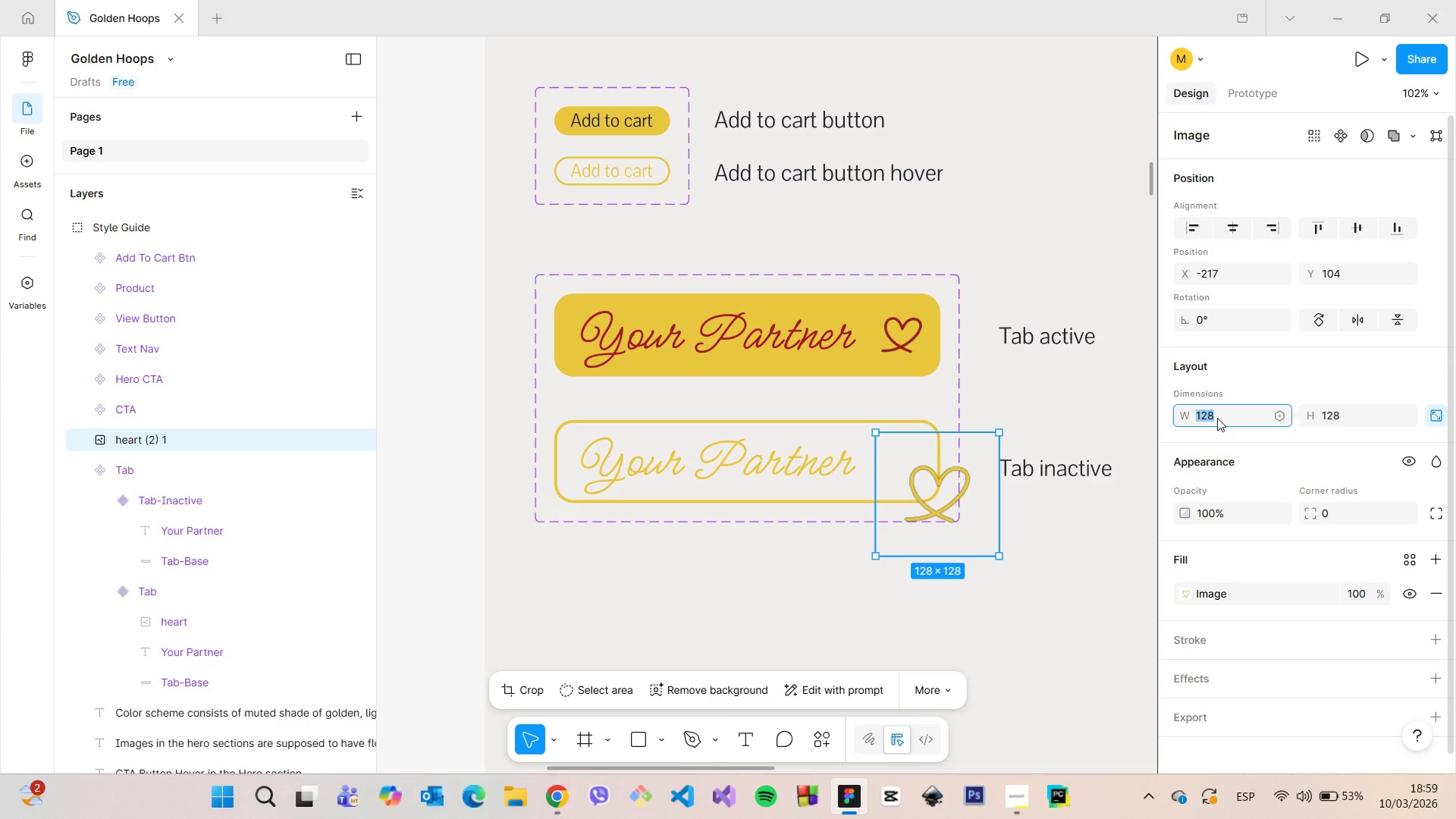 
type(80)
 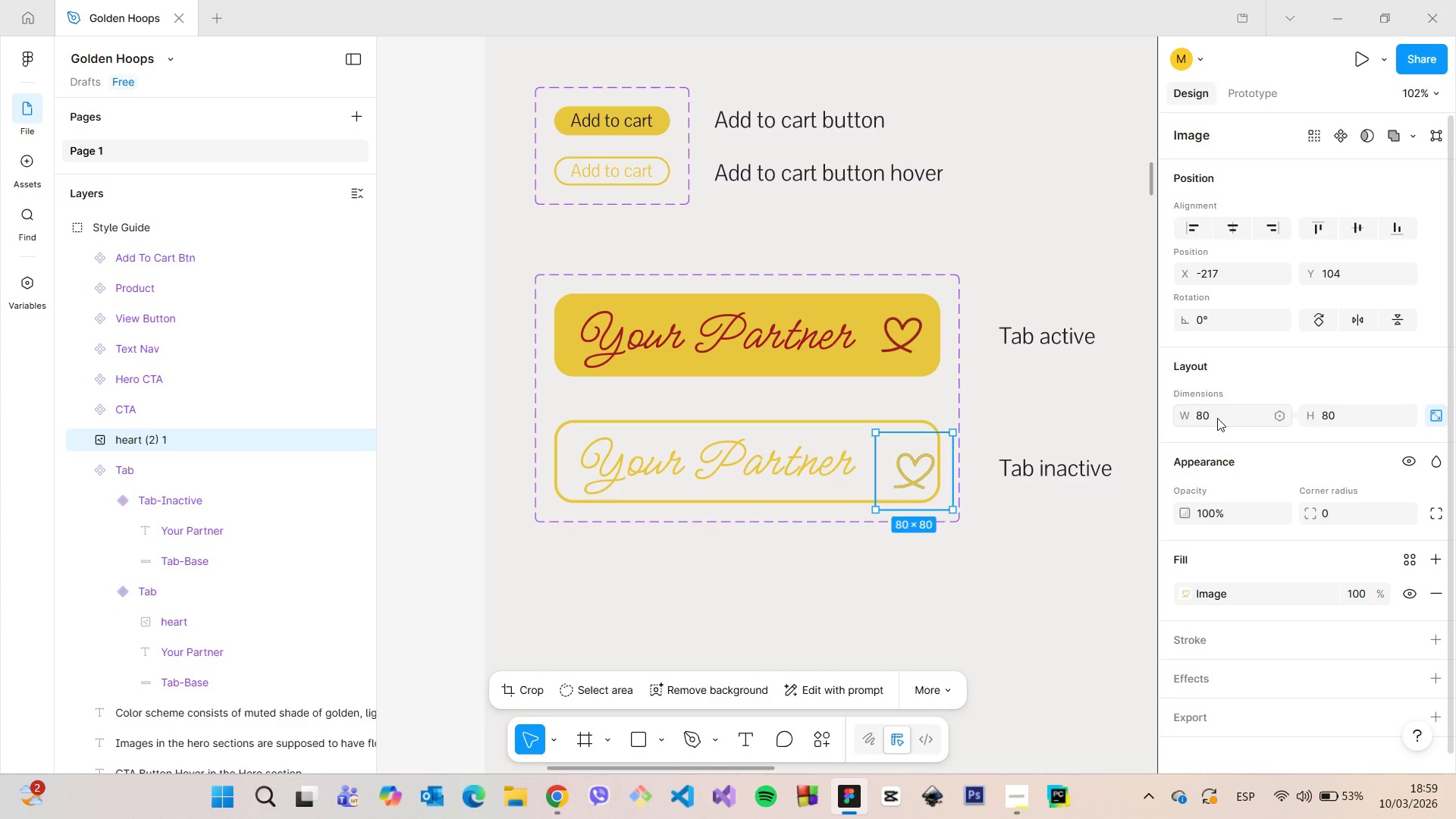 
key(Enter)
 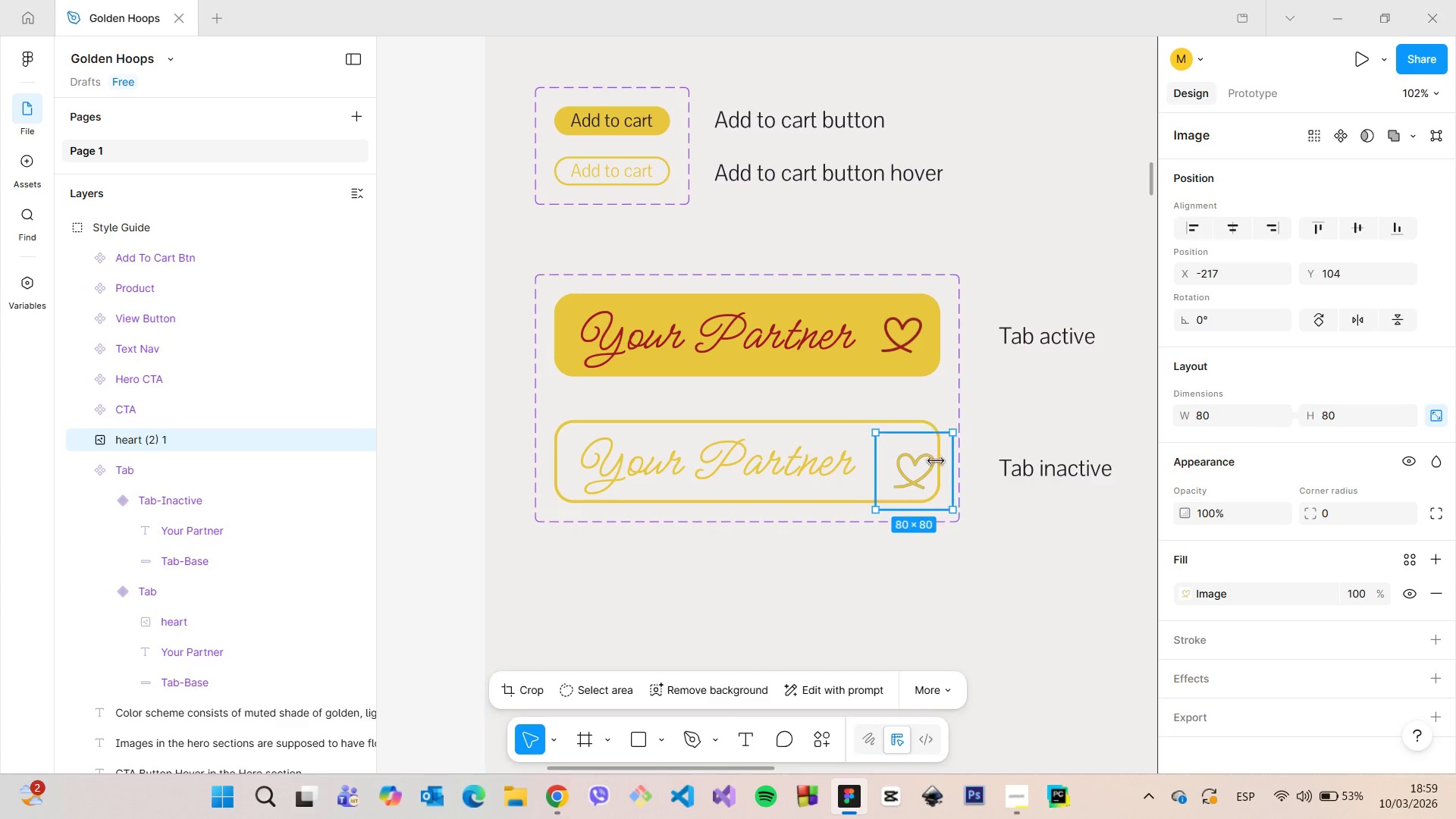 
left_click_drag(start_coordinate=[917, 470], to_coordinate=[904, 461])
 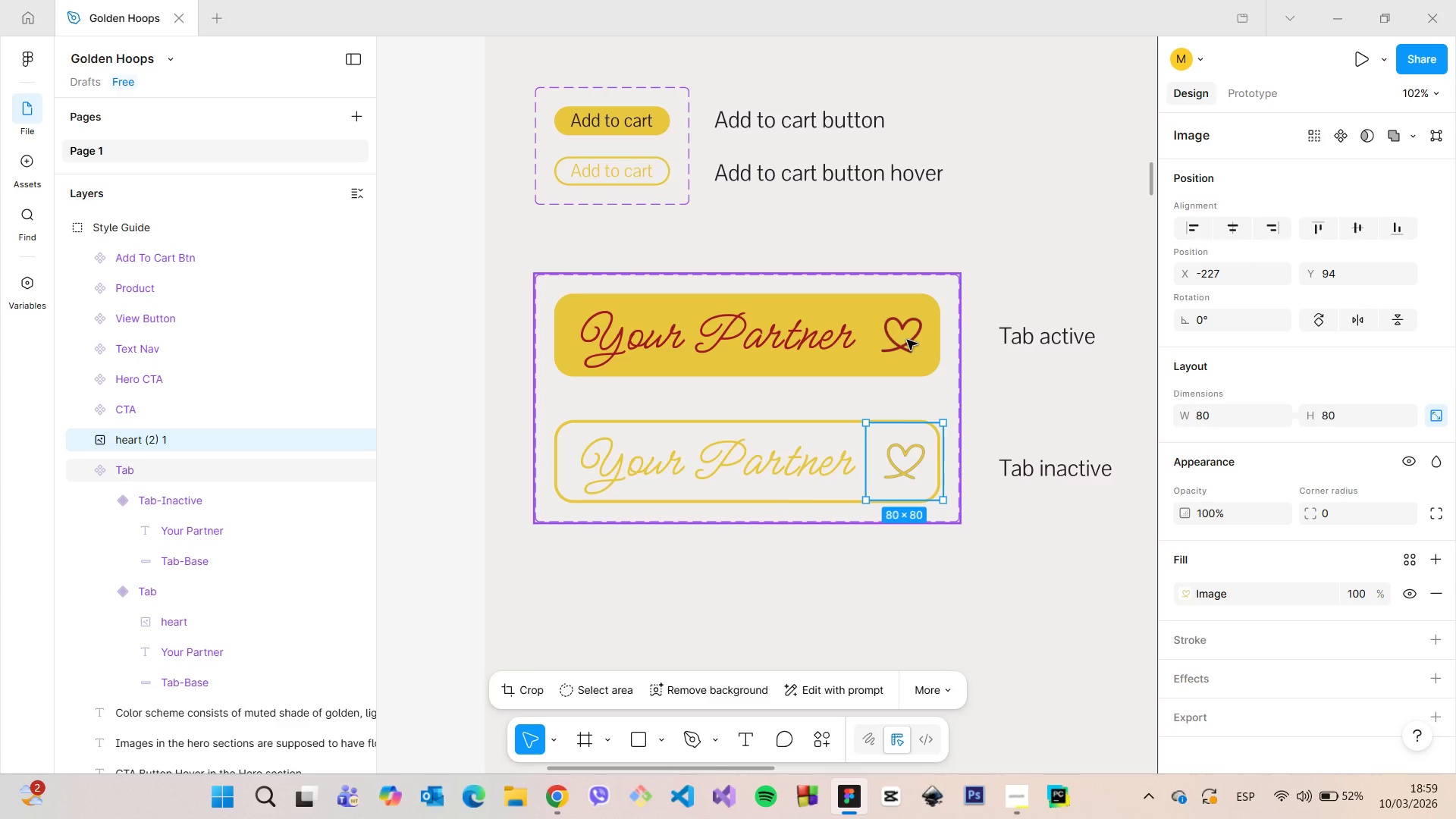 
double_click([907, 340])
 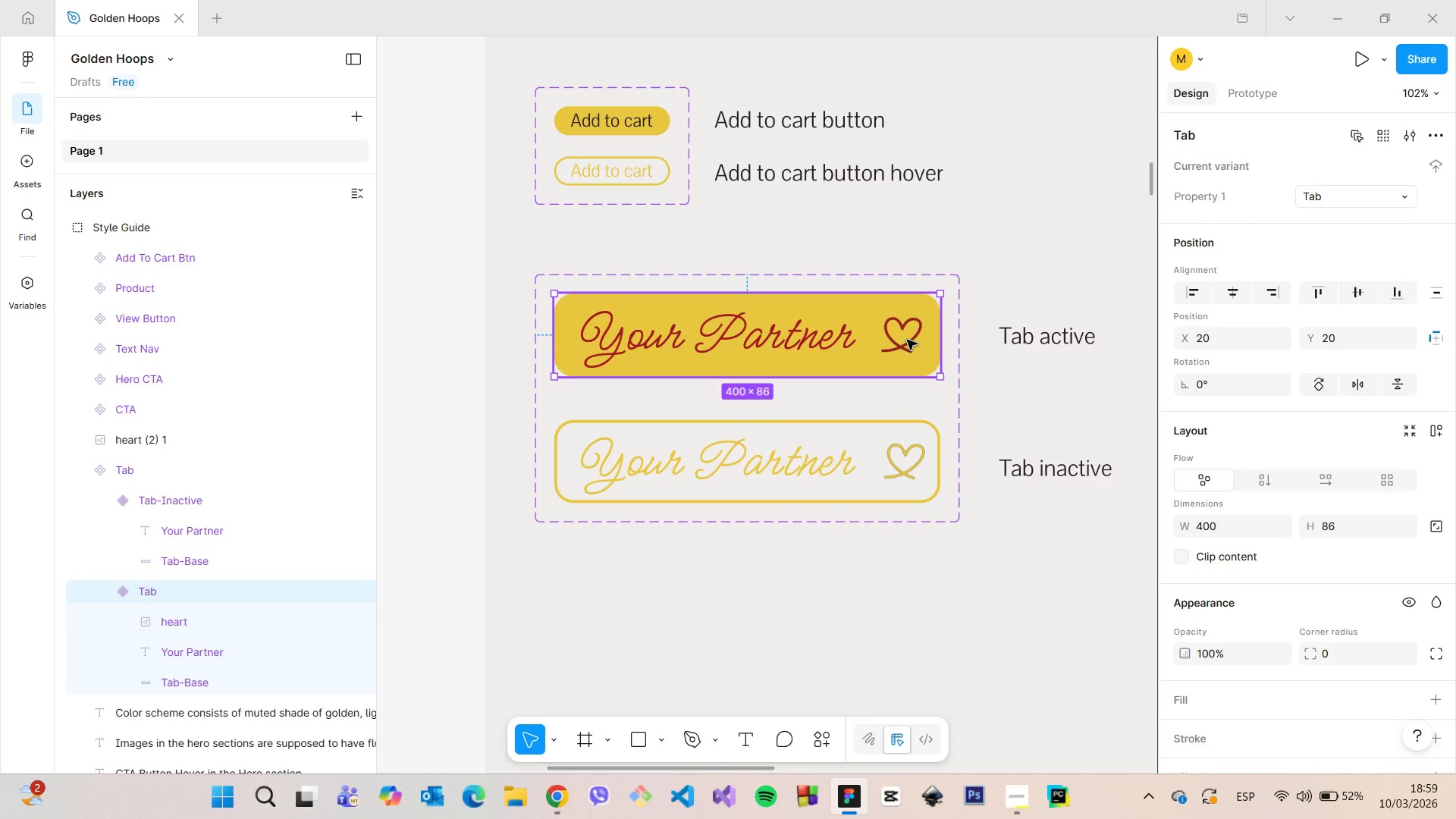 
double_click([907, 340])
 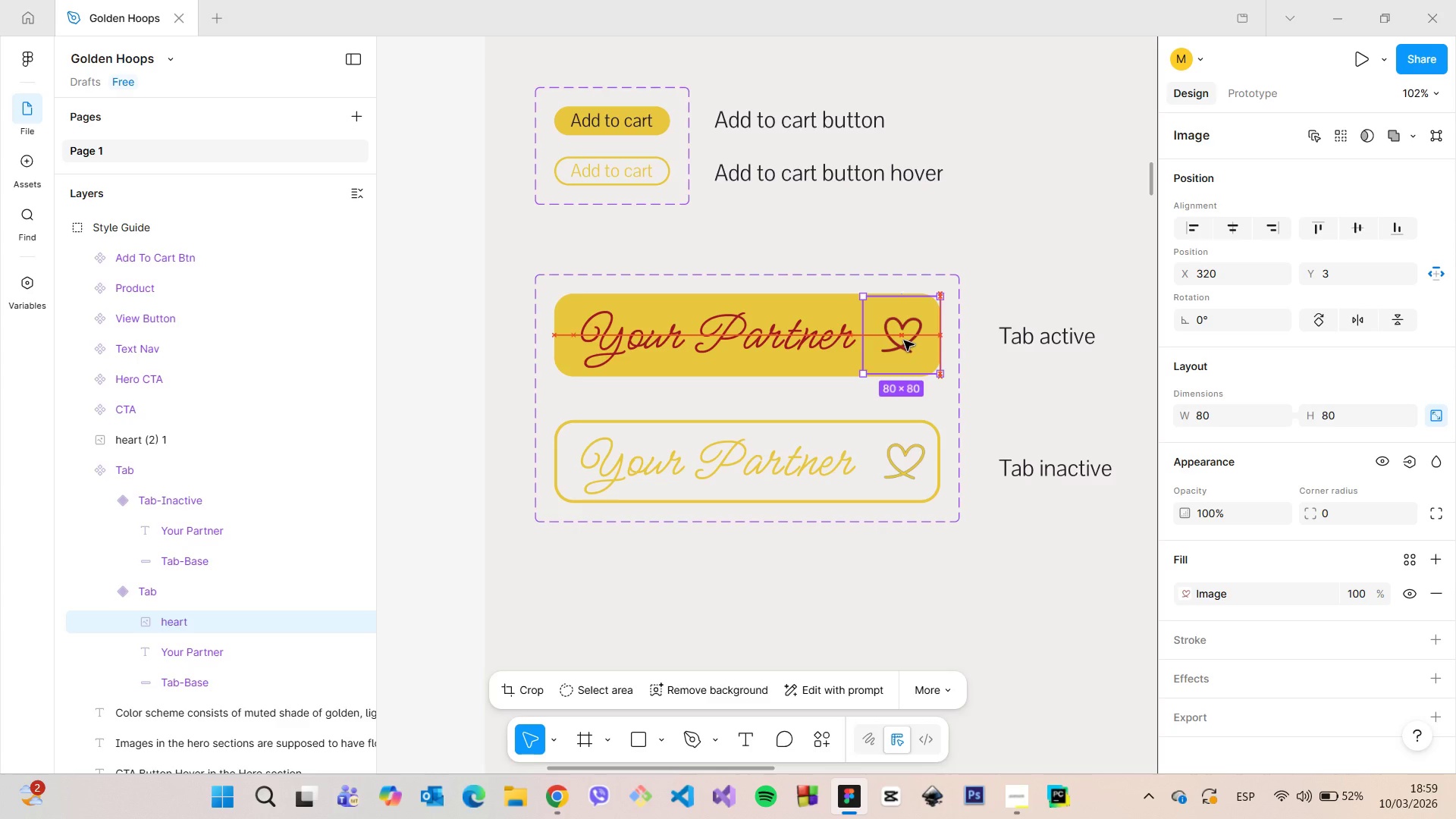 
wait(9.56)
 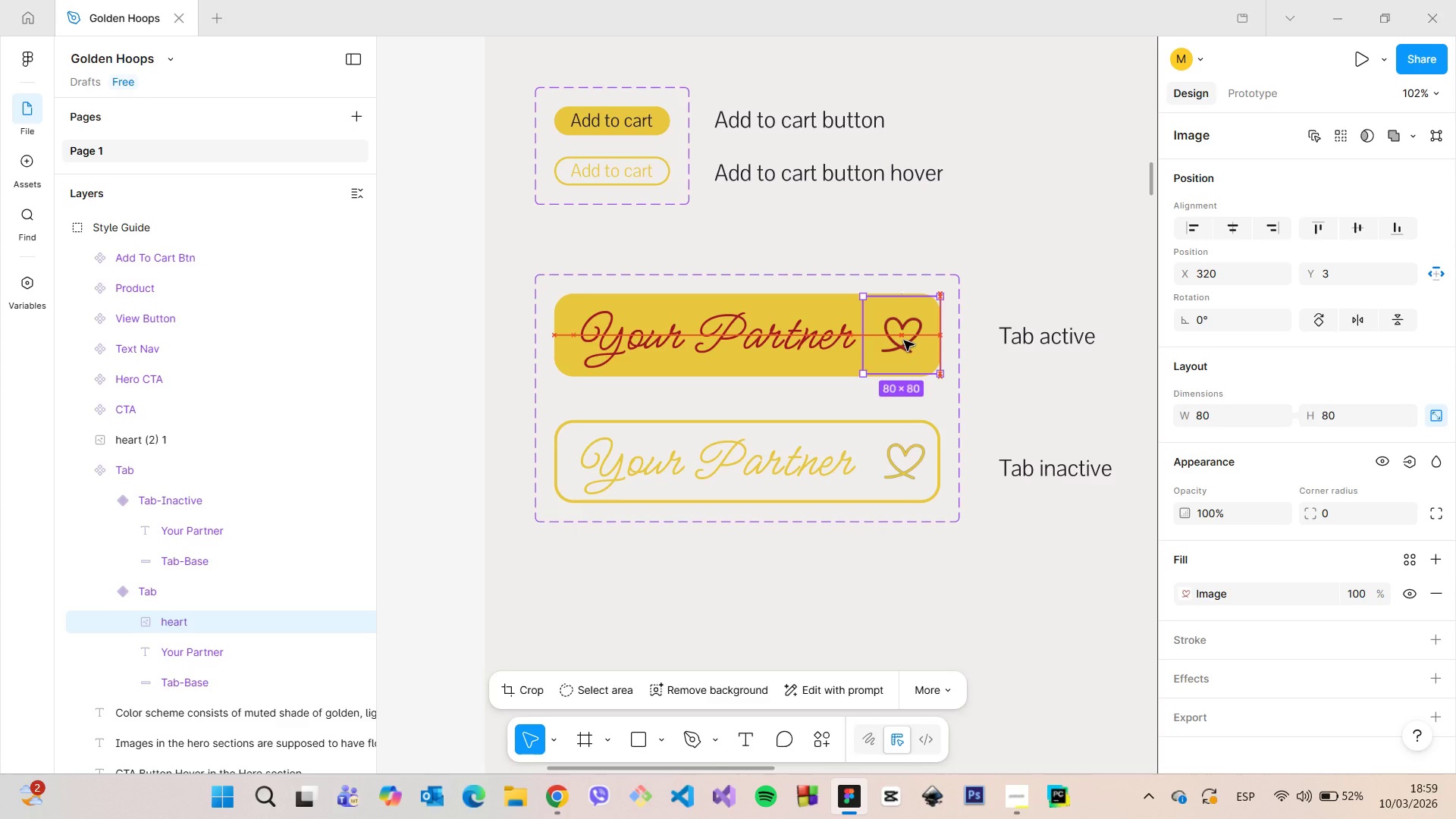 
left_click([902, 456])
 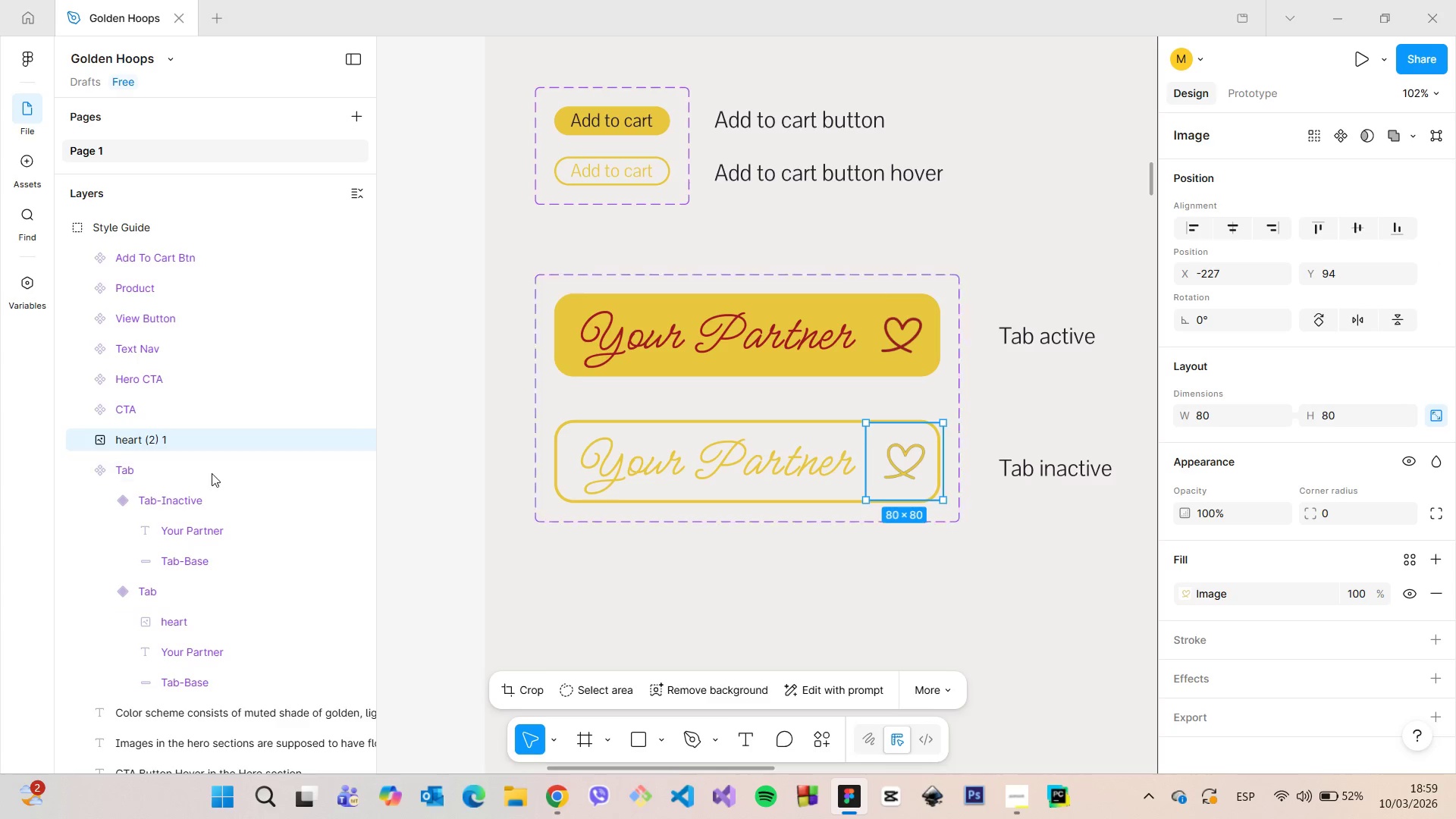 
left_click_drag(start_coordinate=[154, 438], to_coordinate=[206, 516])
 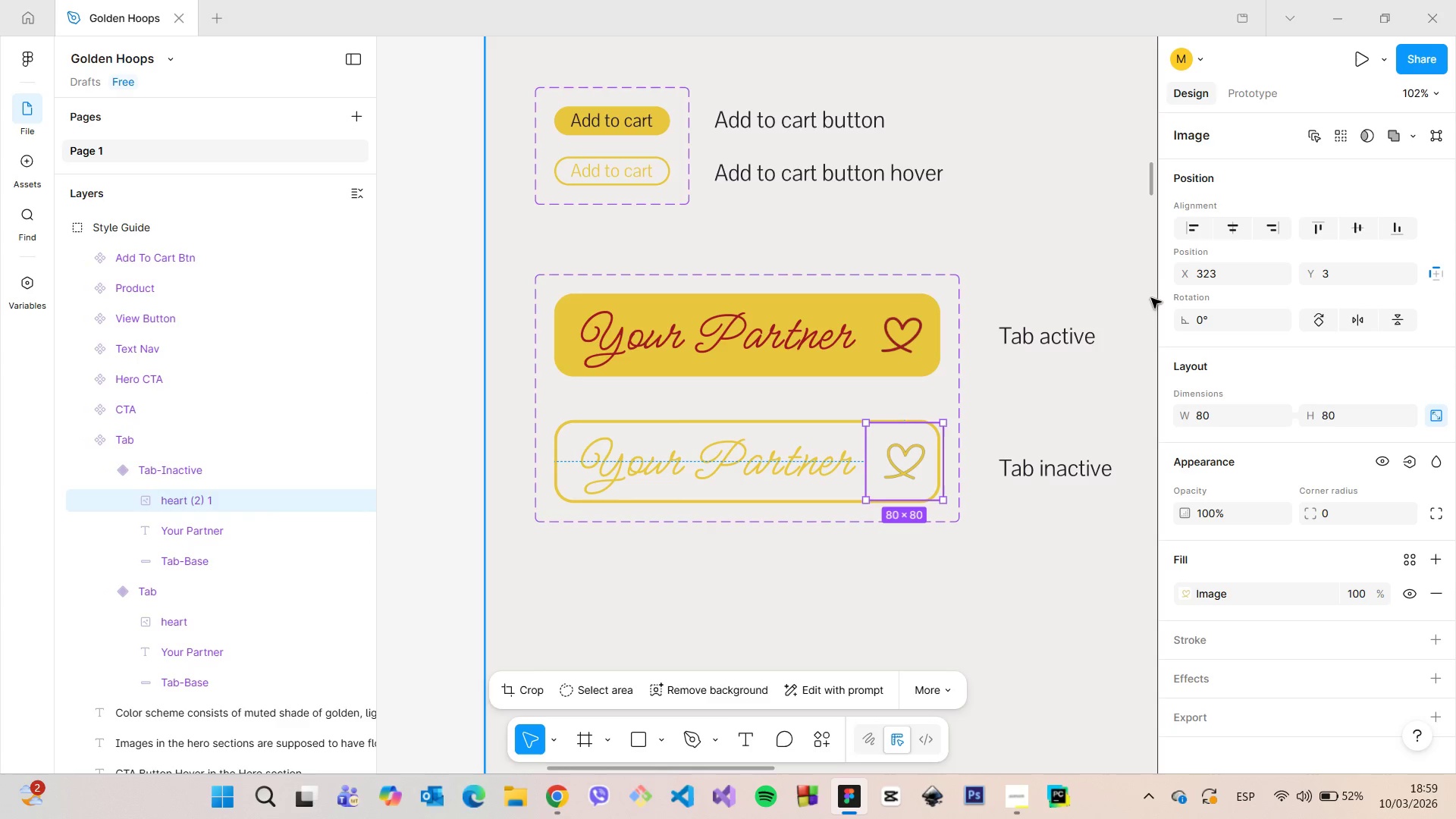 
left_click([1214, 282])
 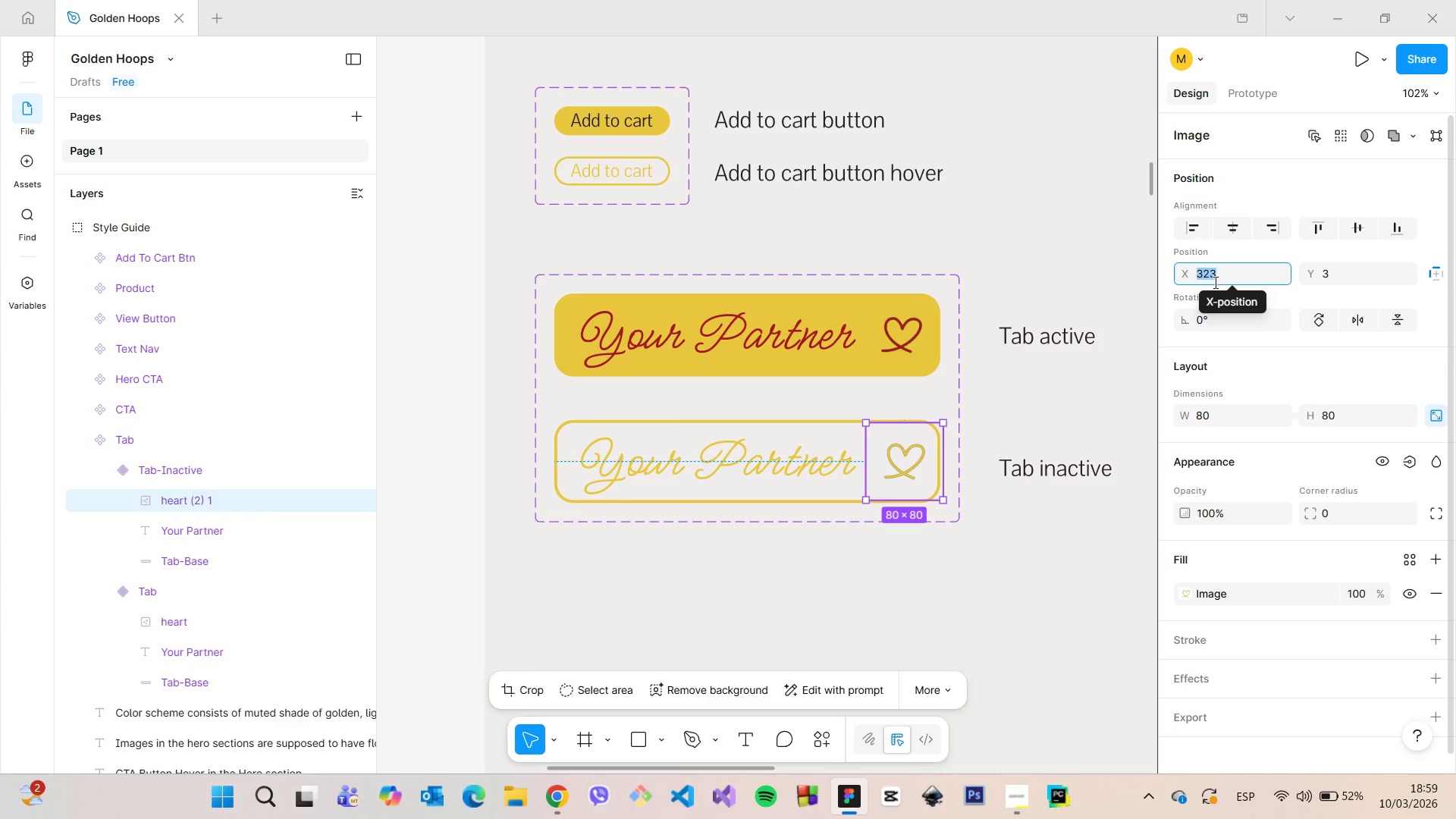 
type(320)
 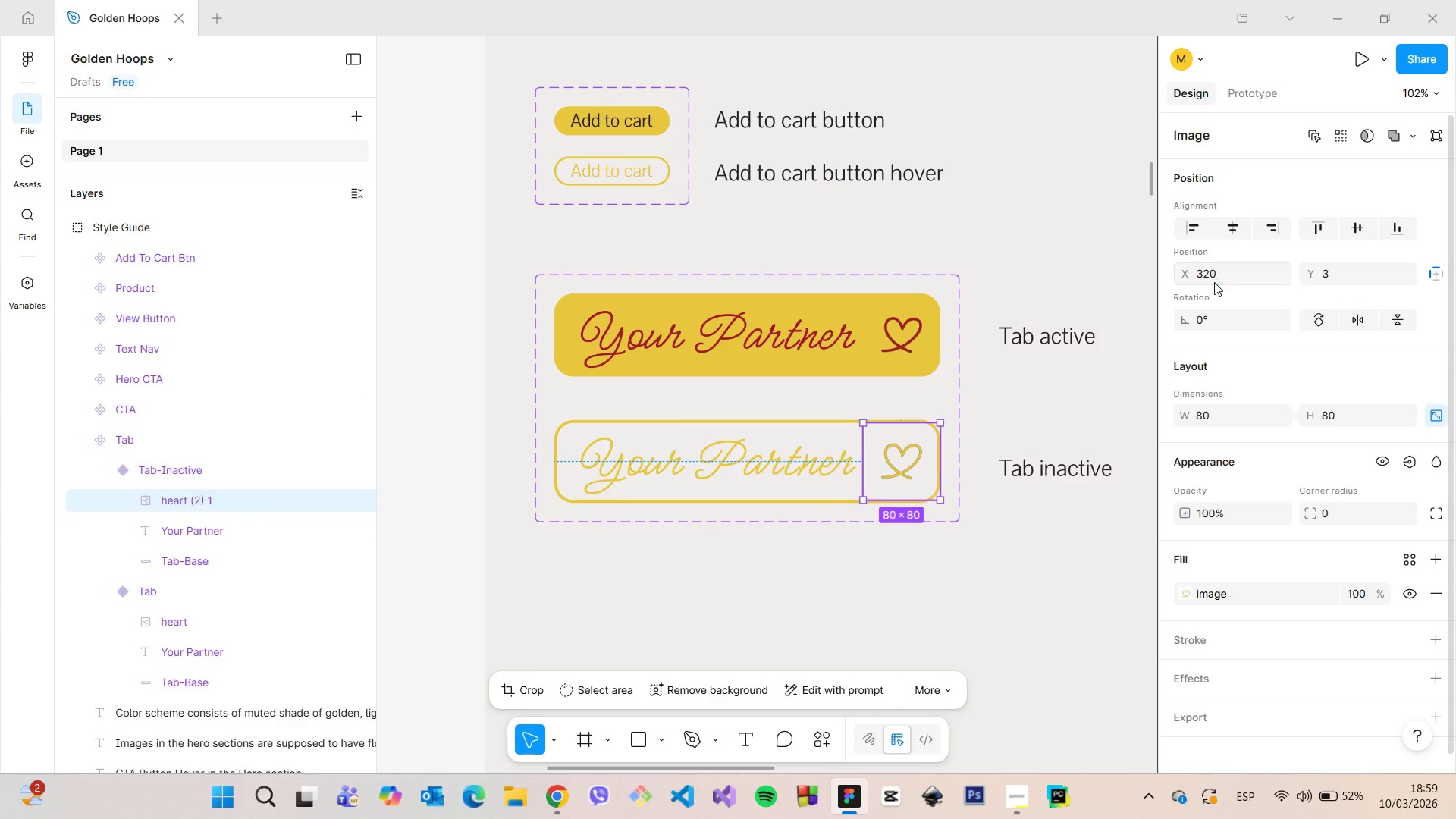 
key(Enter)
 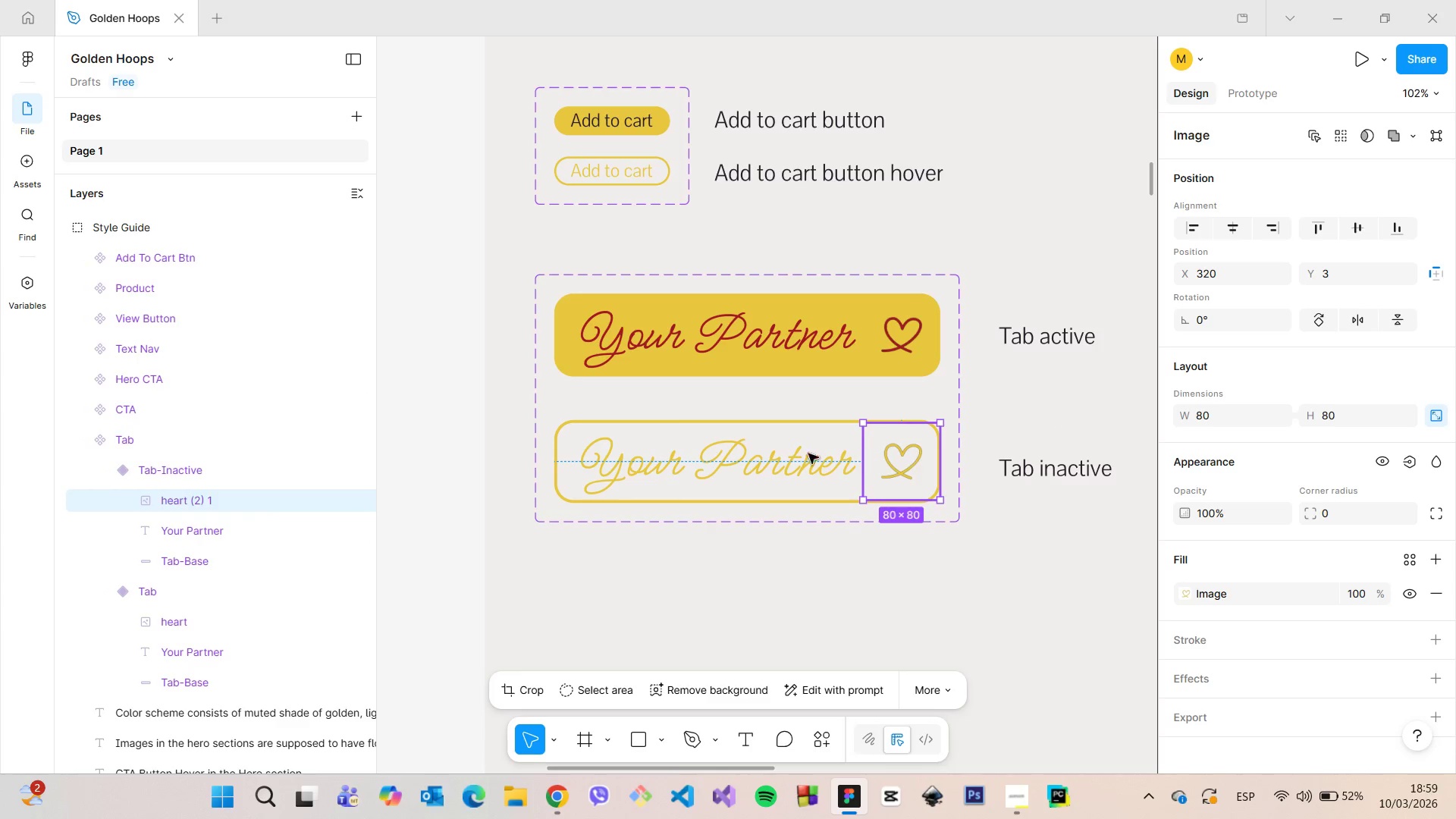 
left_click([801, 453])
 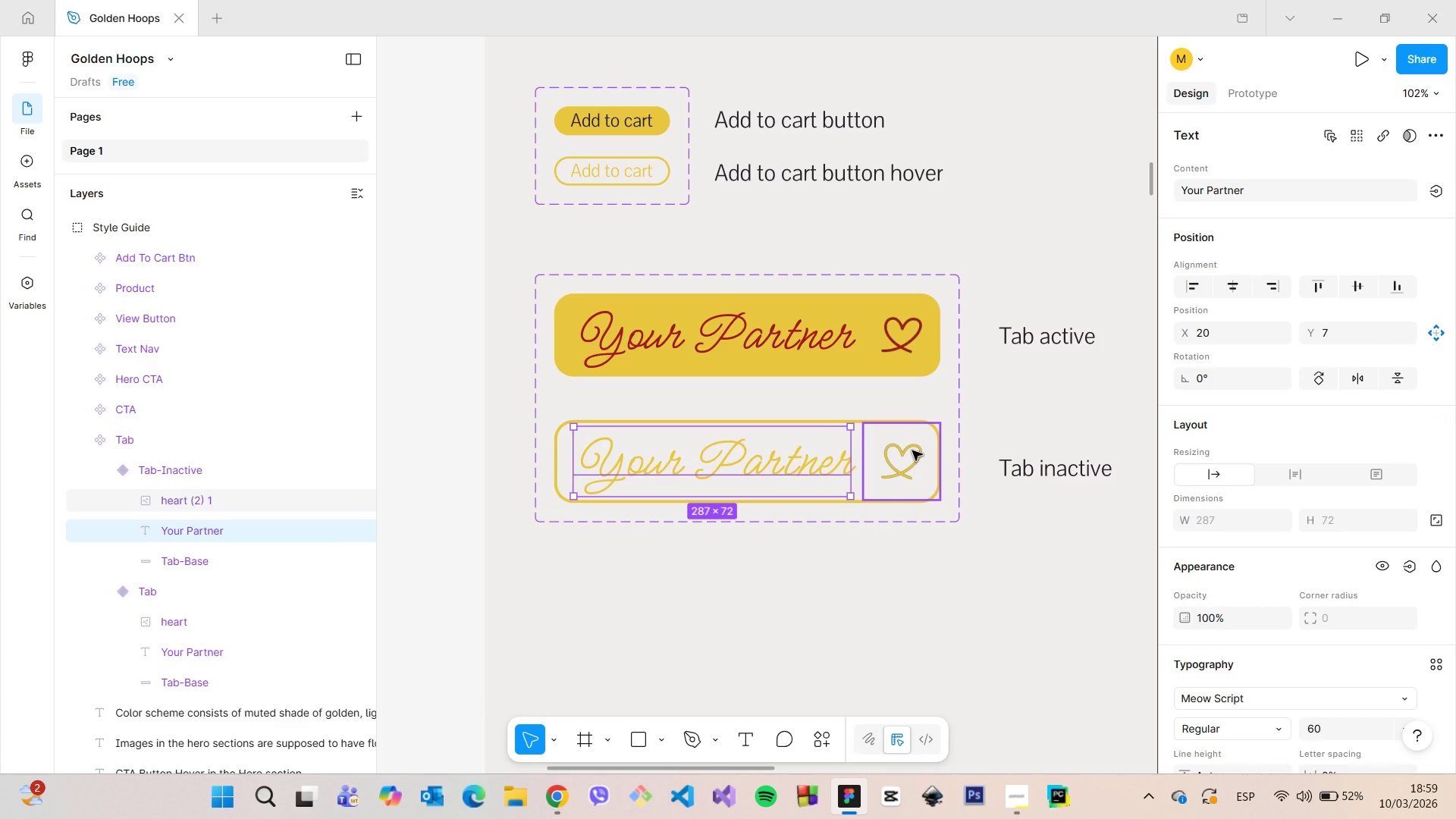 
left_click([912, 450])
 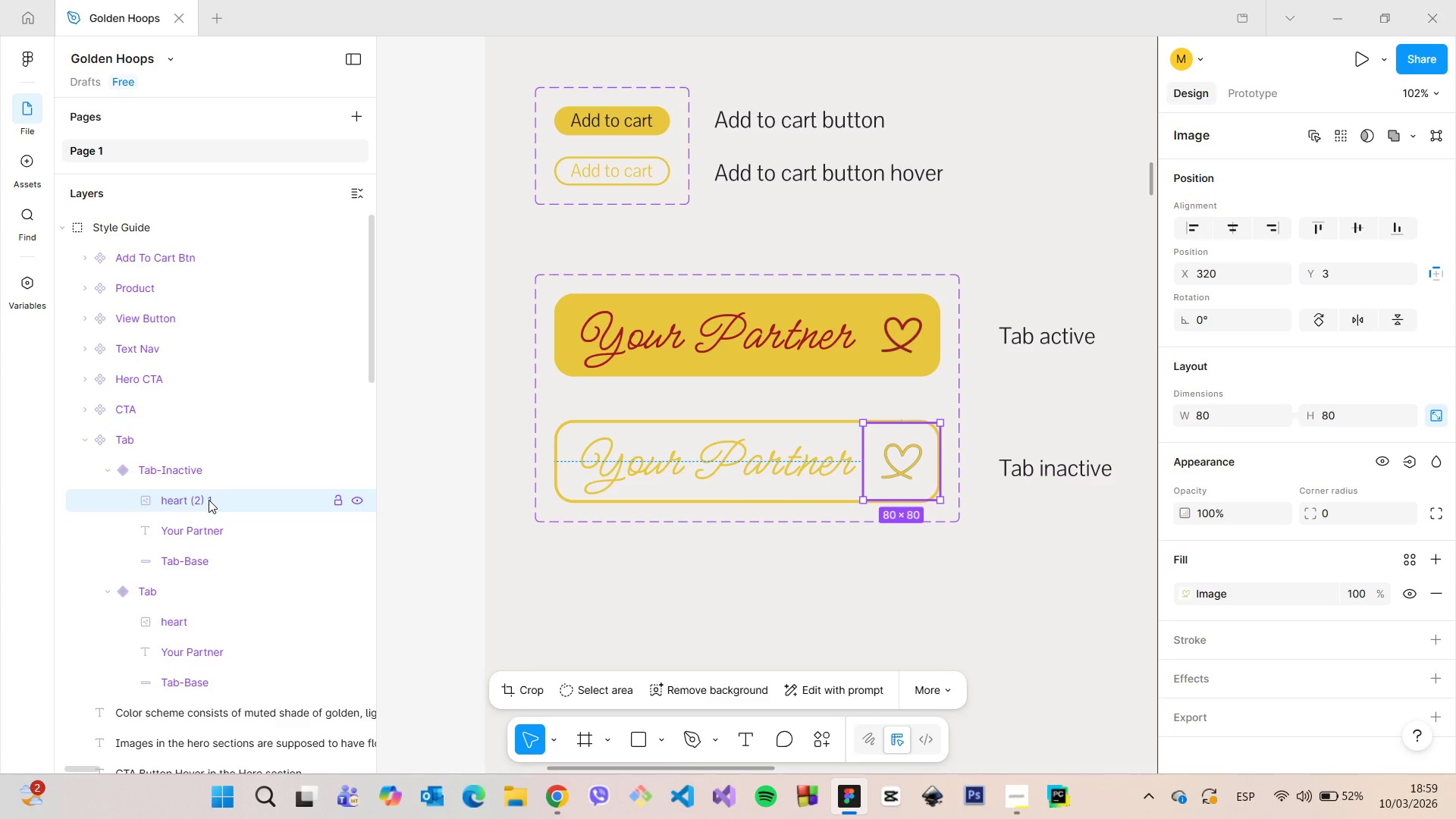 
double_click([209, 500])
 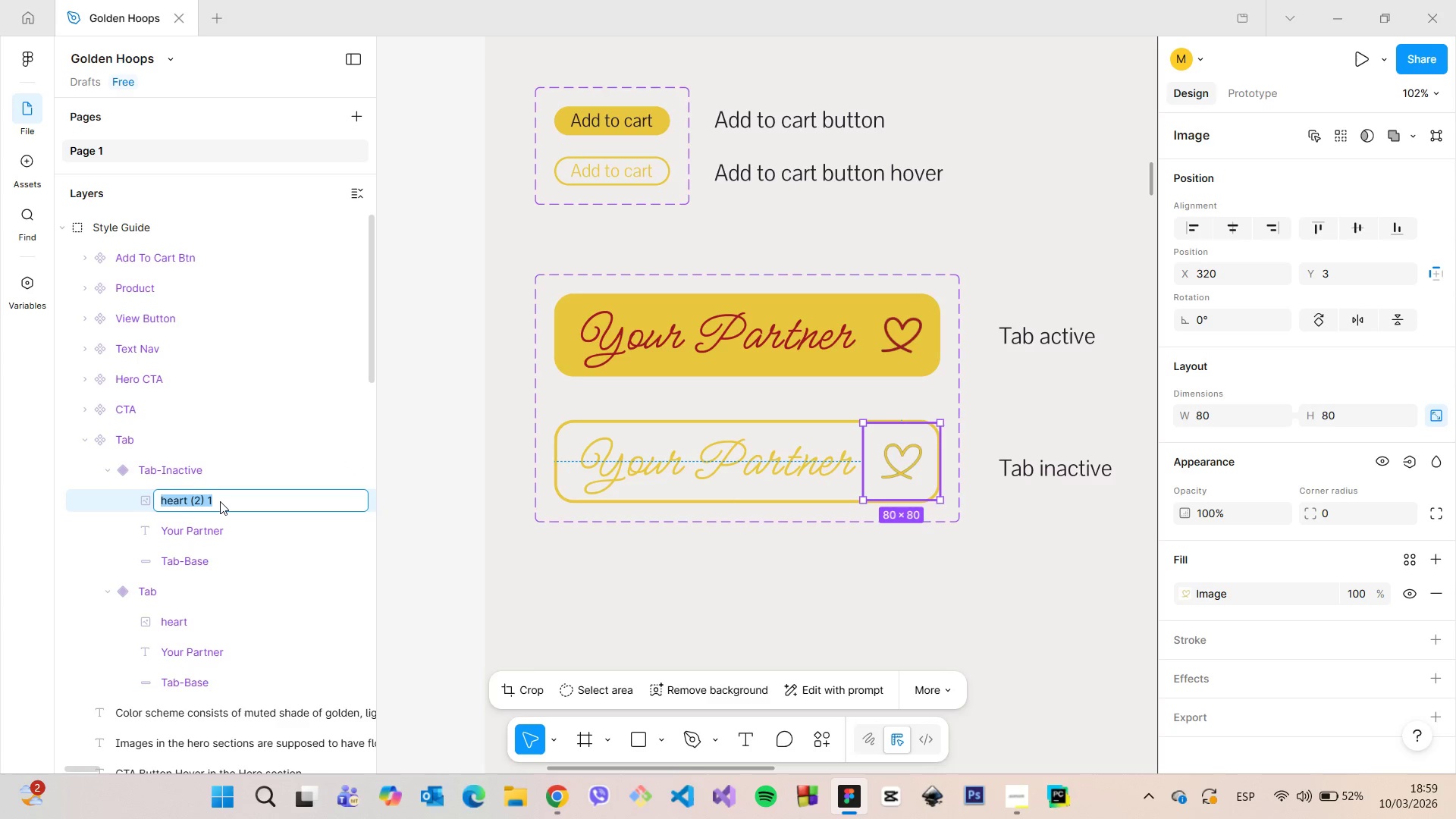 
triple_click([220, 501])
 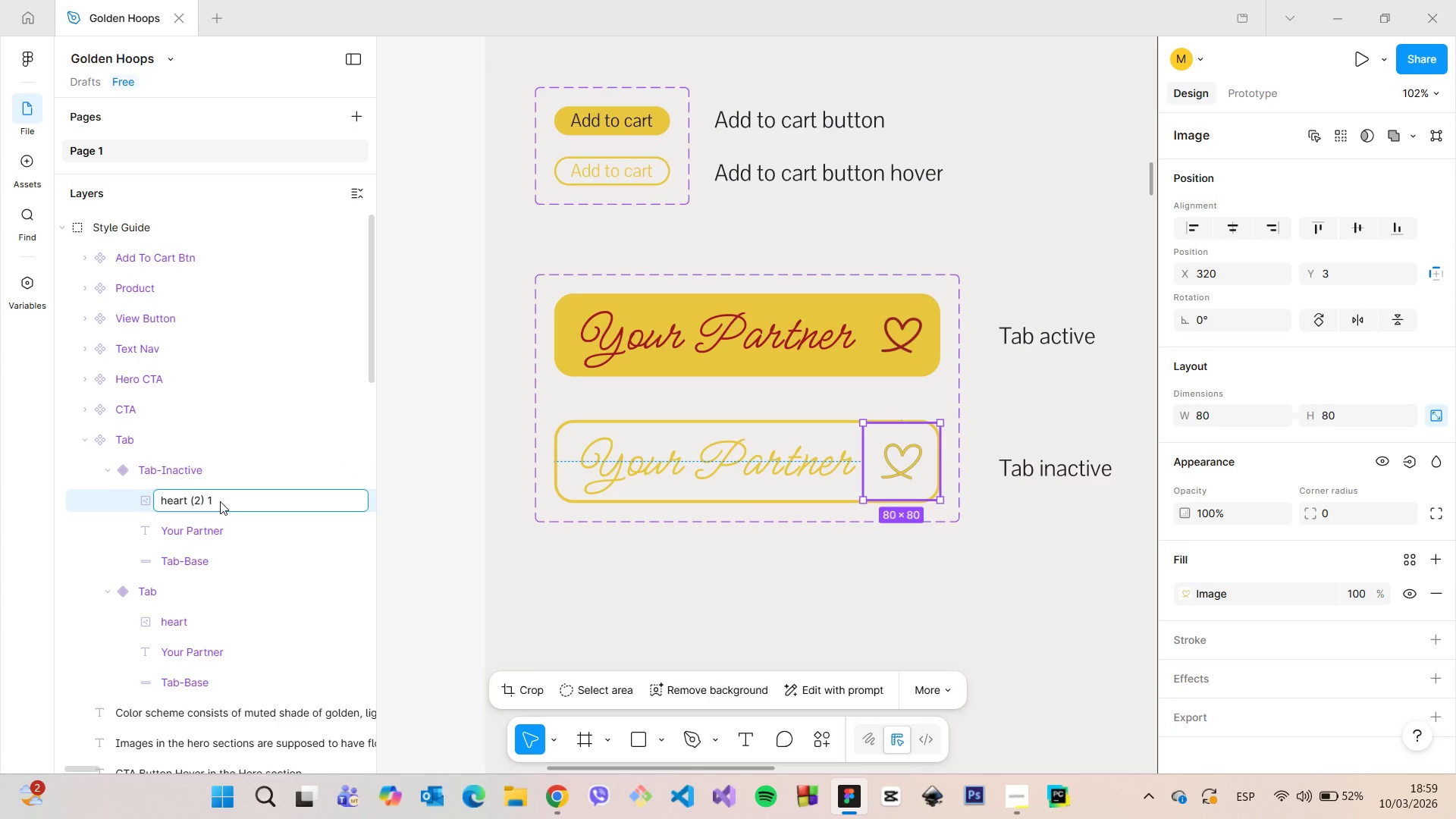 
key(Backspace)
 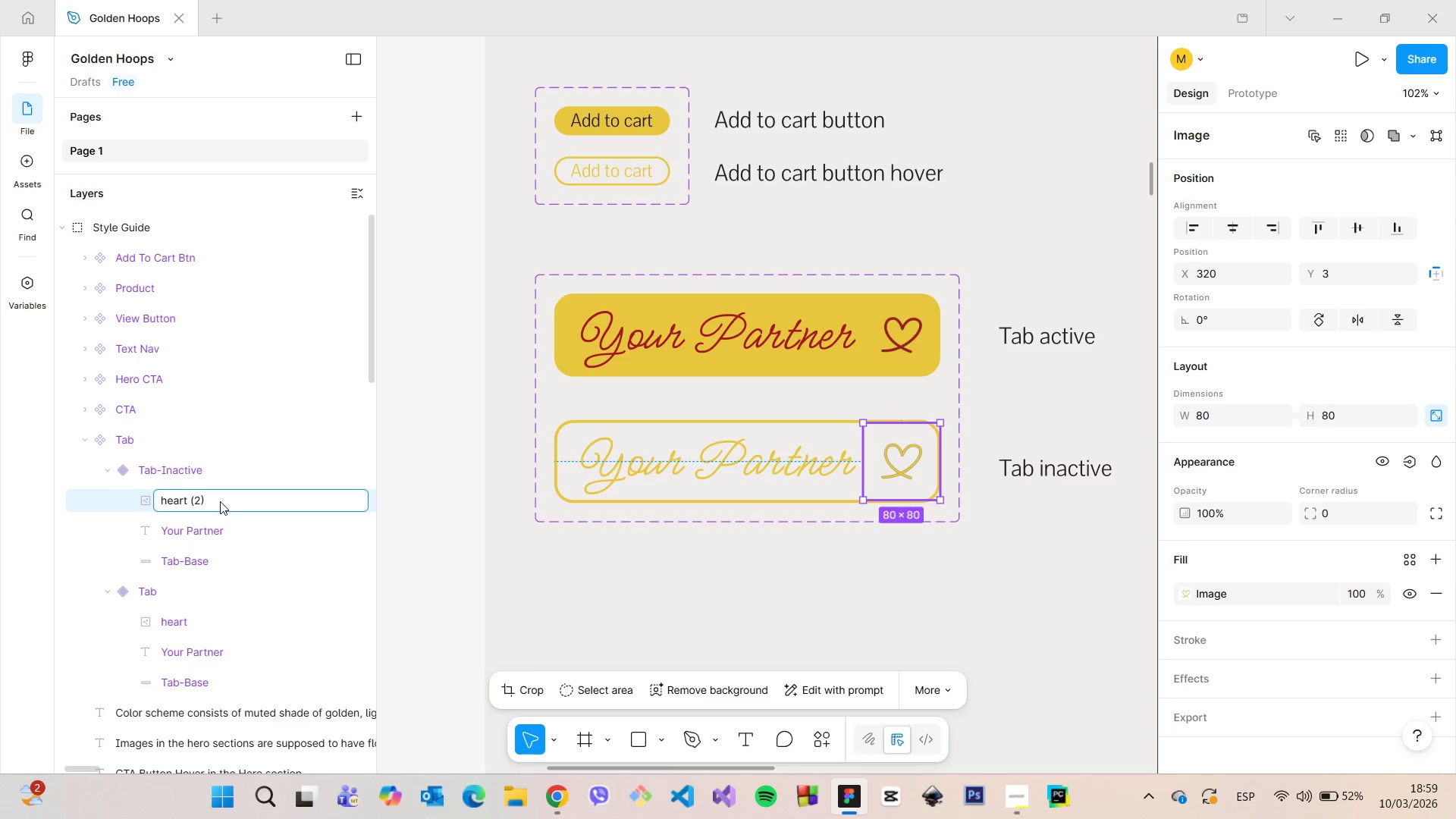 
key(Backspace)
 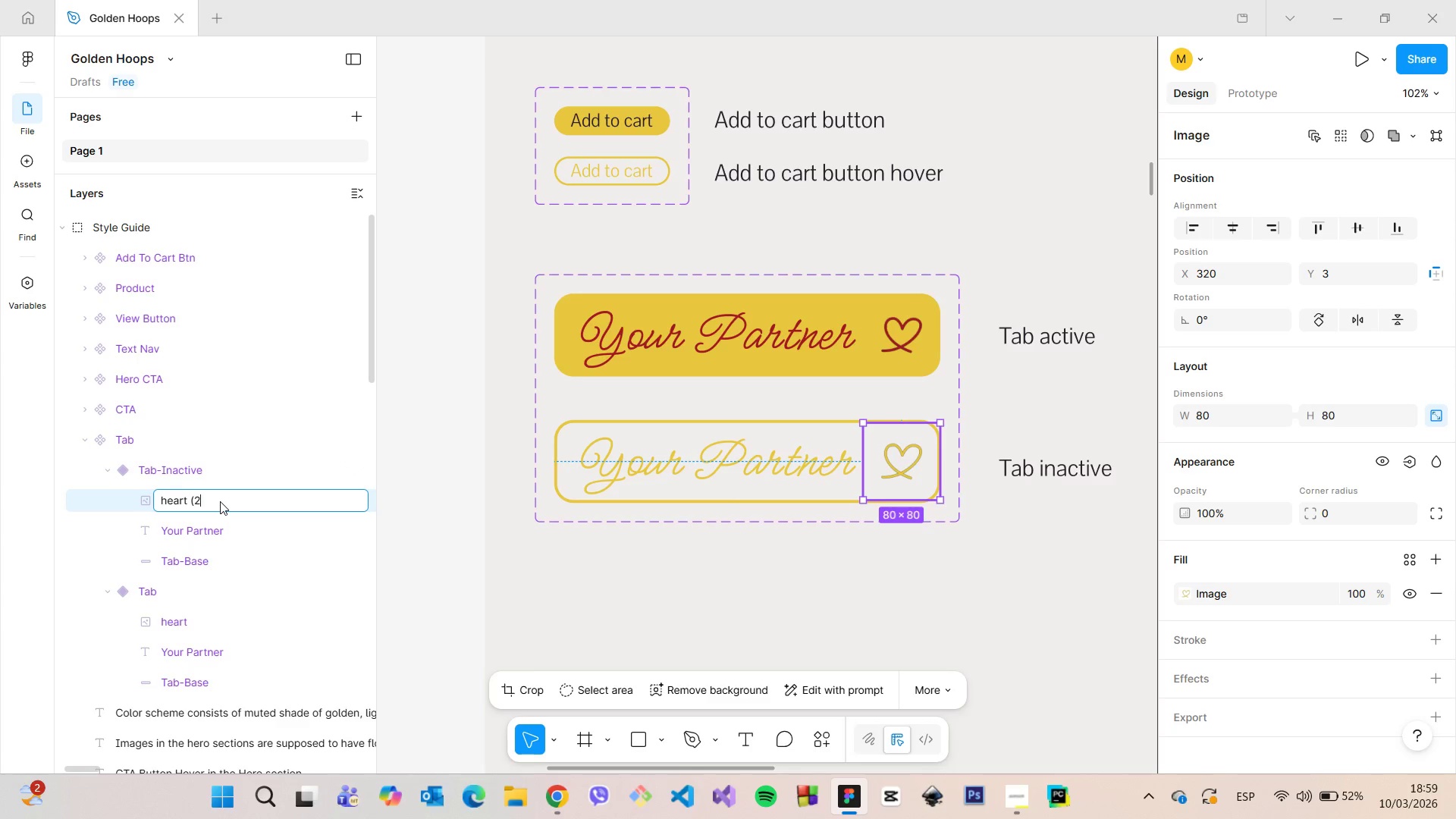 
key(Backspace)
 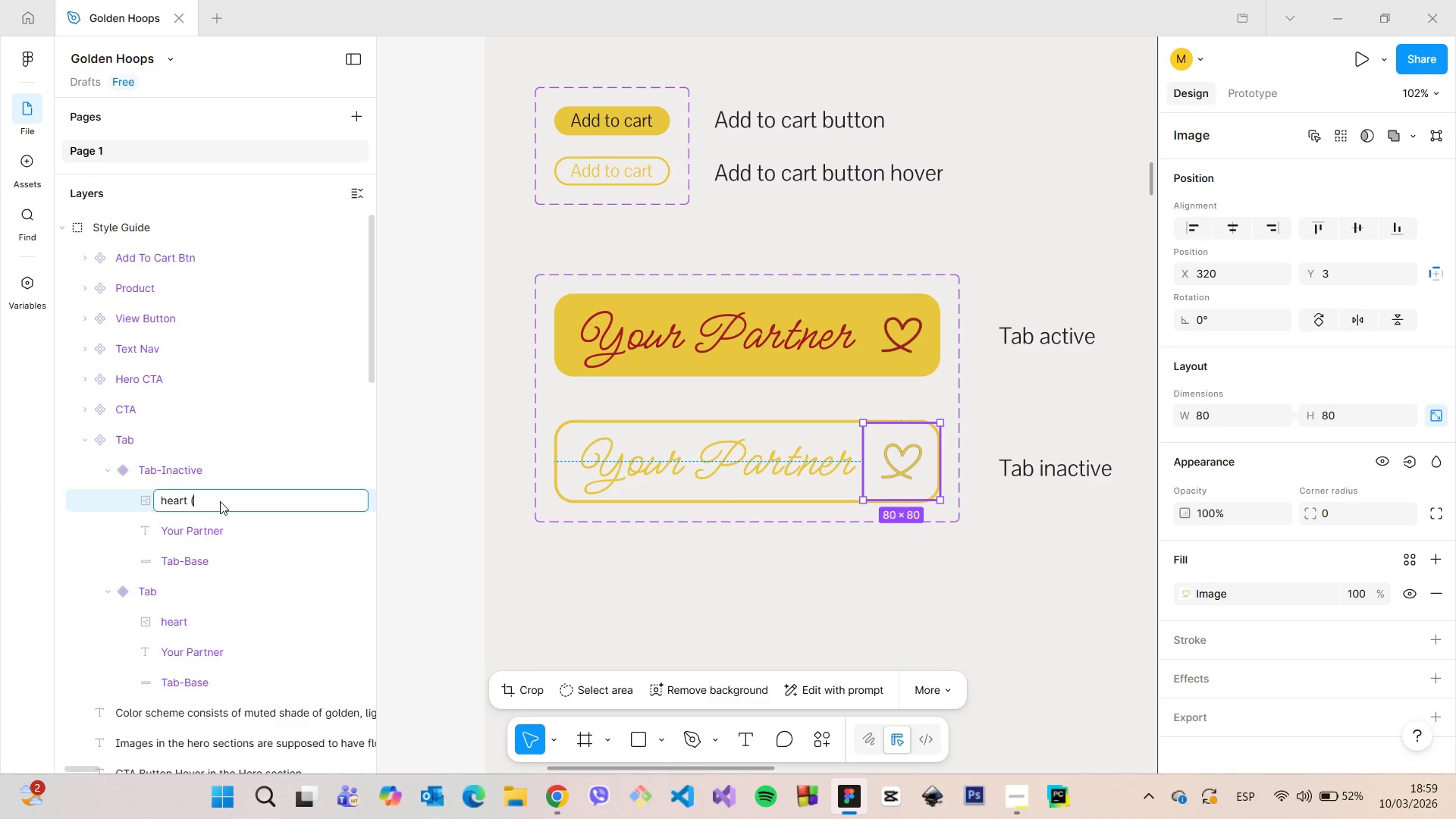 
key(Backspace)
 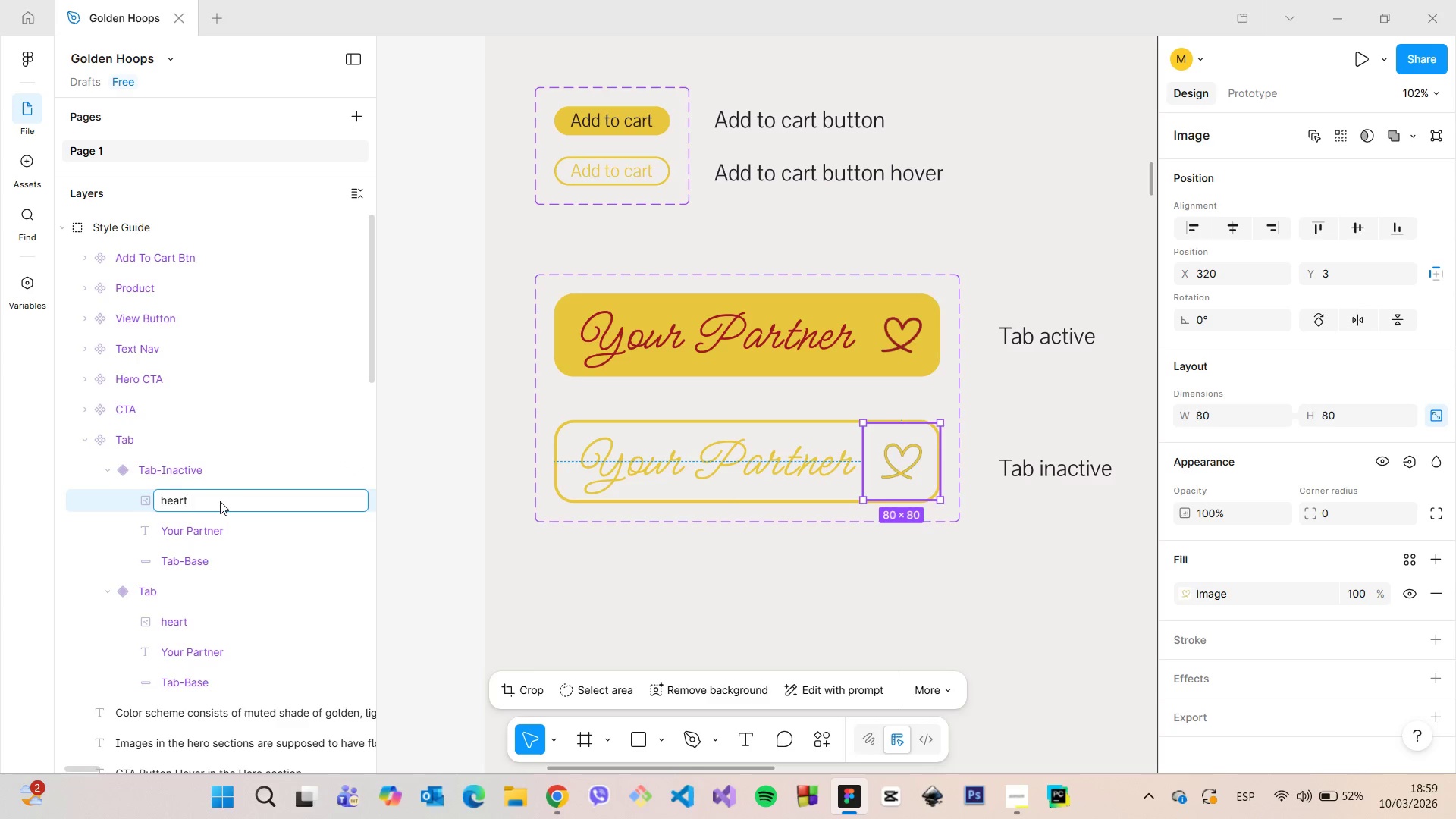 
key(Backspace)
 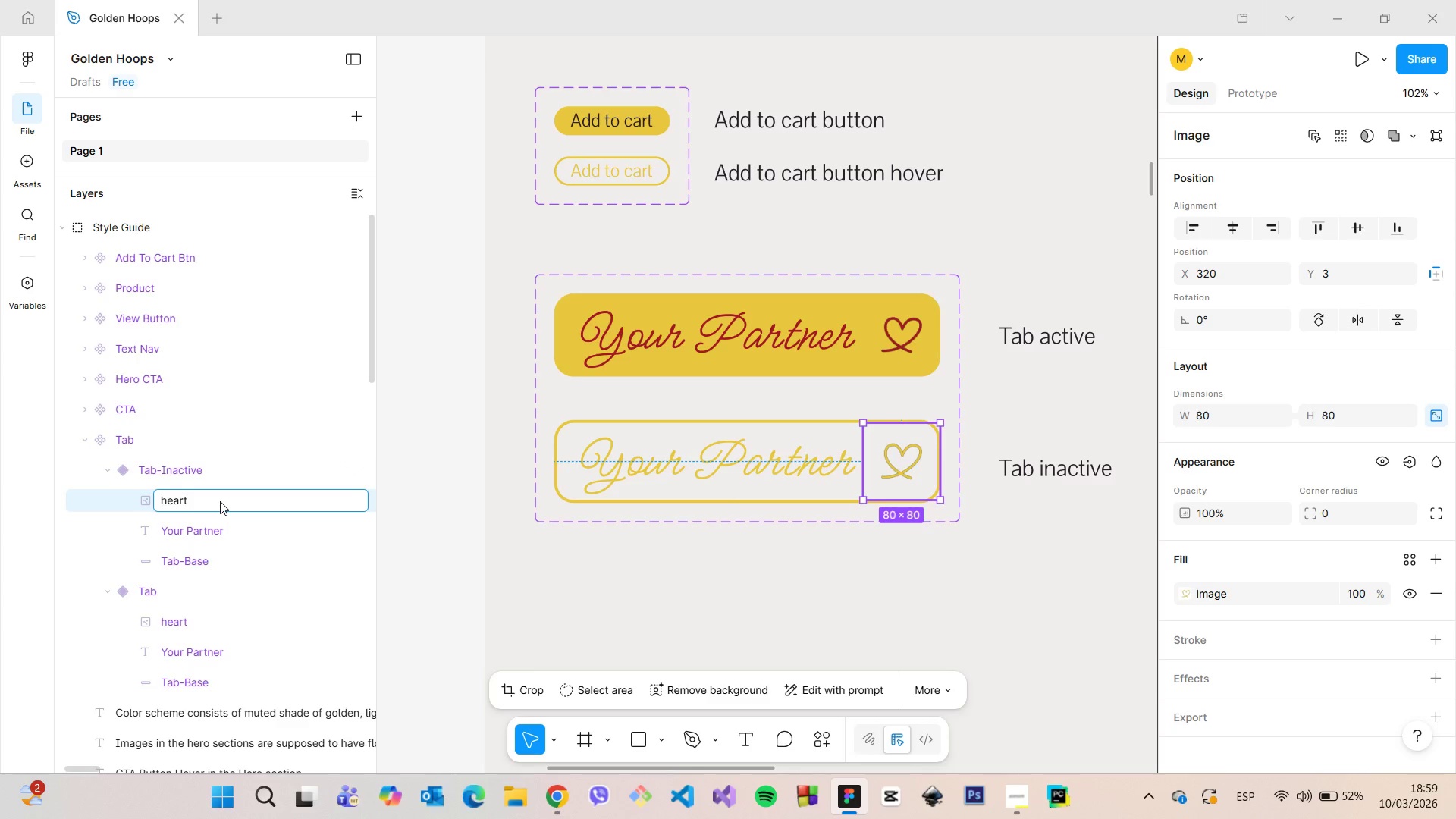 
key(Backspace)
 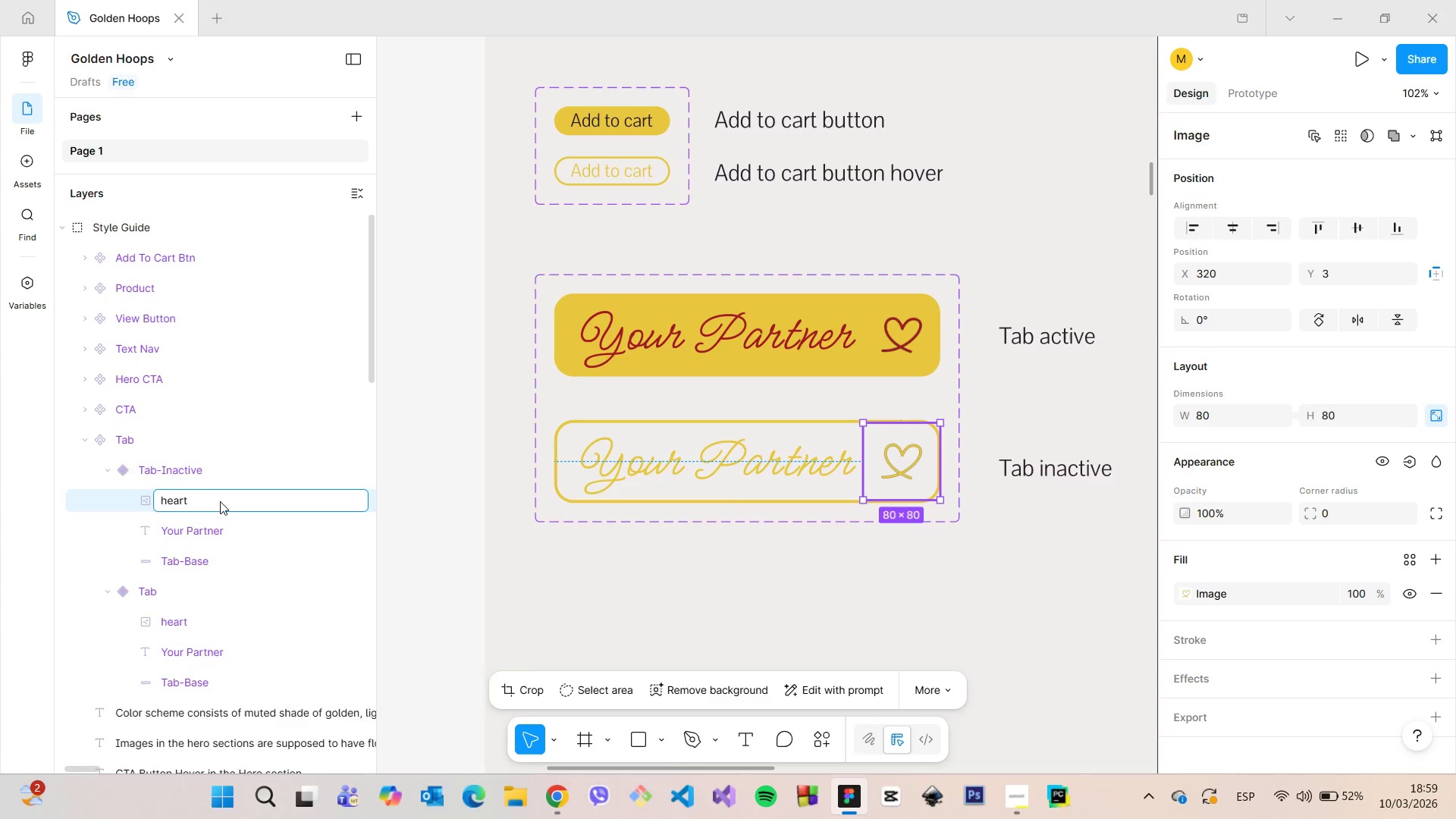 
key(BracketLeft)
 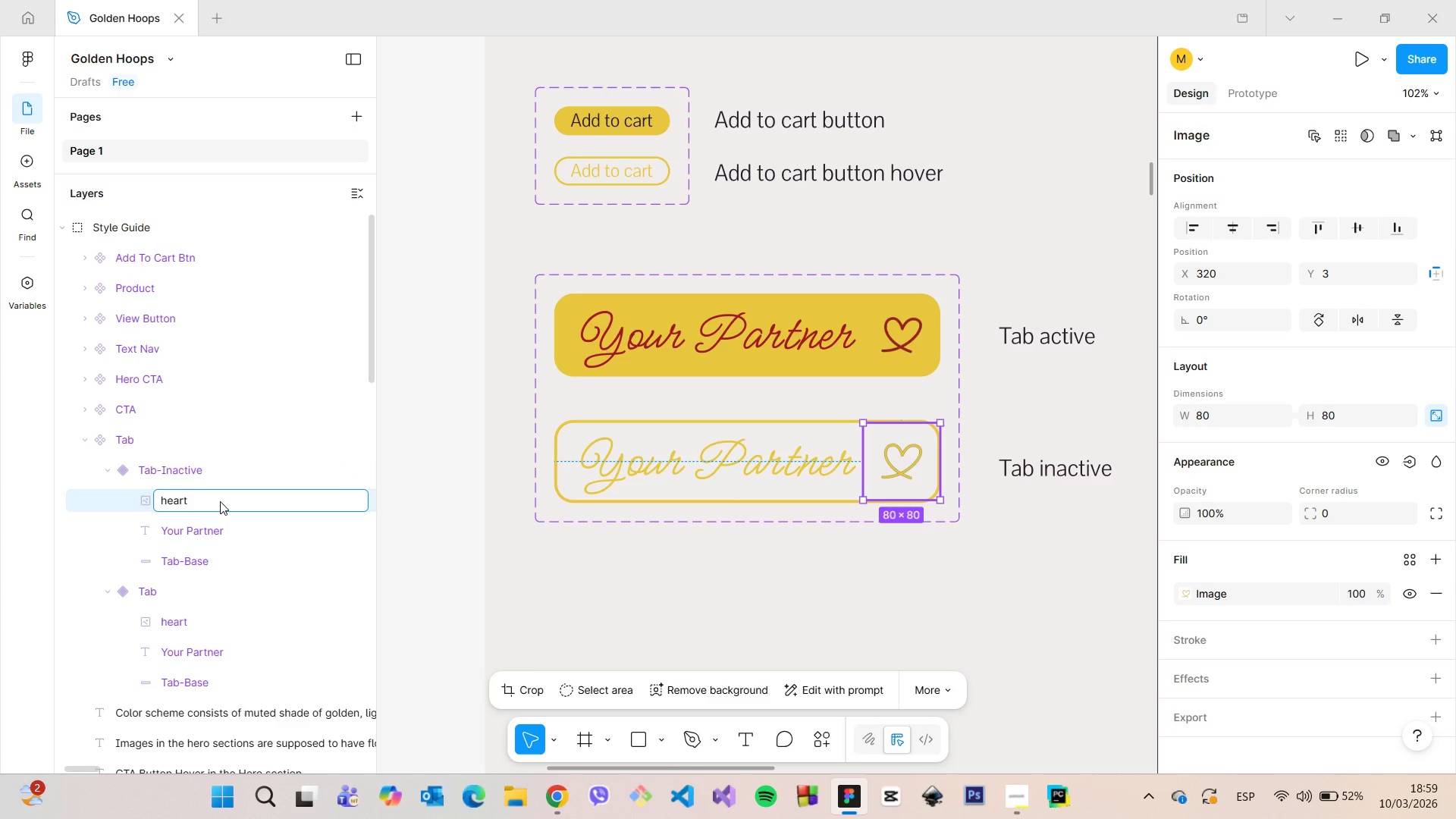 
key(Backspace)
 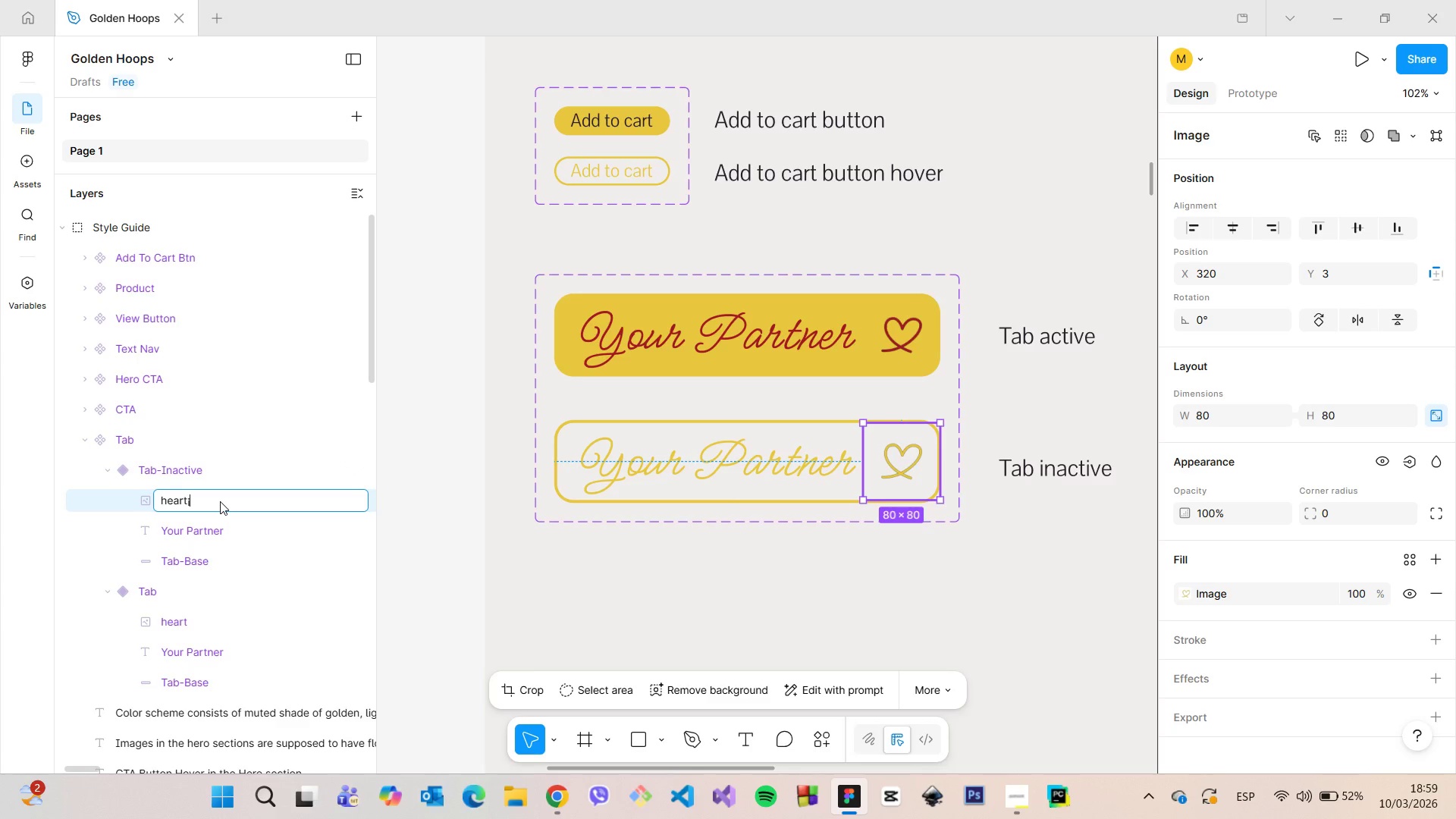 
key(BracketRight)
 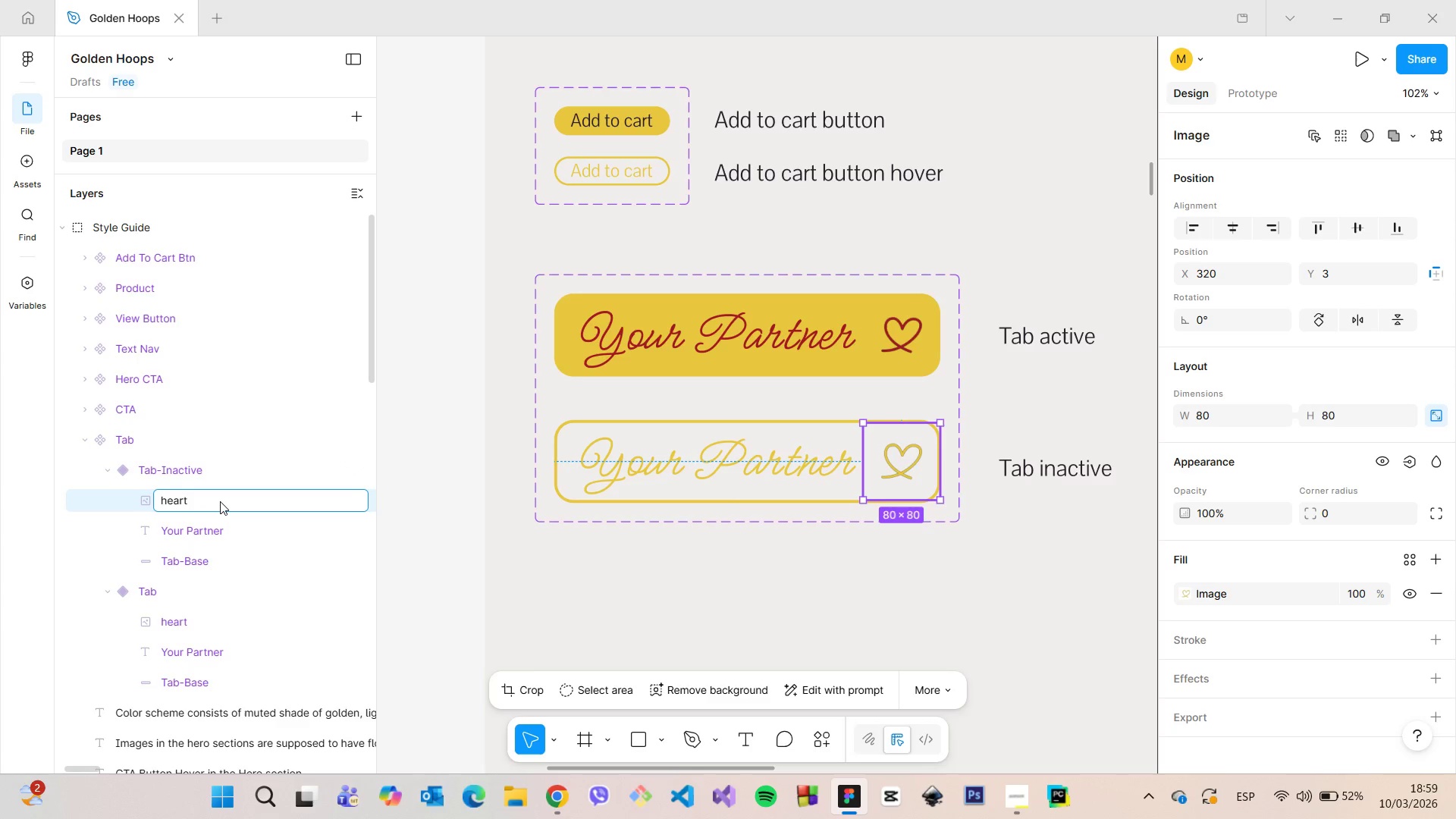 
key(Backspace)
 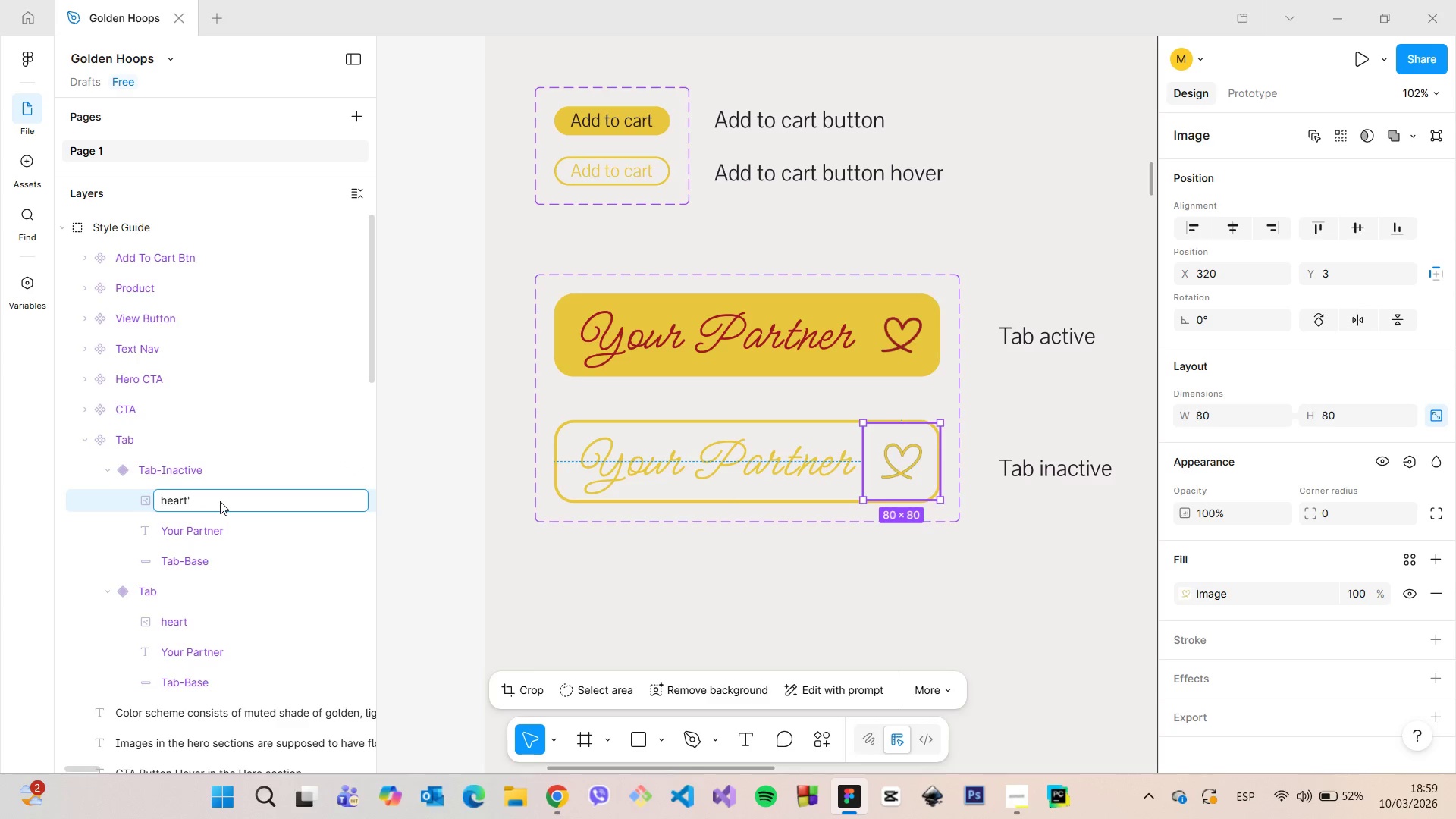 
key(BracketLeft)
 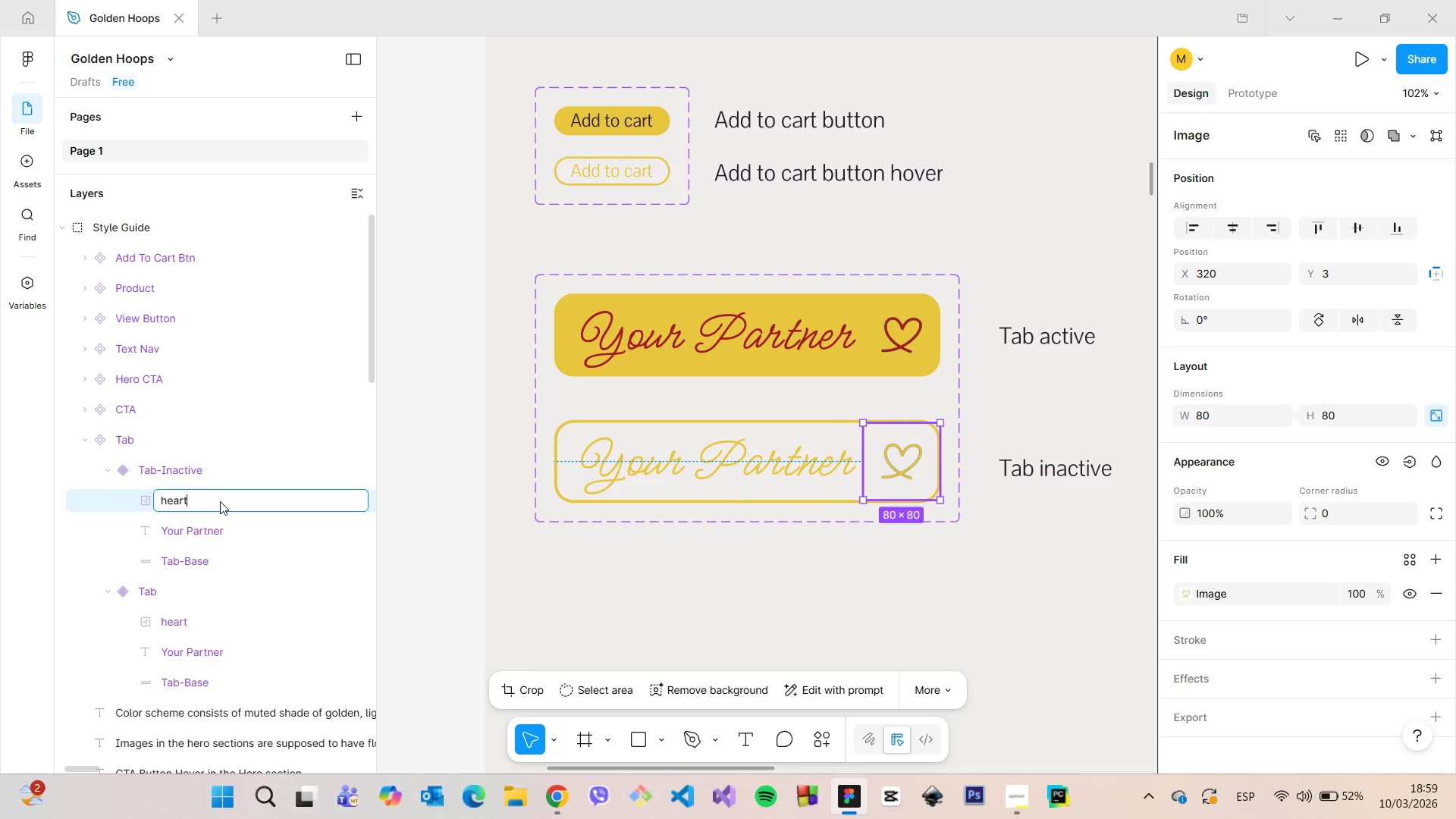 
key(Backspace)
 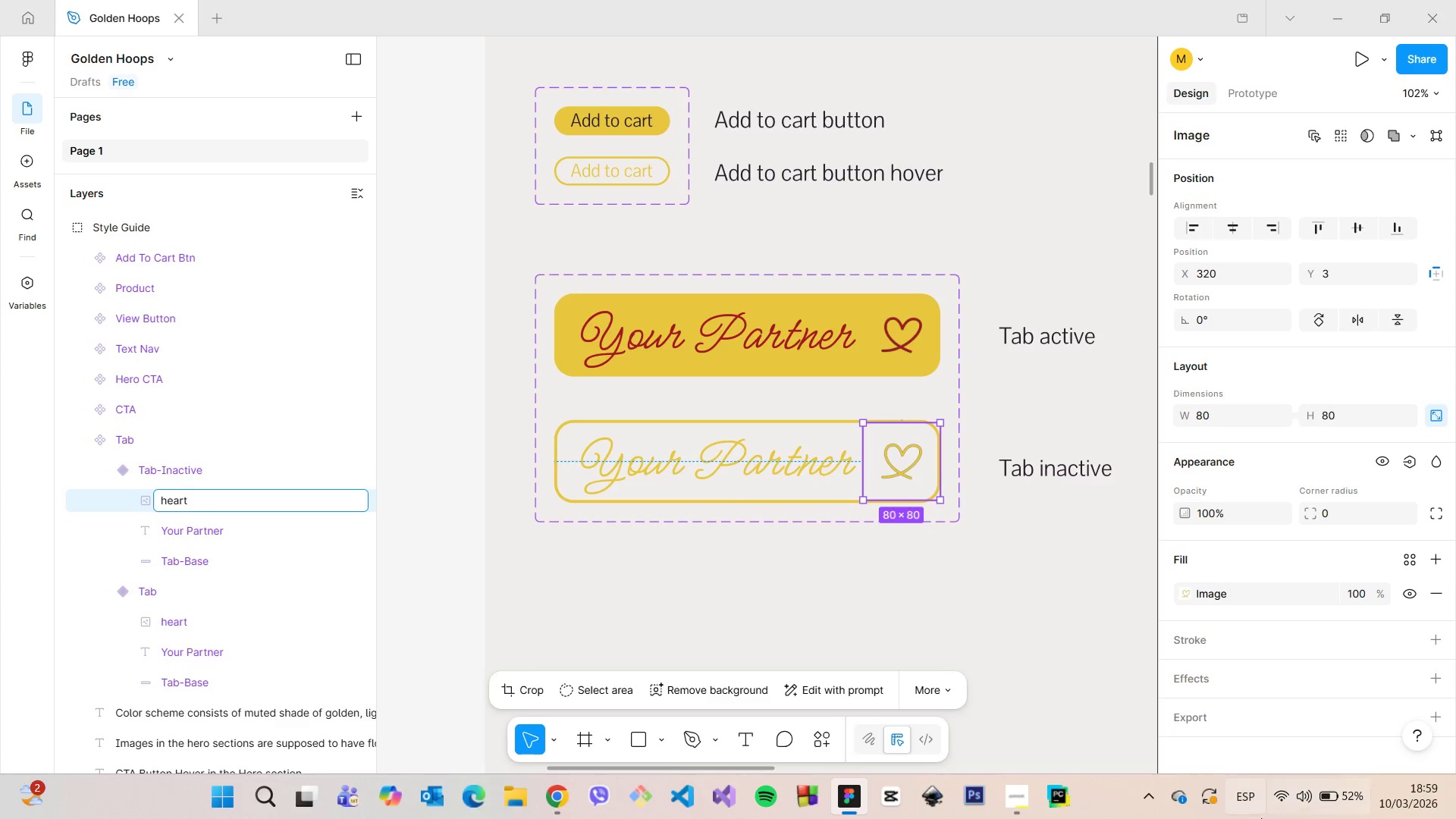 
left_click([1246, 812])
 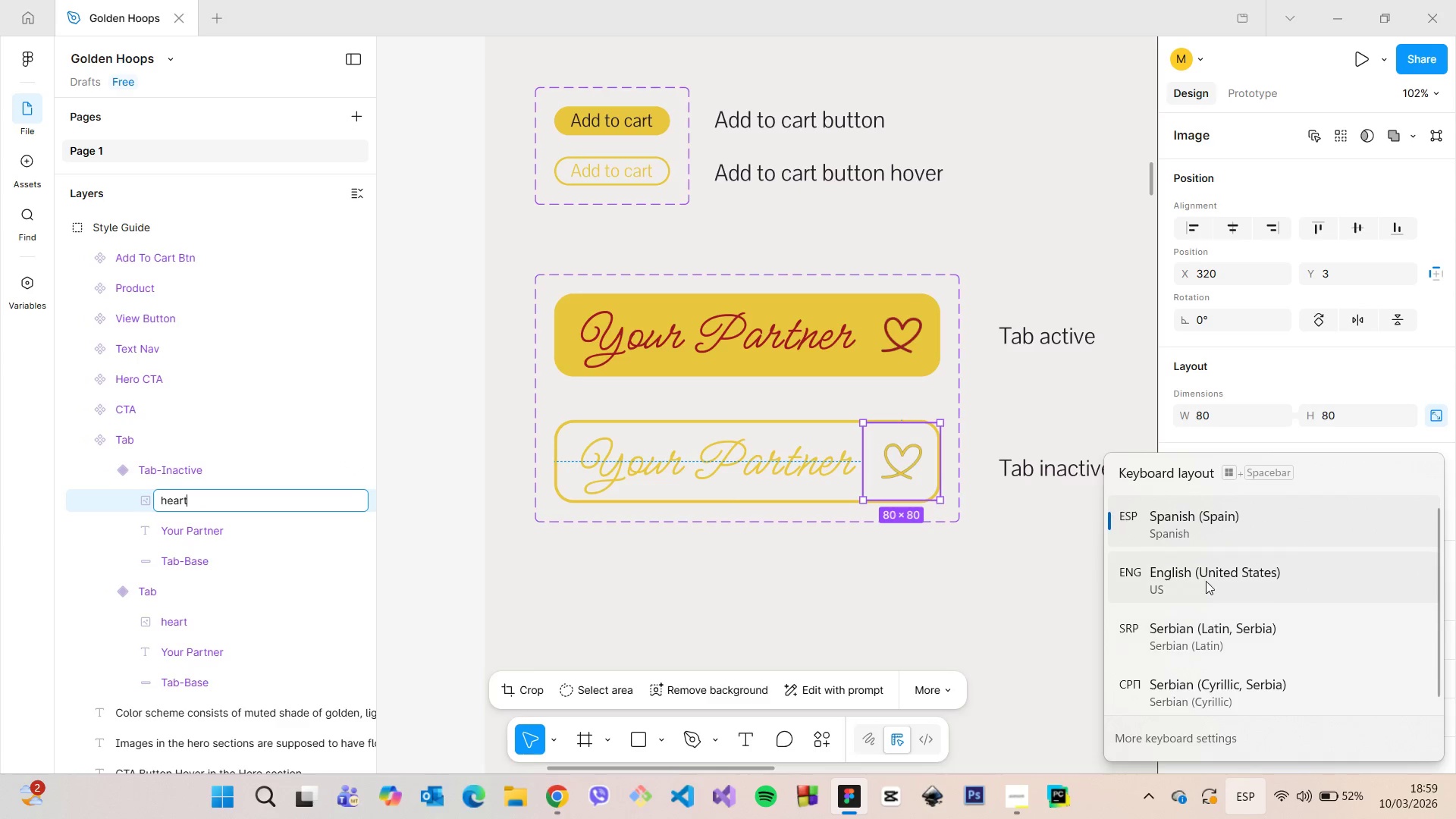 
left_click([1204, 579])
 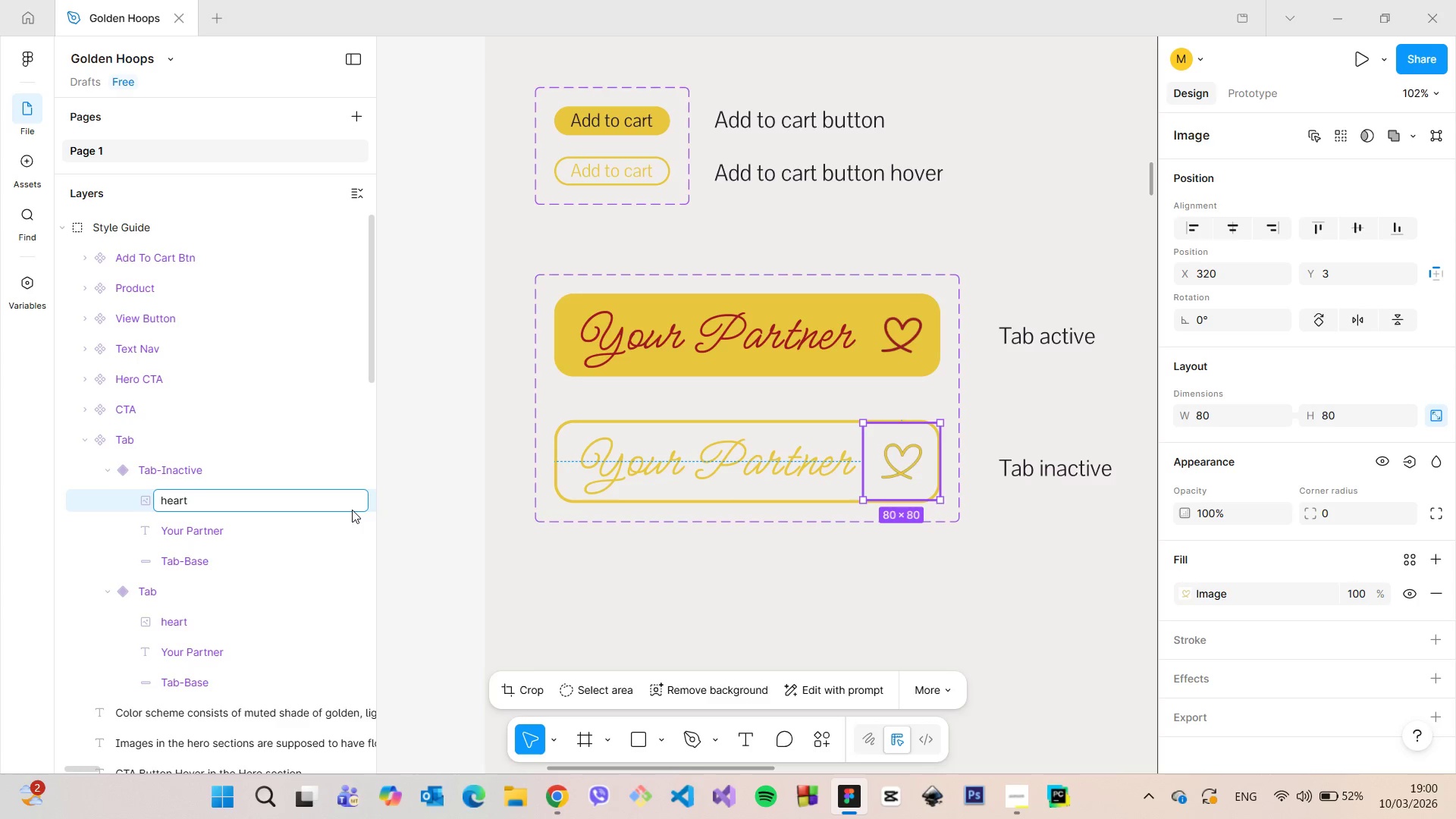 
type(=)
key(Backspace)
type(-gold)
 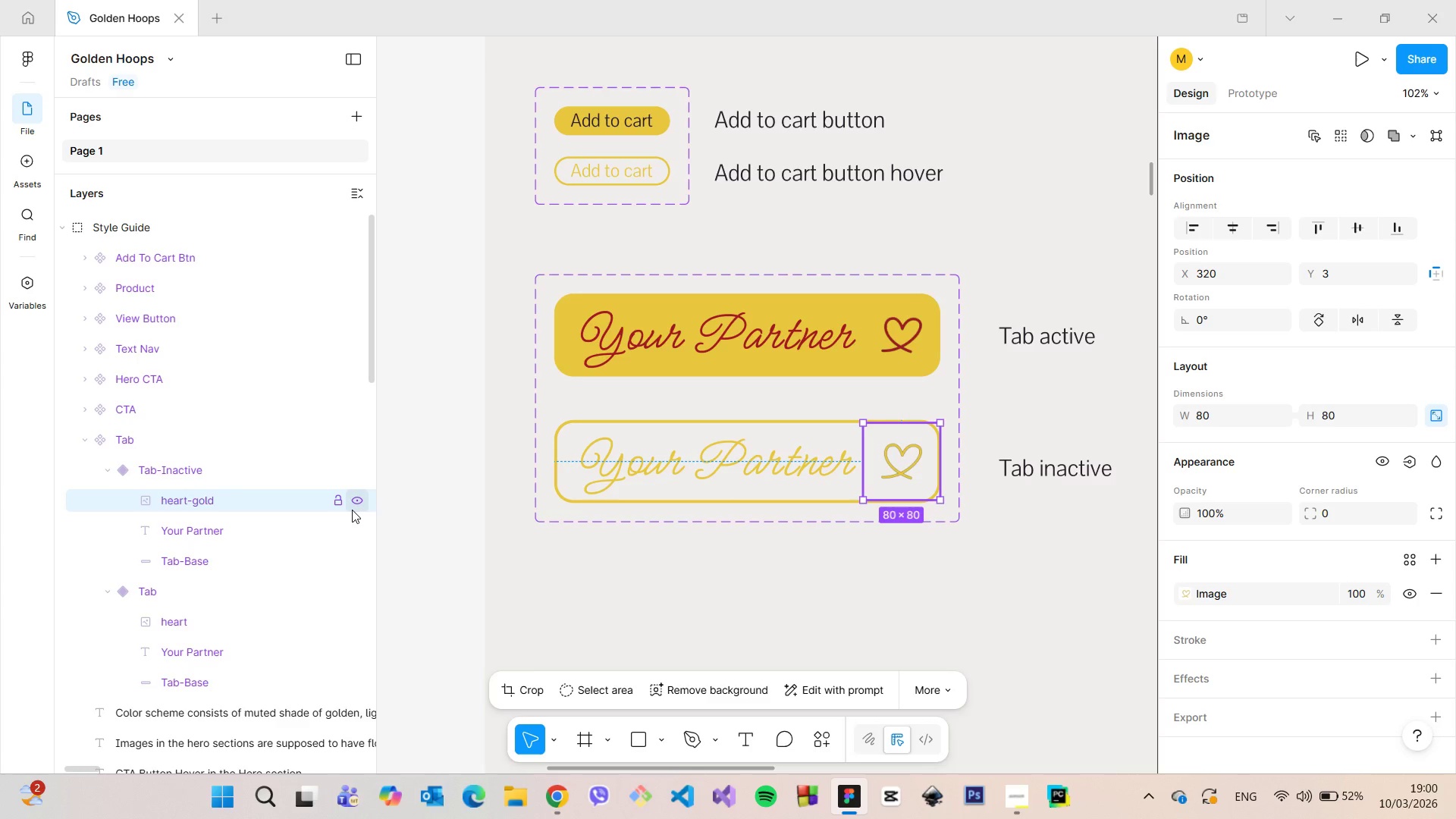 
key(Enter)
 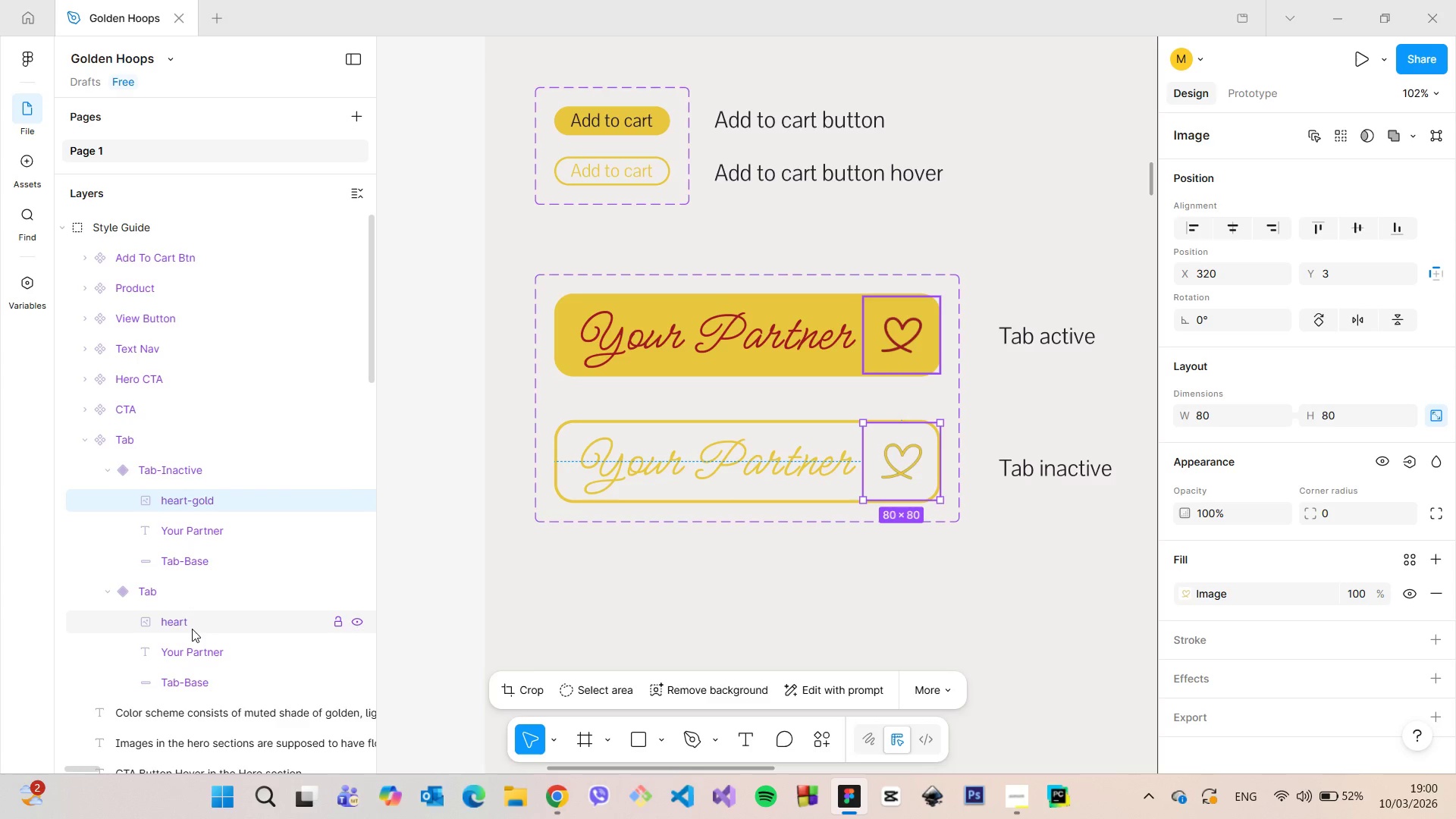 
double_click([192, 626])
 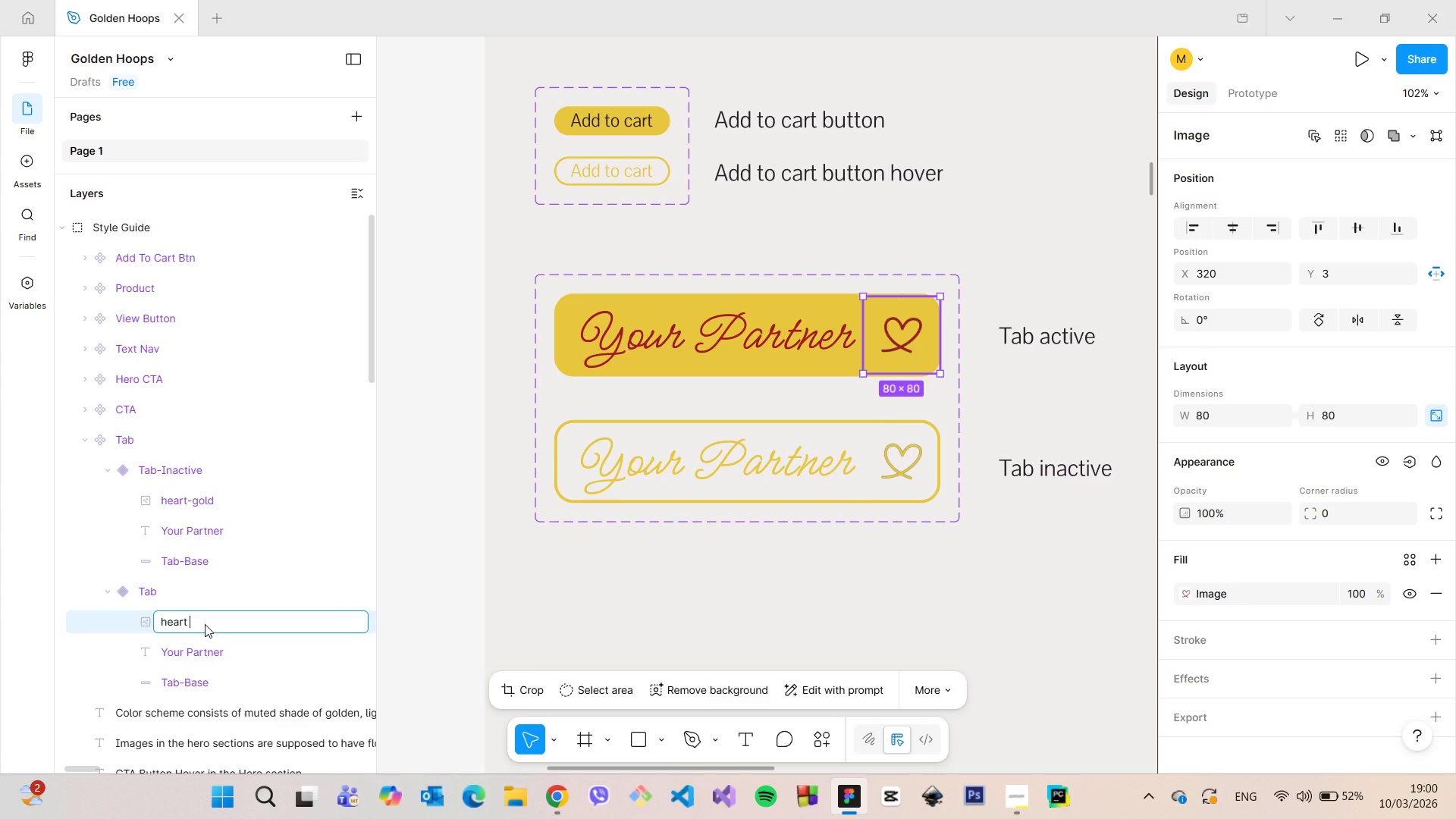 
left_click([205, 624])
 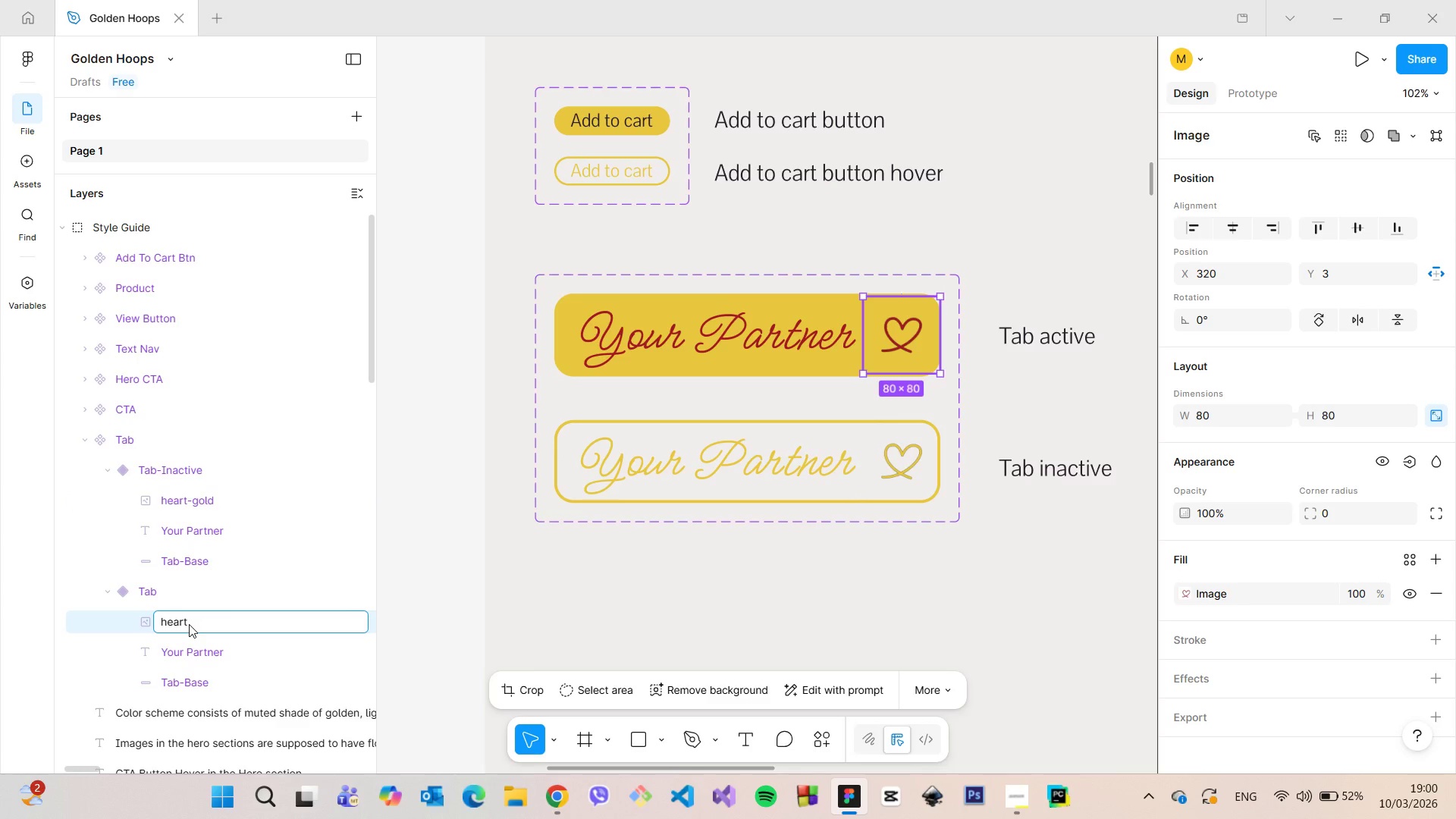 
key(Backspace)
type(=)
key(Backspace)
type(-red)
 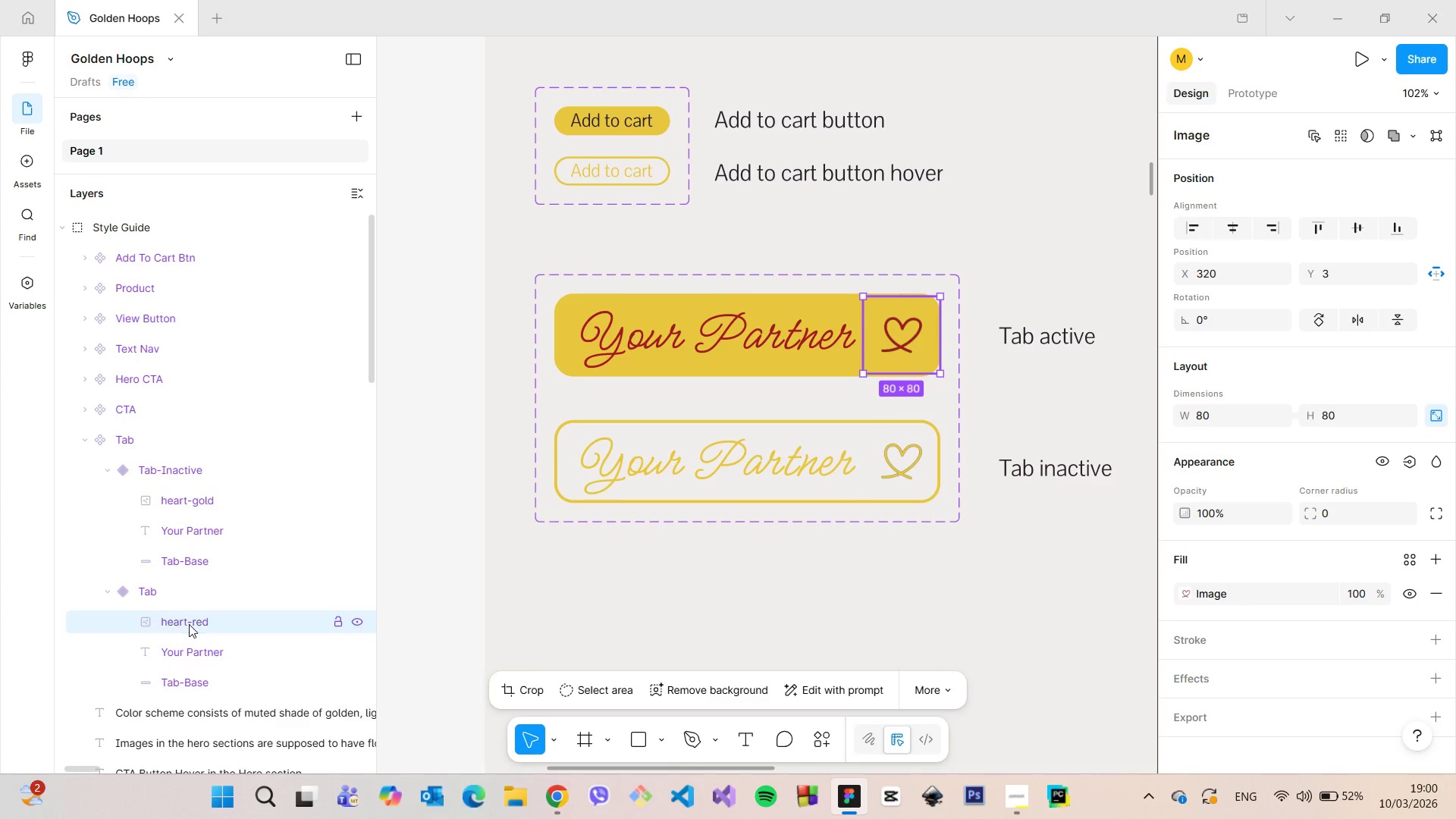 
key(Enter)
 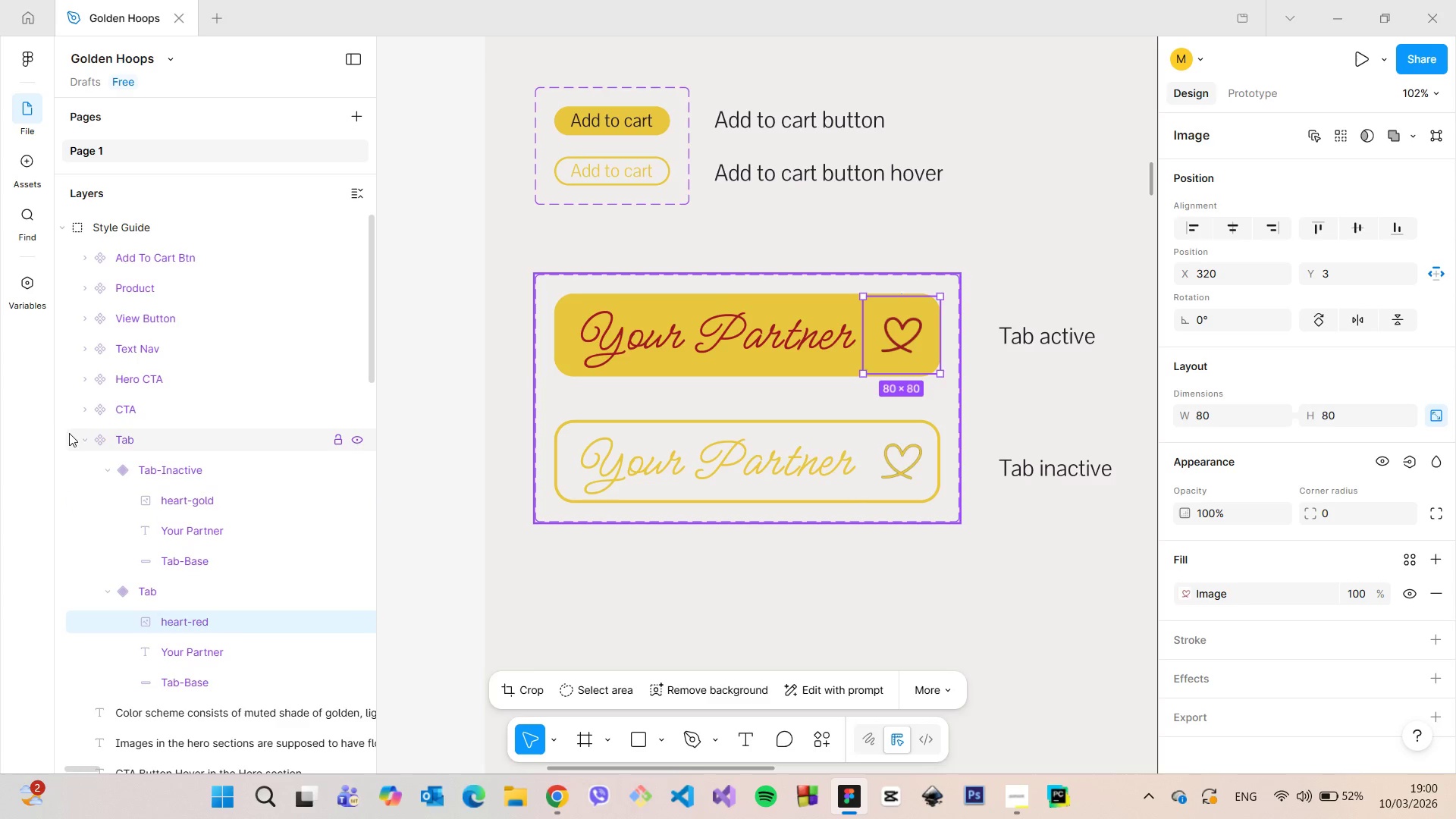 
left_click([79, 438])
 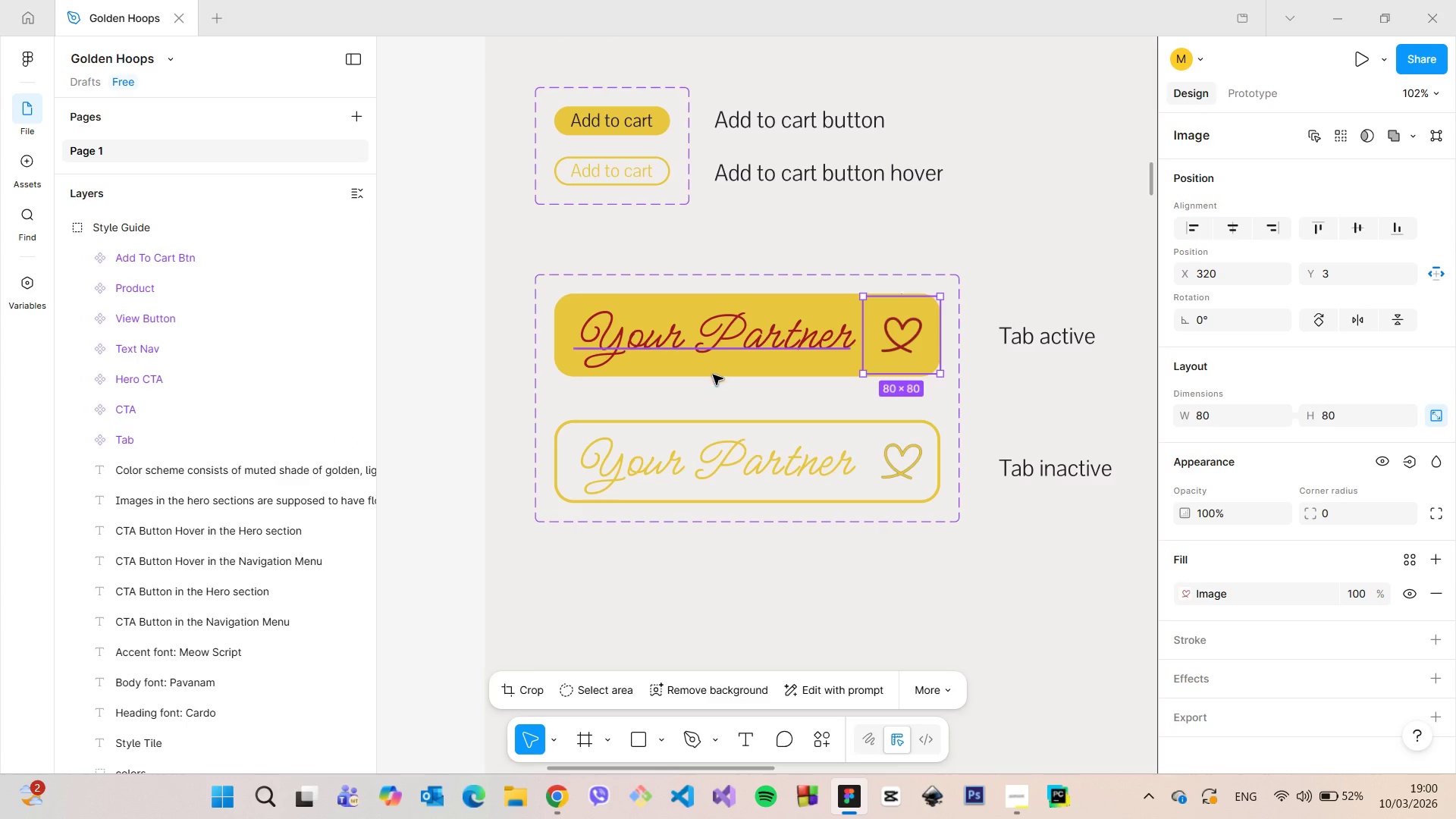 
left_click([713, 375])
 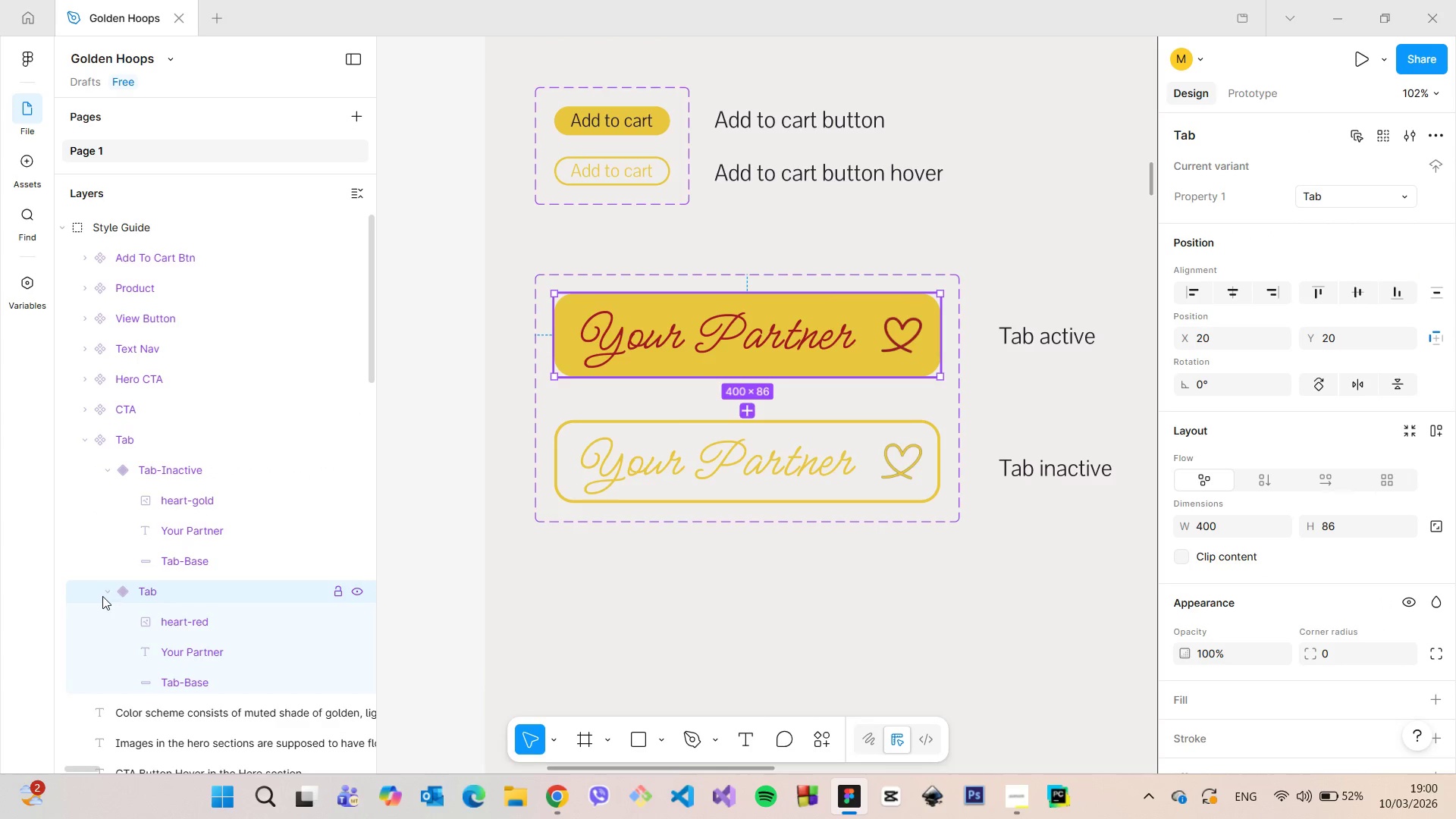 
left_click([107, 595])
 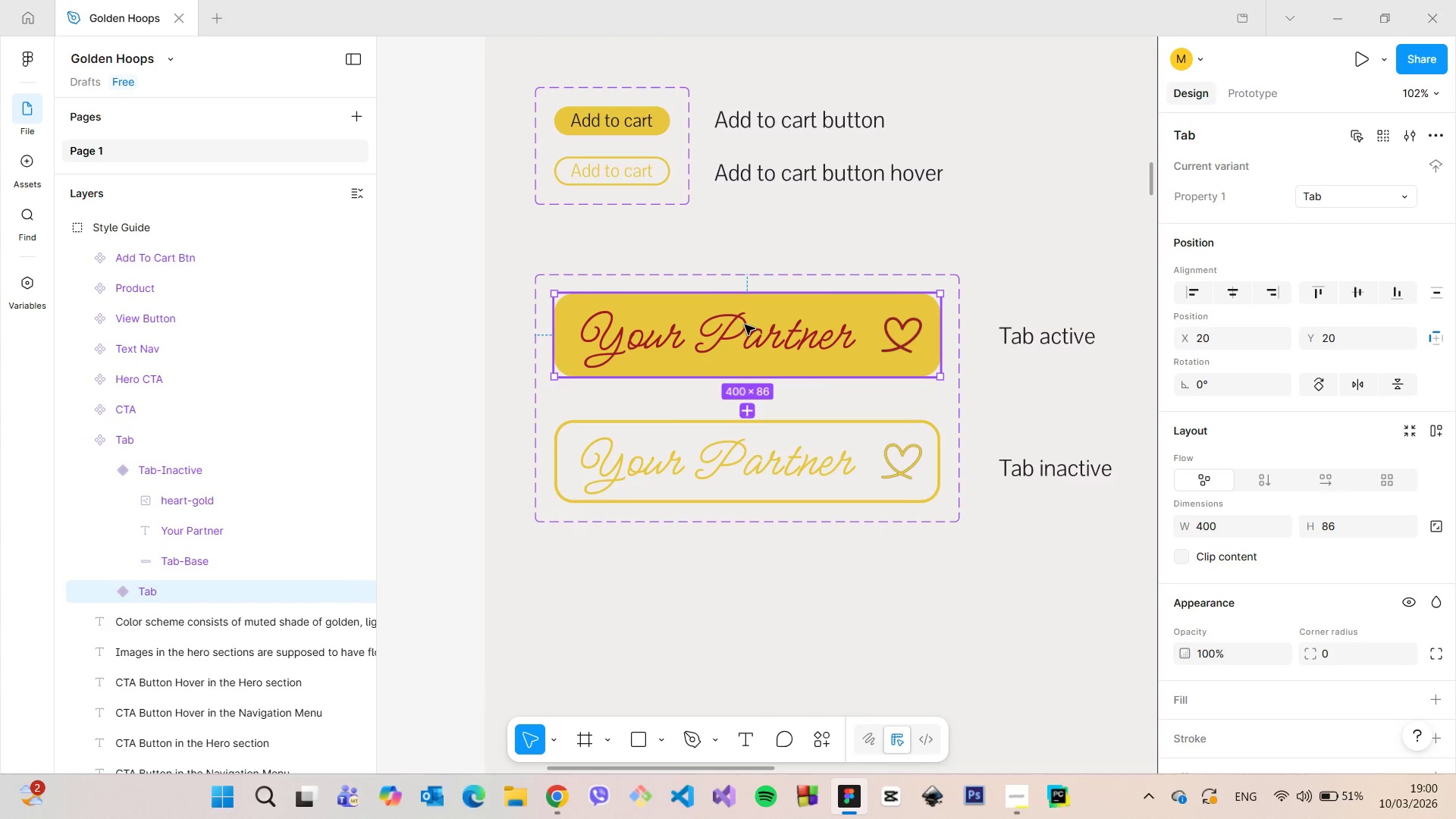 
hold_key(key=AltLeft, duration=1.52)
left_click_drag(start_coordinate=[747, 325], to_coordinate=[773, 587])
 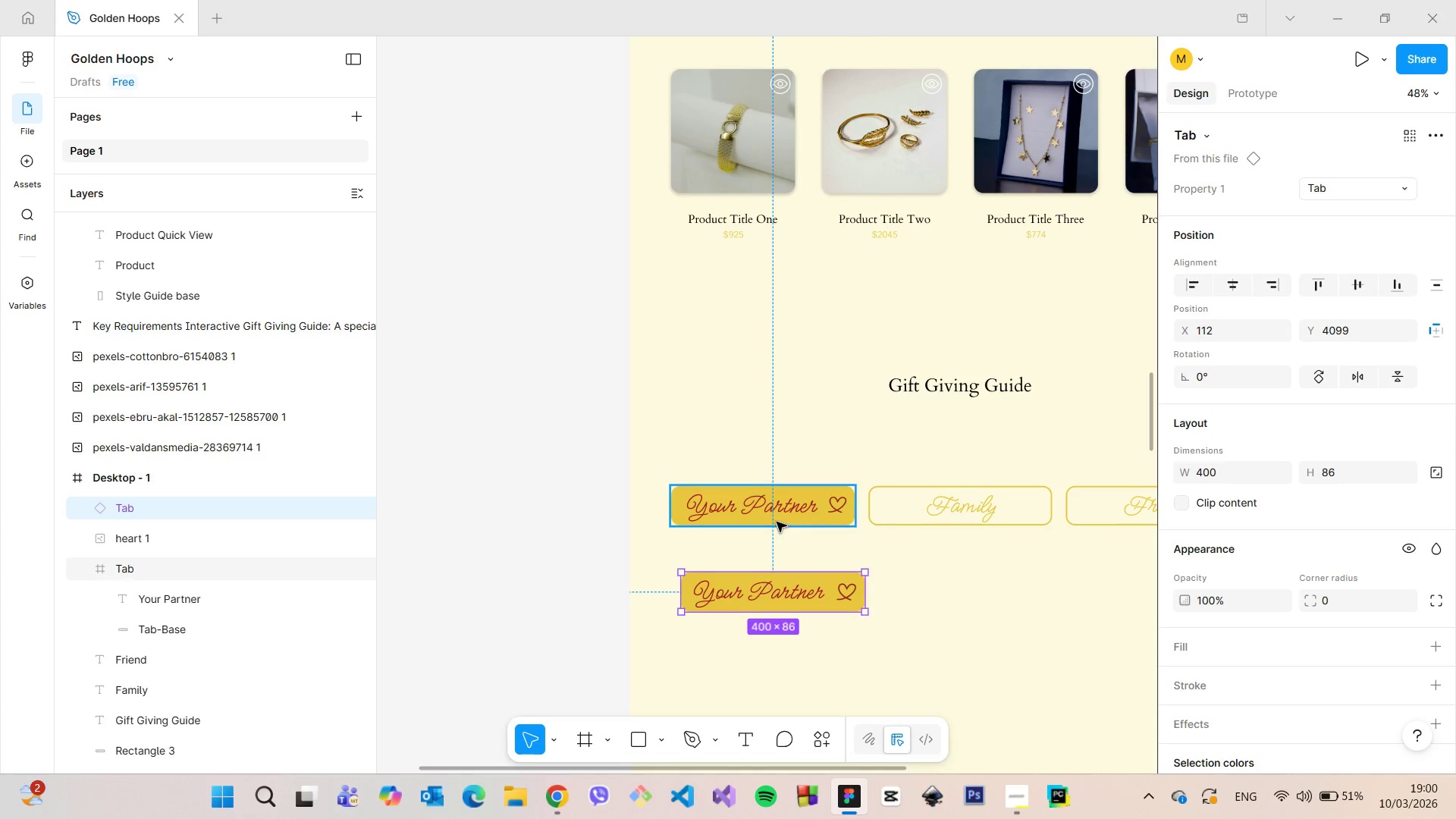 
hold_key(key=AltLeft, duration=1.52)
scroll: coordinate [762, 657], scroll_direction: down, amount: 9.0
 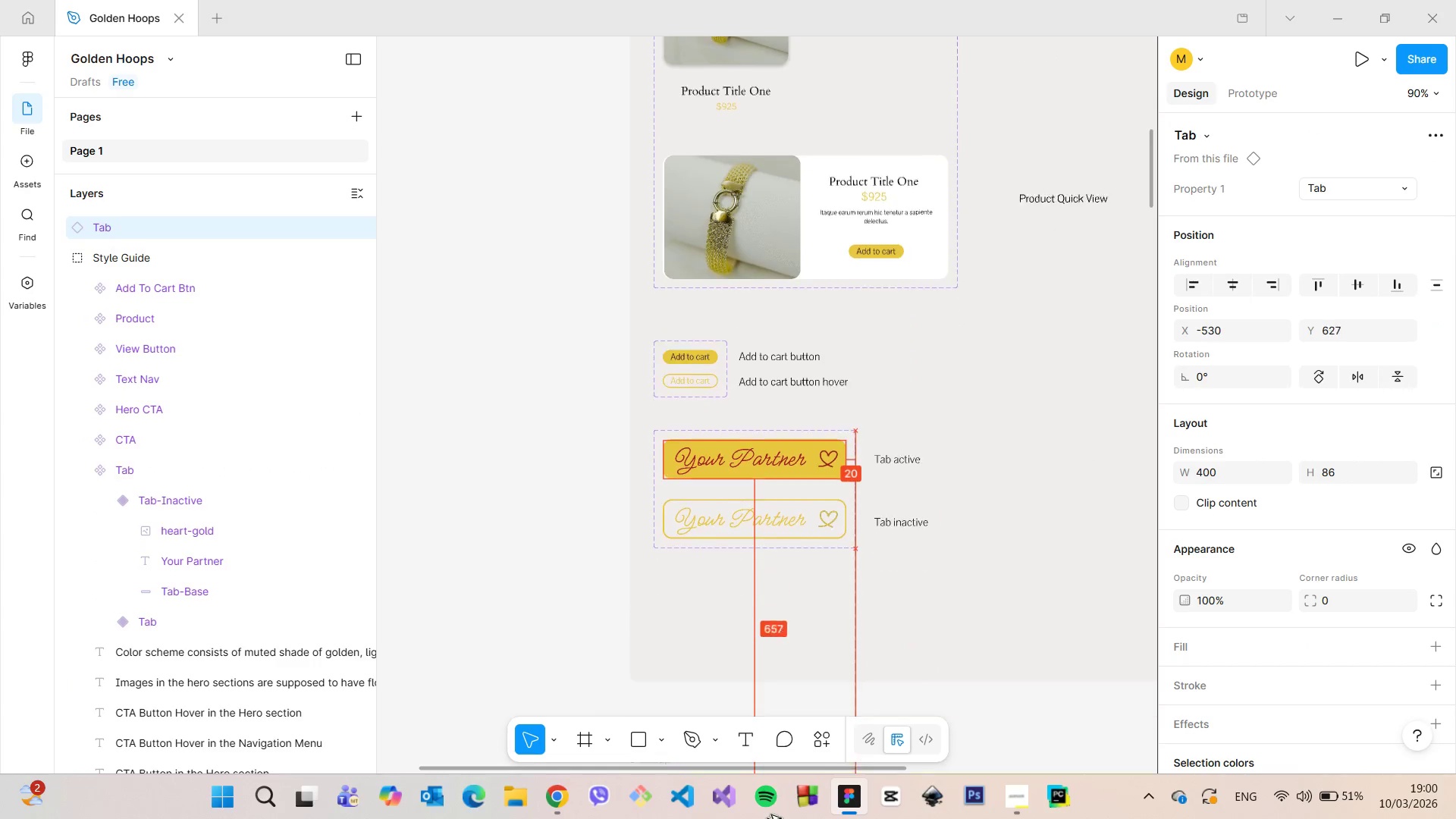 
hold_key(key=AltLeft, duration=1.5)
 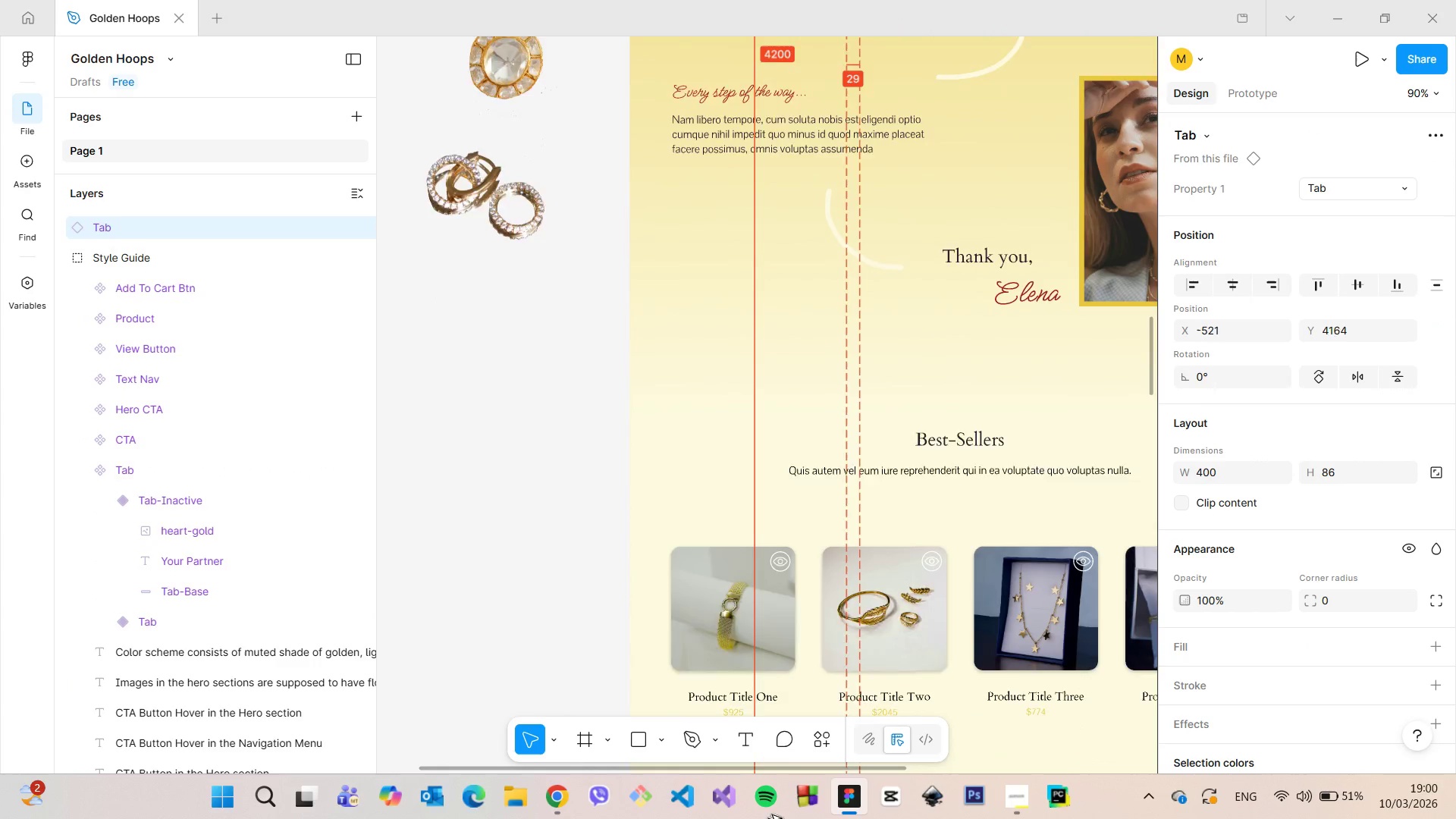 
hold_key(key=AltLeft, duration=1.51)
 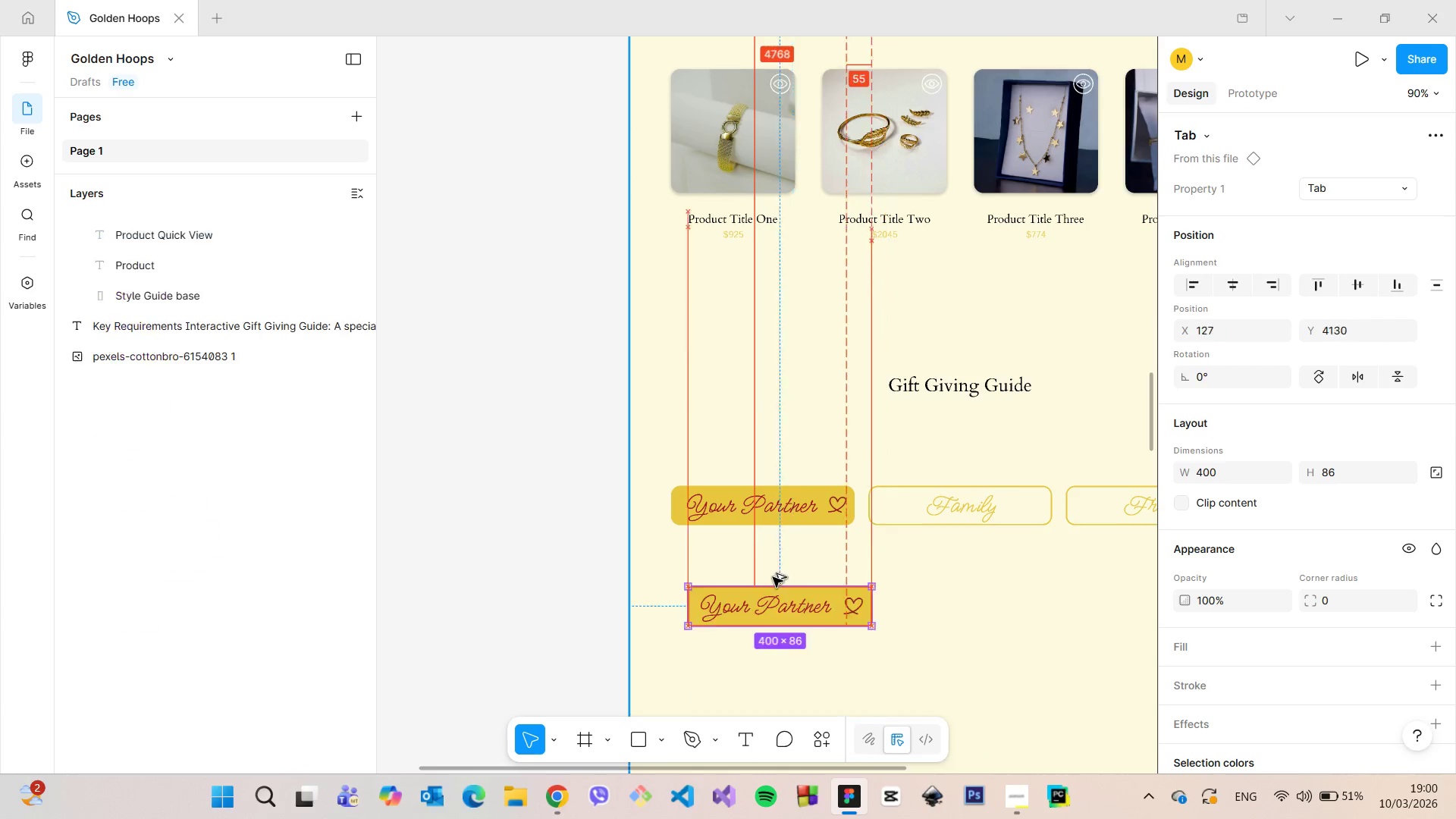 
hold_key(key=AltLeft, duration=1.38)
 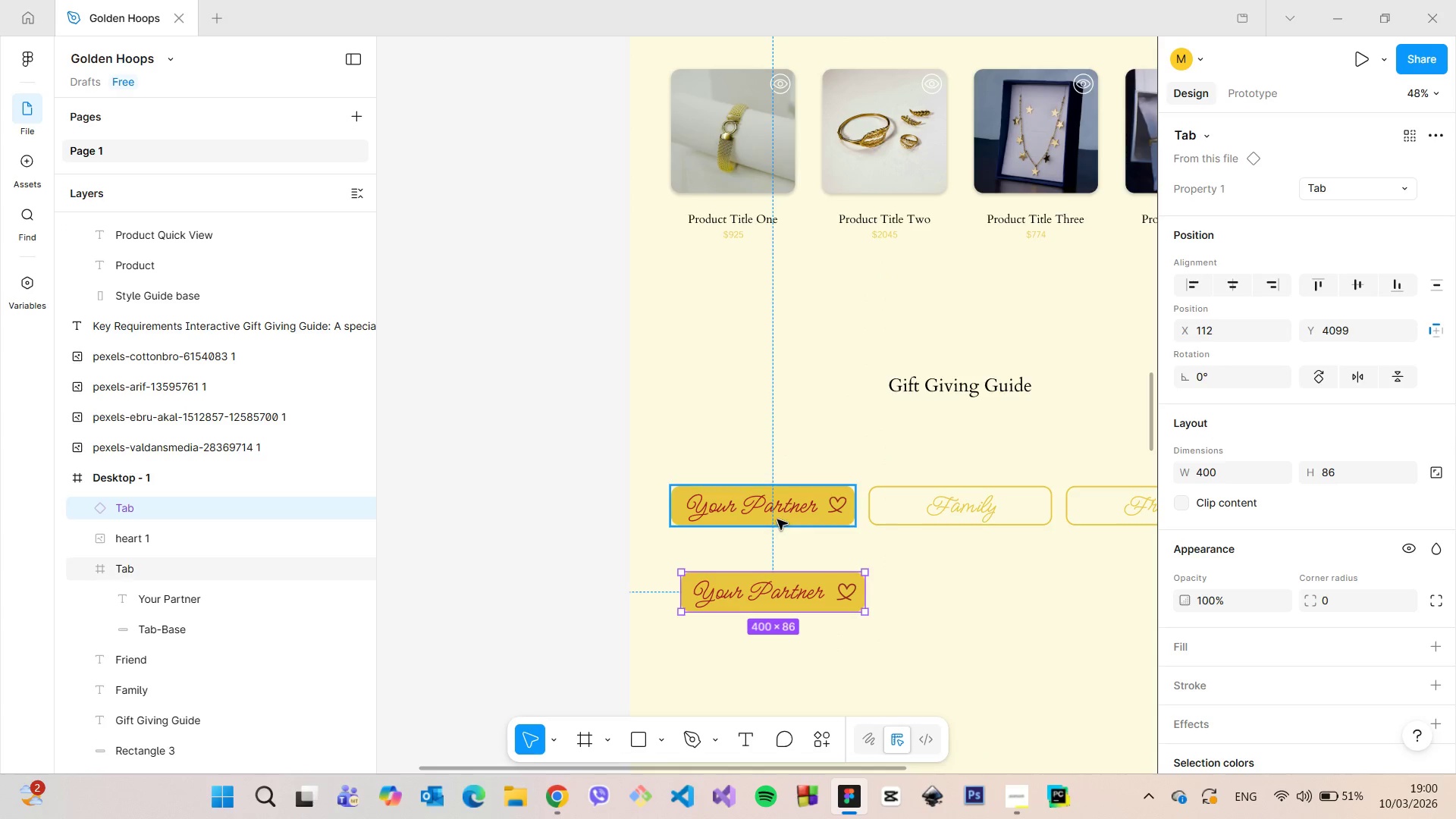 
left_click([777, 519])
 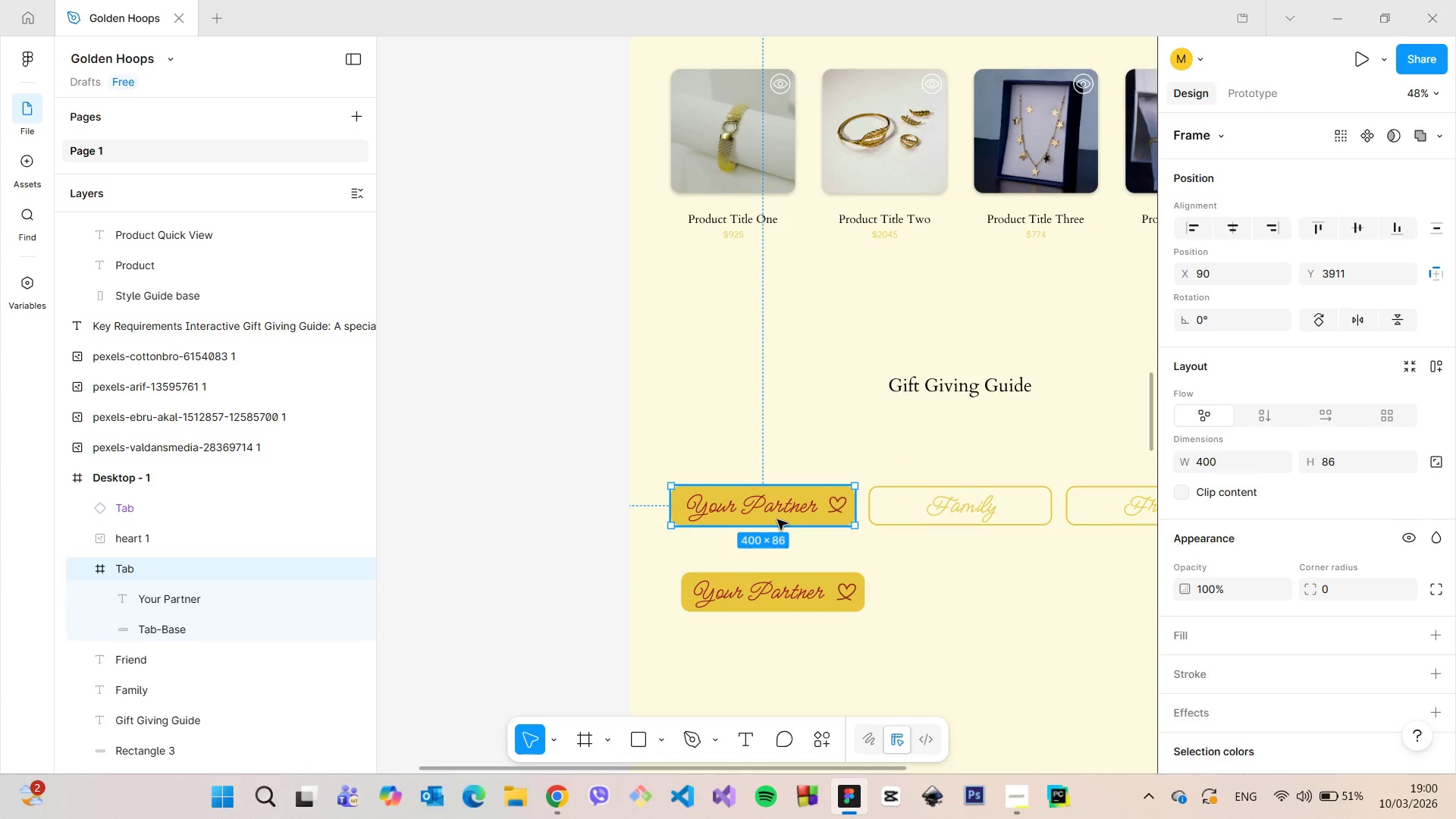 
key(Backspace)
 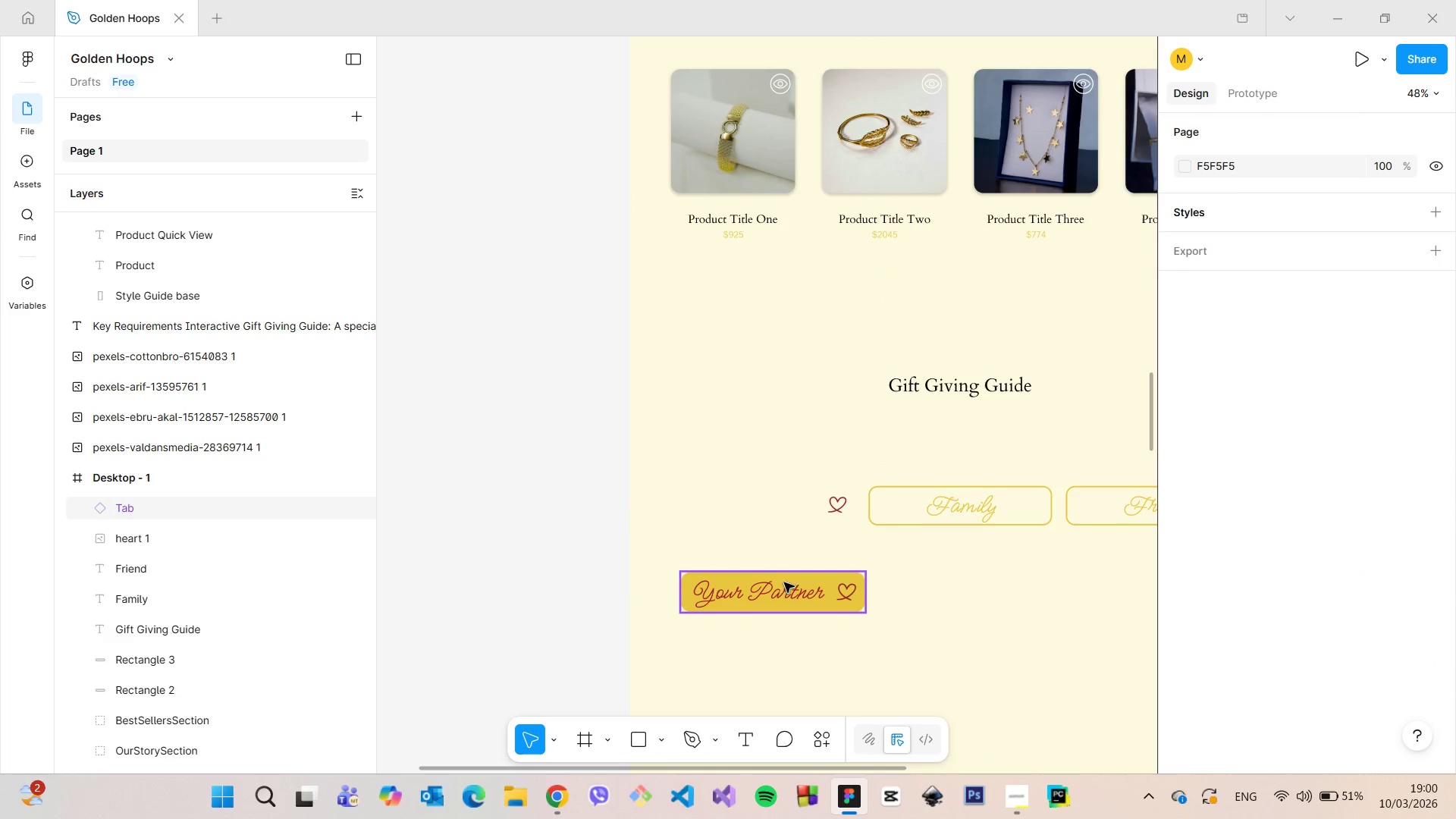 
left_click([784, 582])
 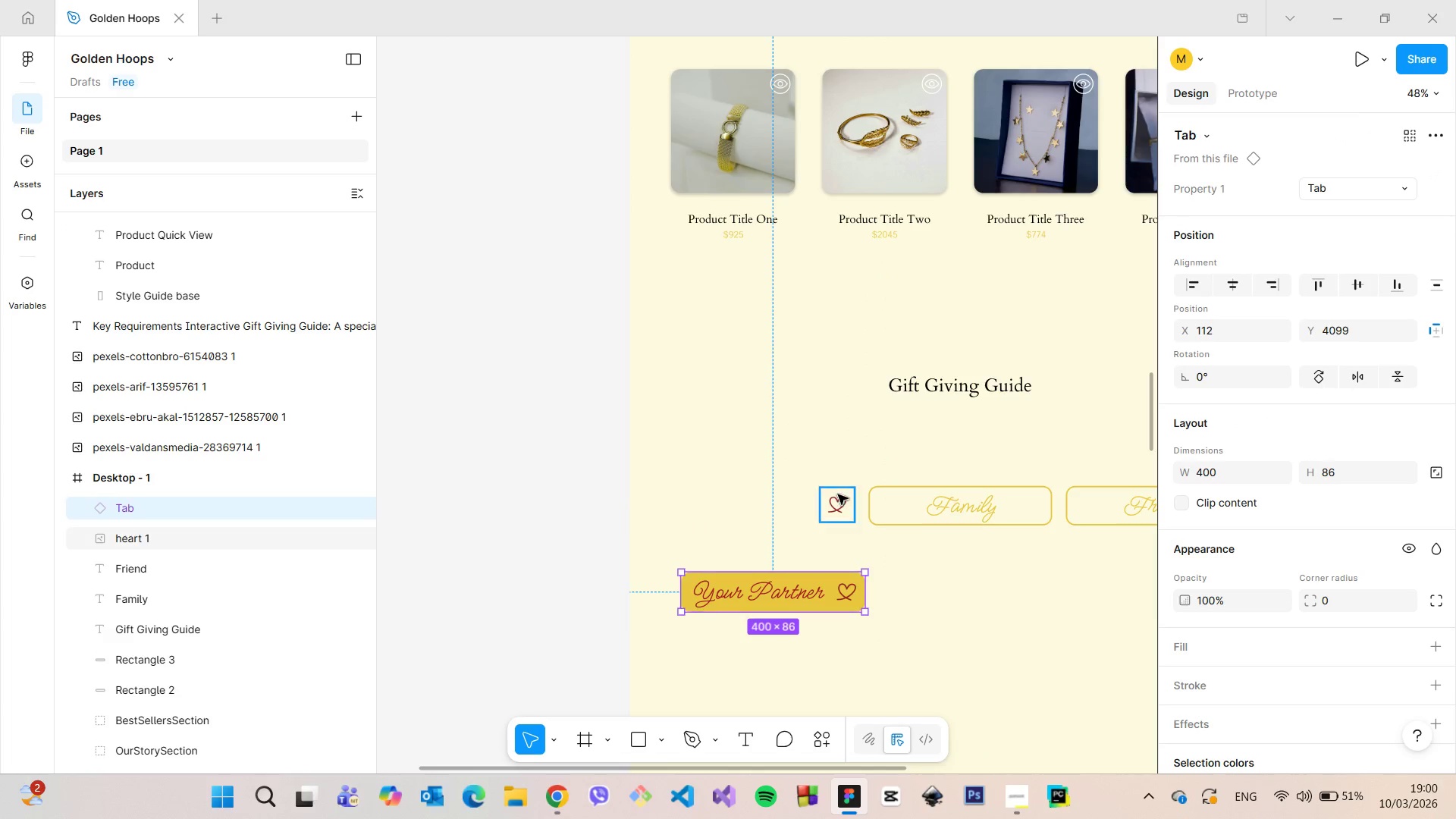 
left_click([838, 494])
 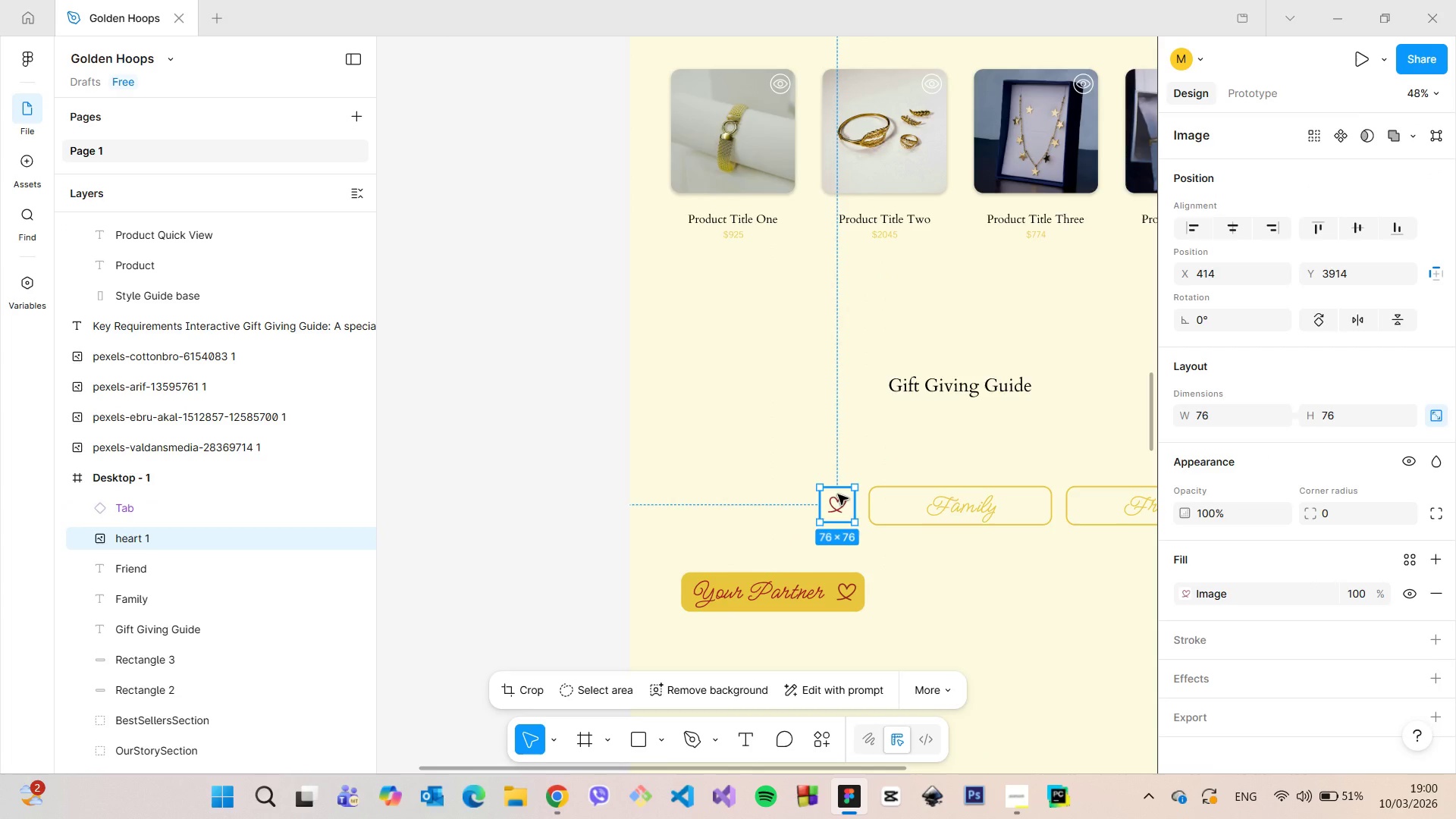 
key(Backspace)
 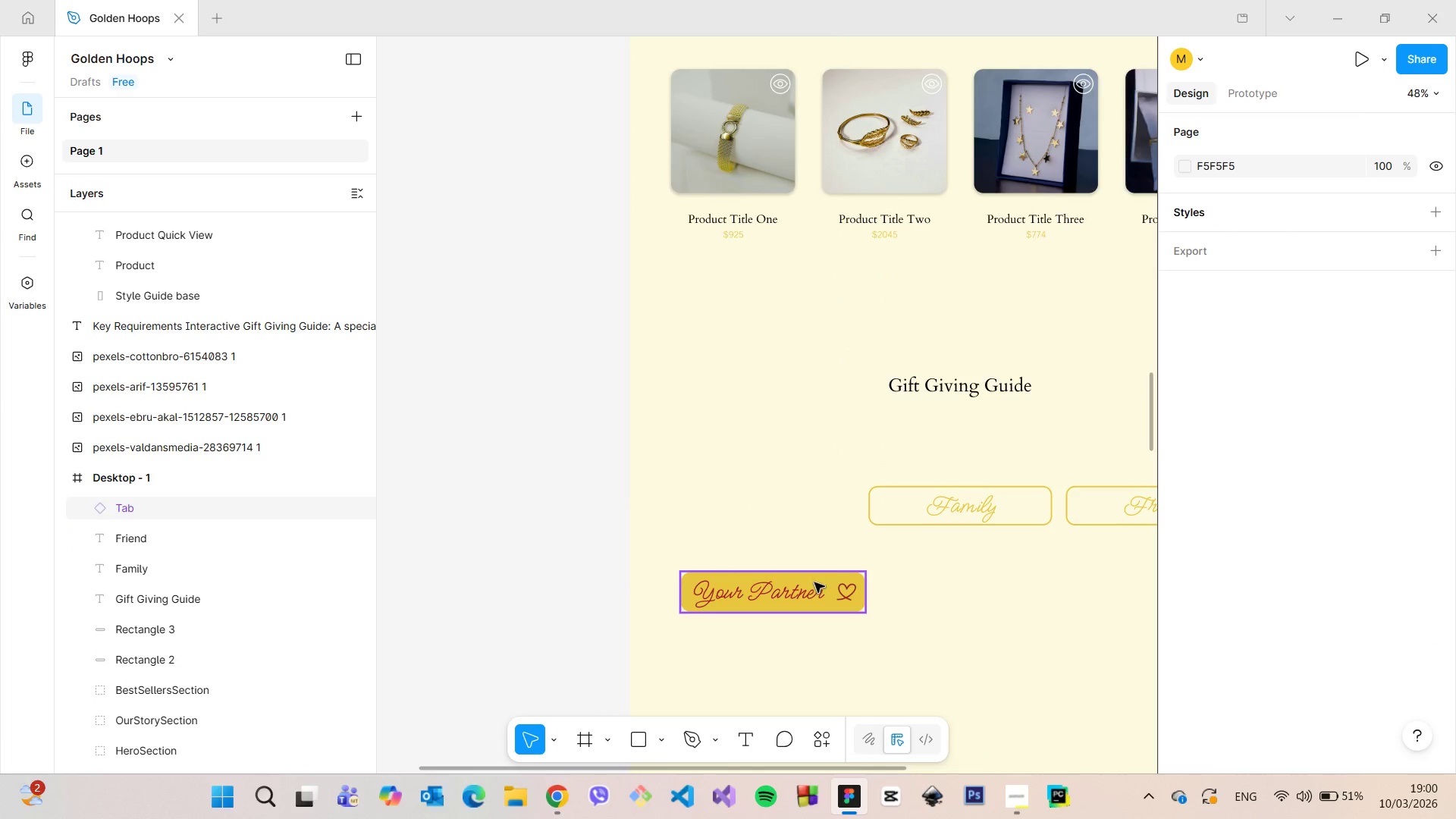 
left_click([814, 582])
 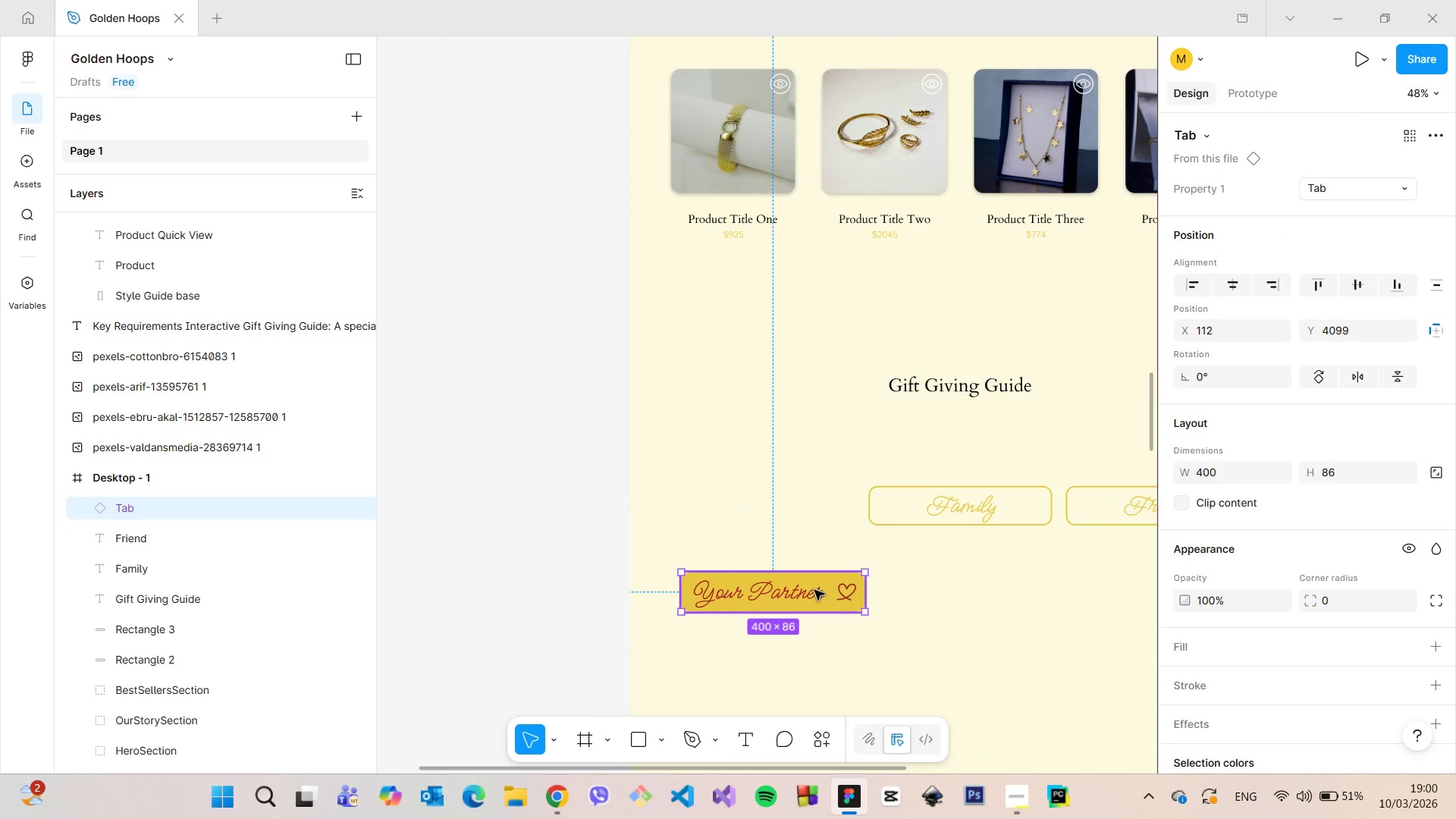 
left_click_drag(start_coordinate=[811, 591], to_coordinate=[797, 504])
 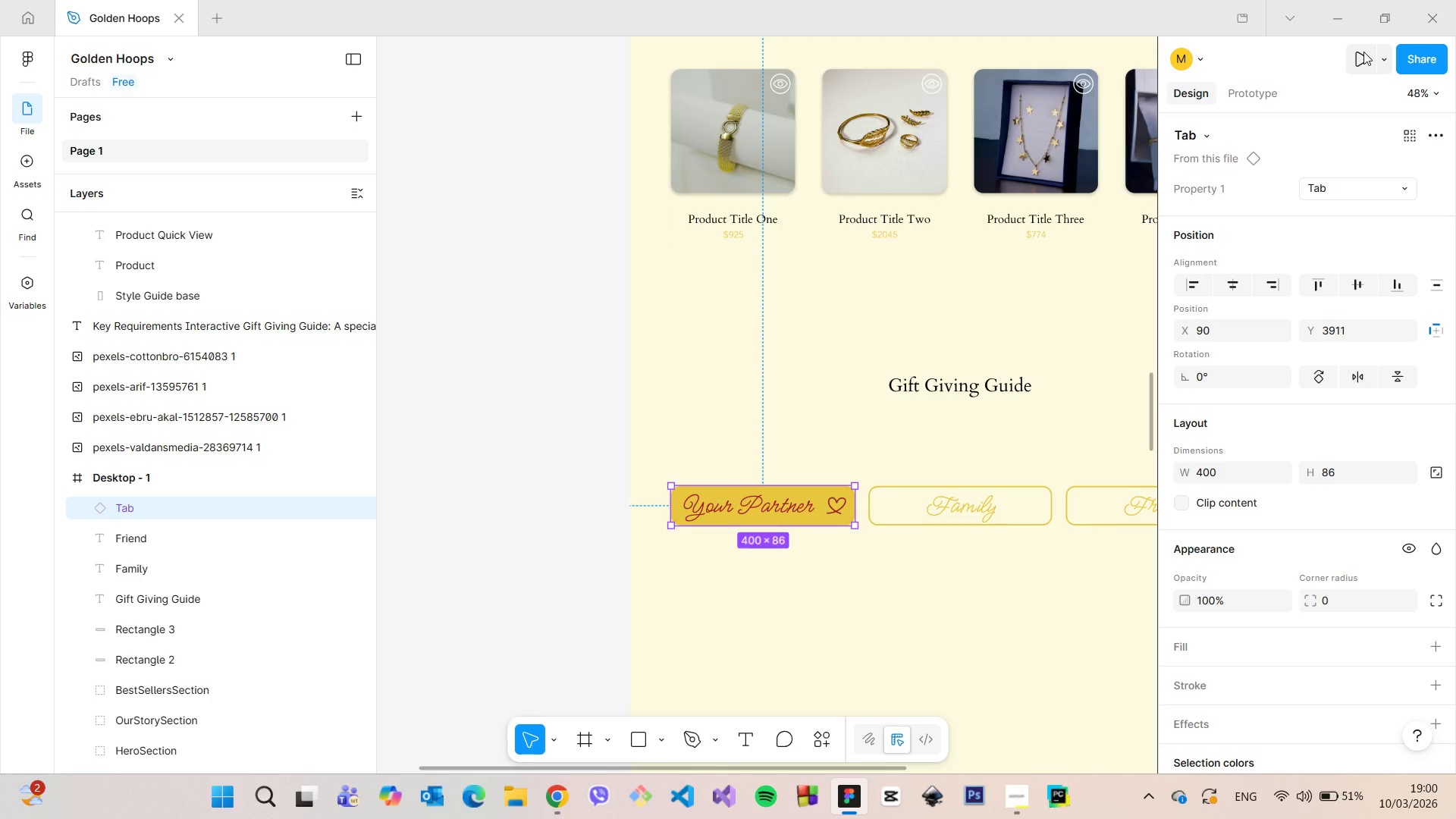 
left_click([1363, 52])
 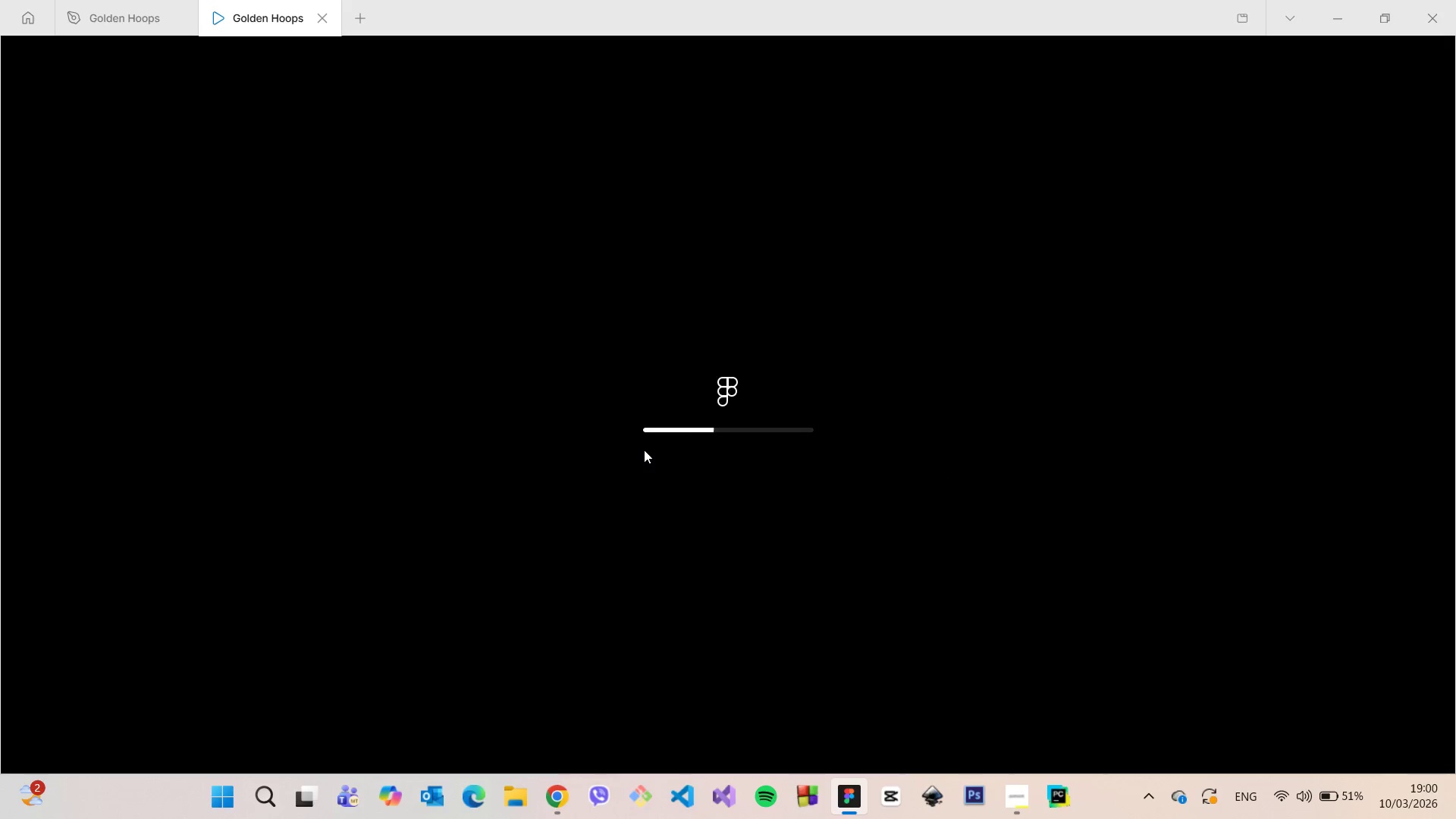 
wait(16.25)
 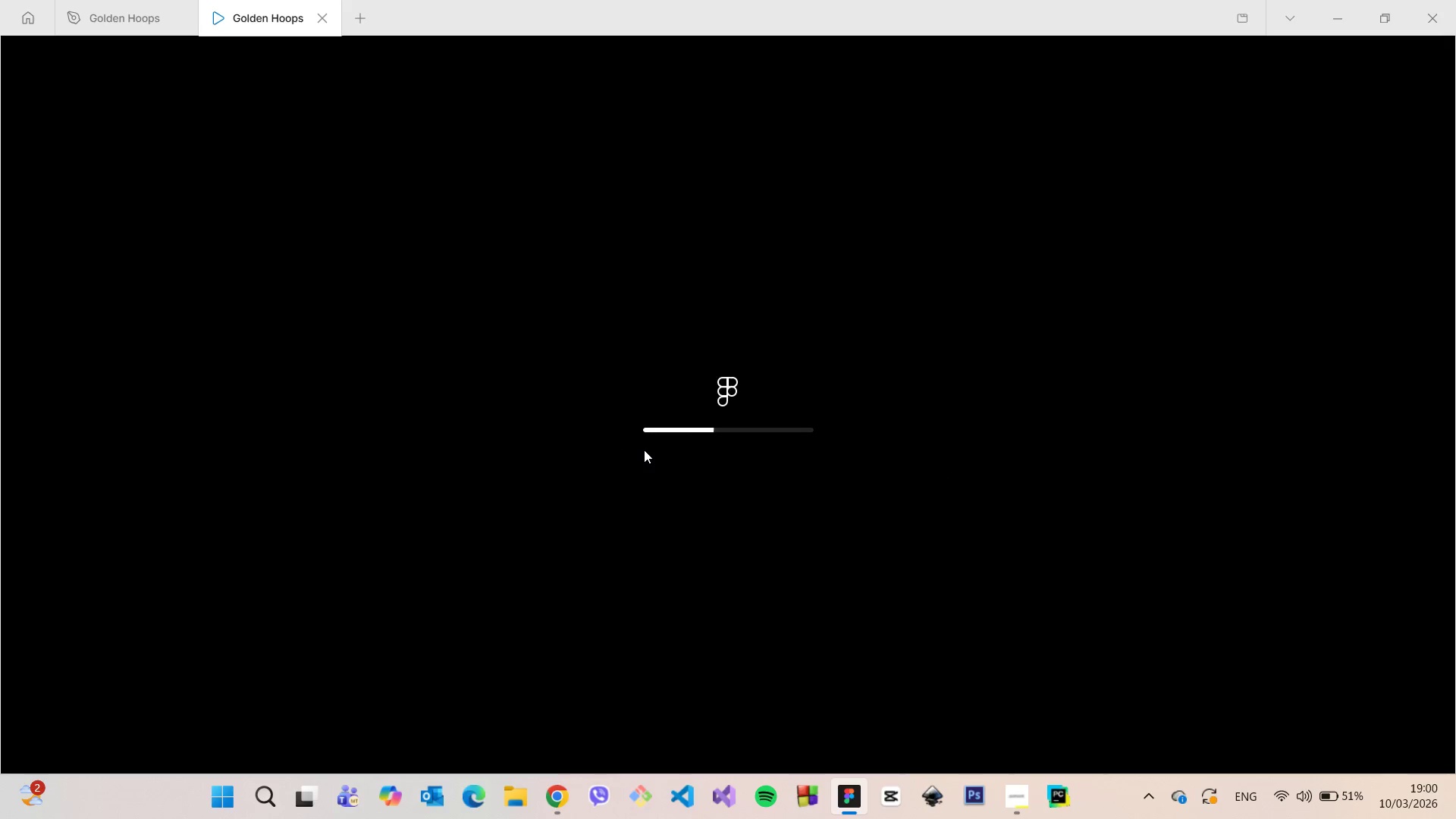 
scroll: coordinate [648, 440], scroll_direction: down, amount: 25.0
 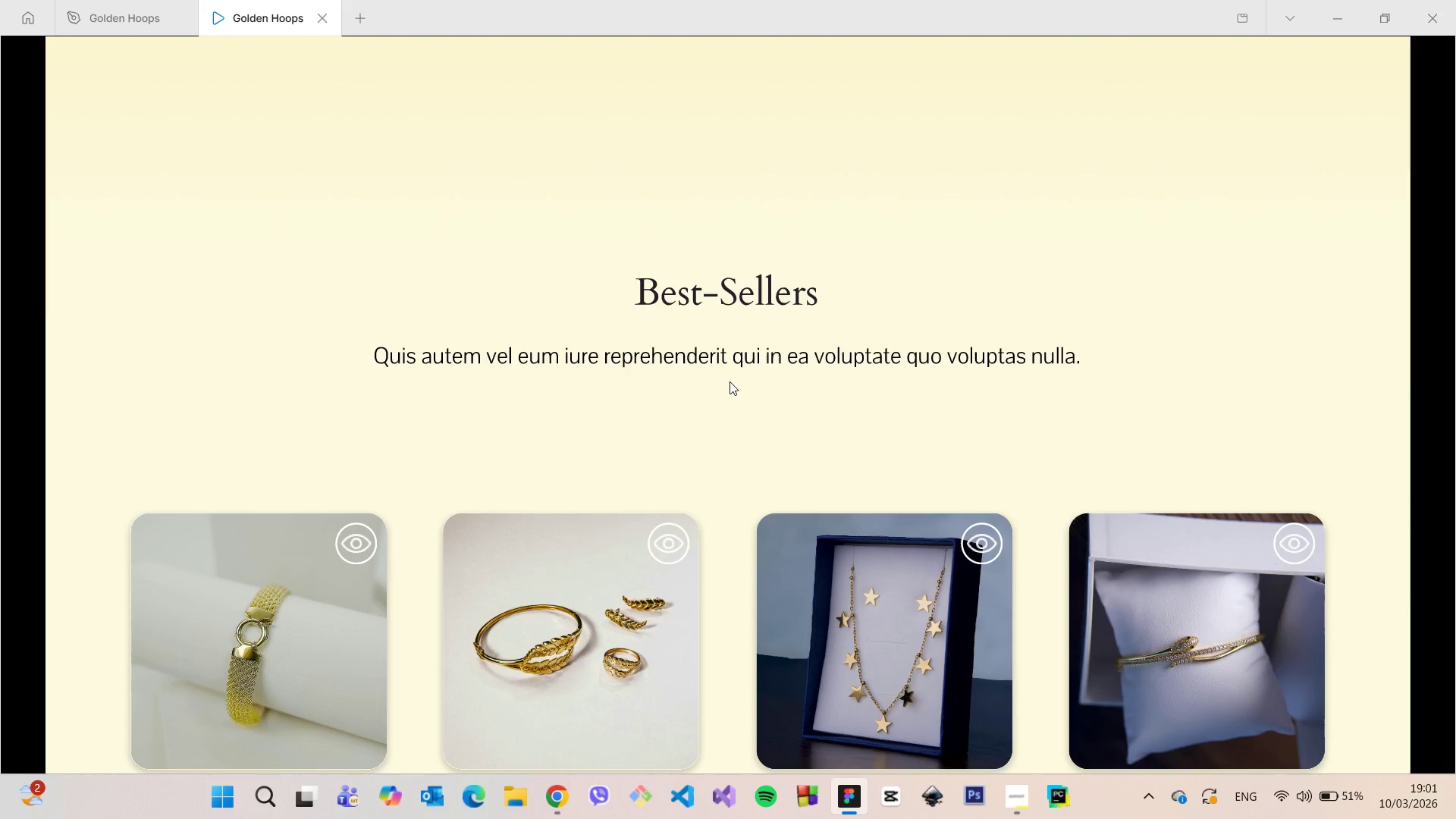 
scroll: coordinate [730, 381], scroll_direction: down, amount: 4.0
 